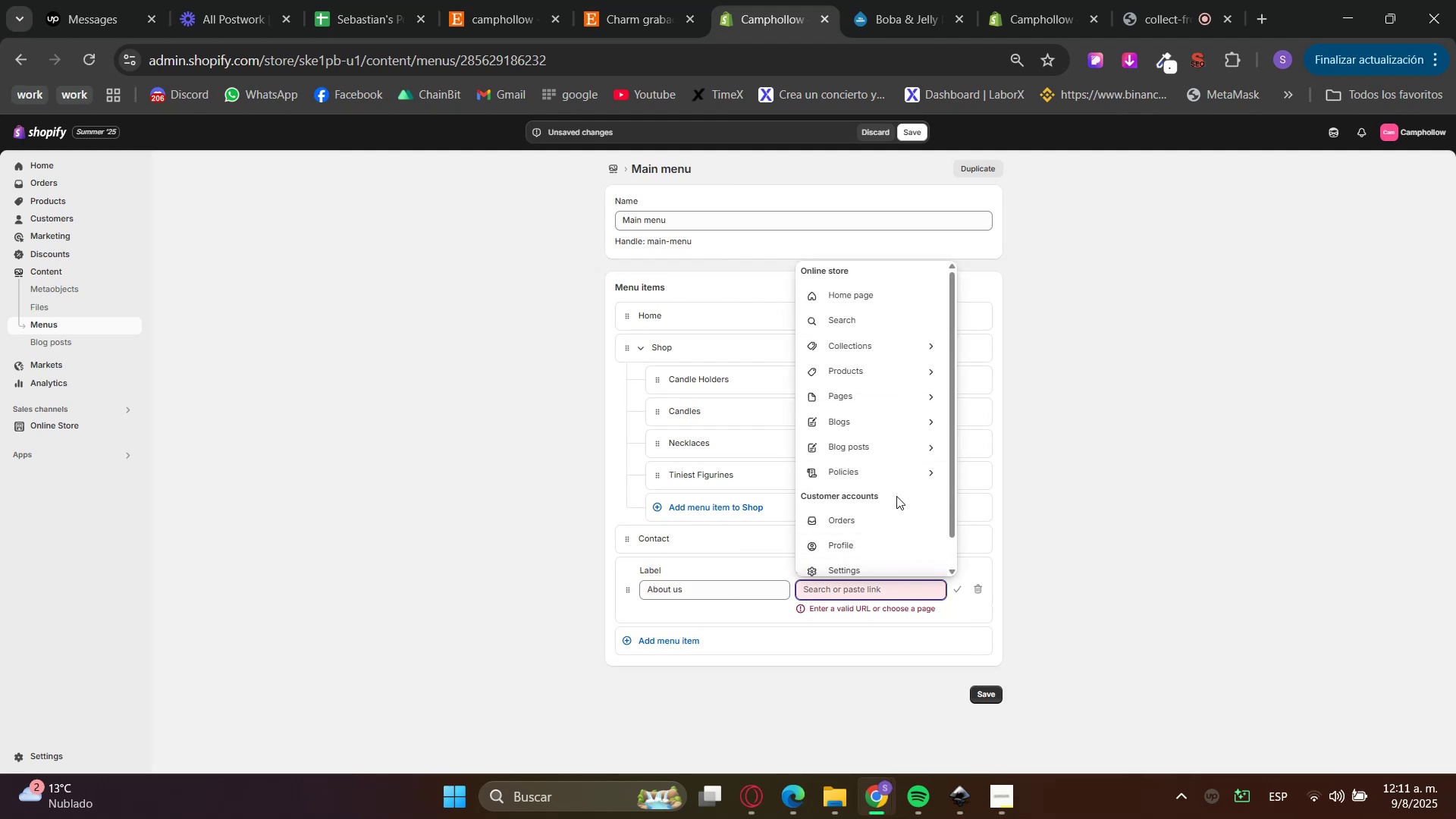 
key(Shift+ShiftRight)
 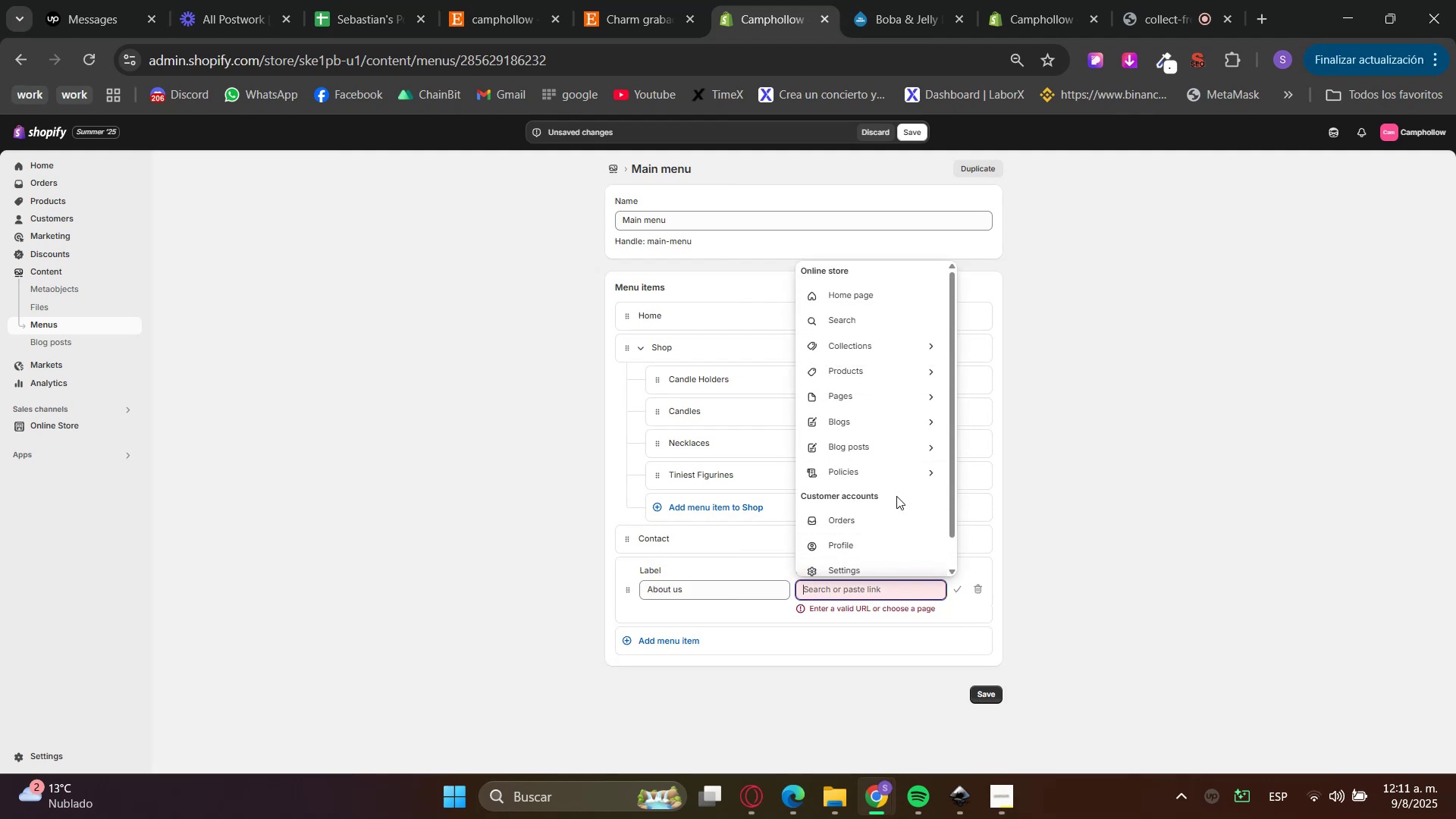 
key(Shift+Enter)
 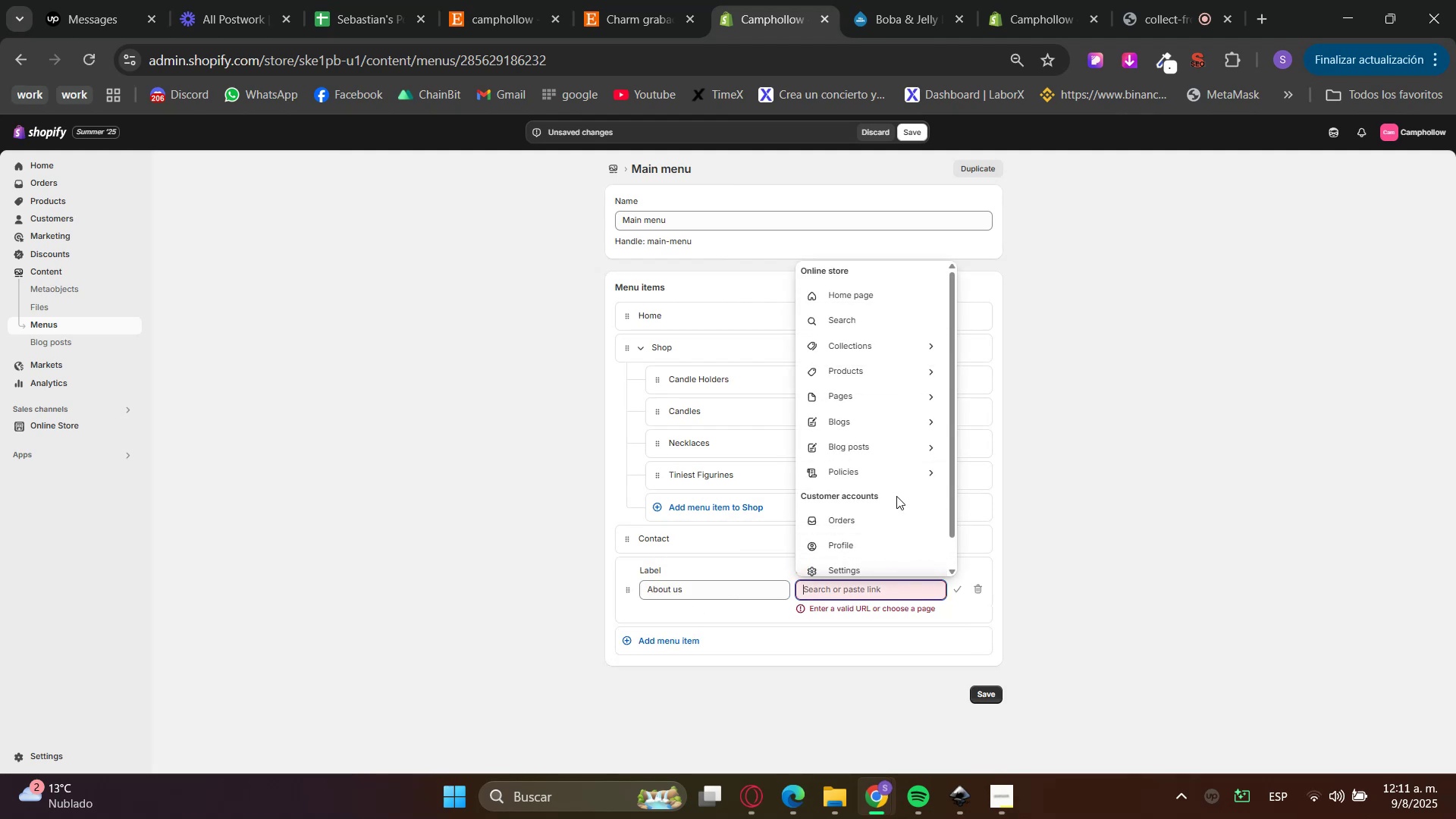 
key(Shift+3)
 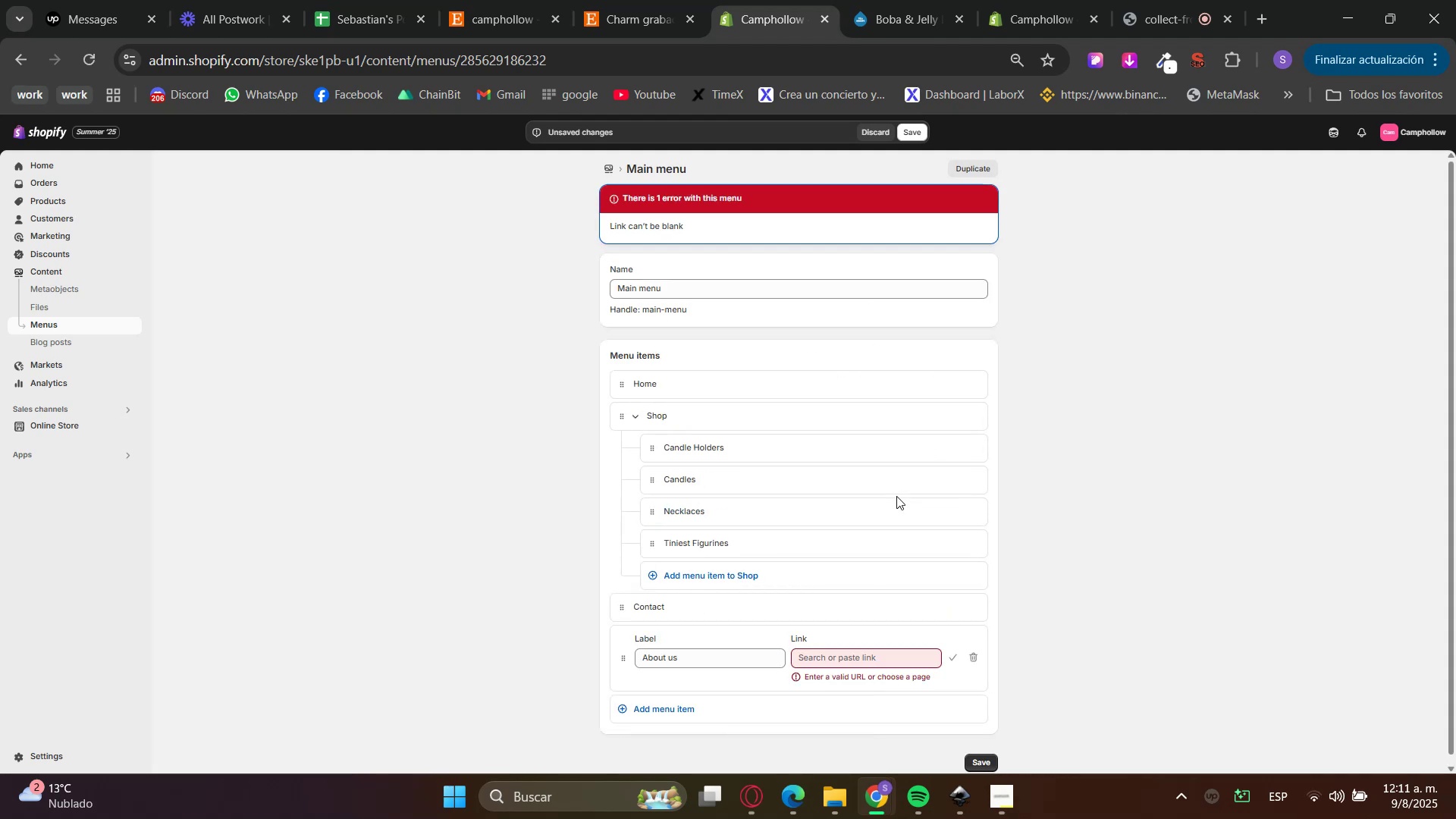 
key(Shift+ShiftRight)
 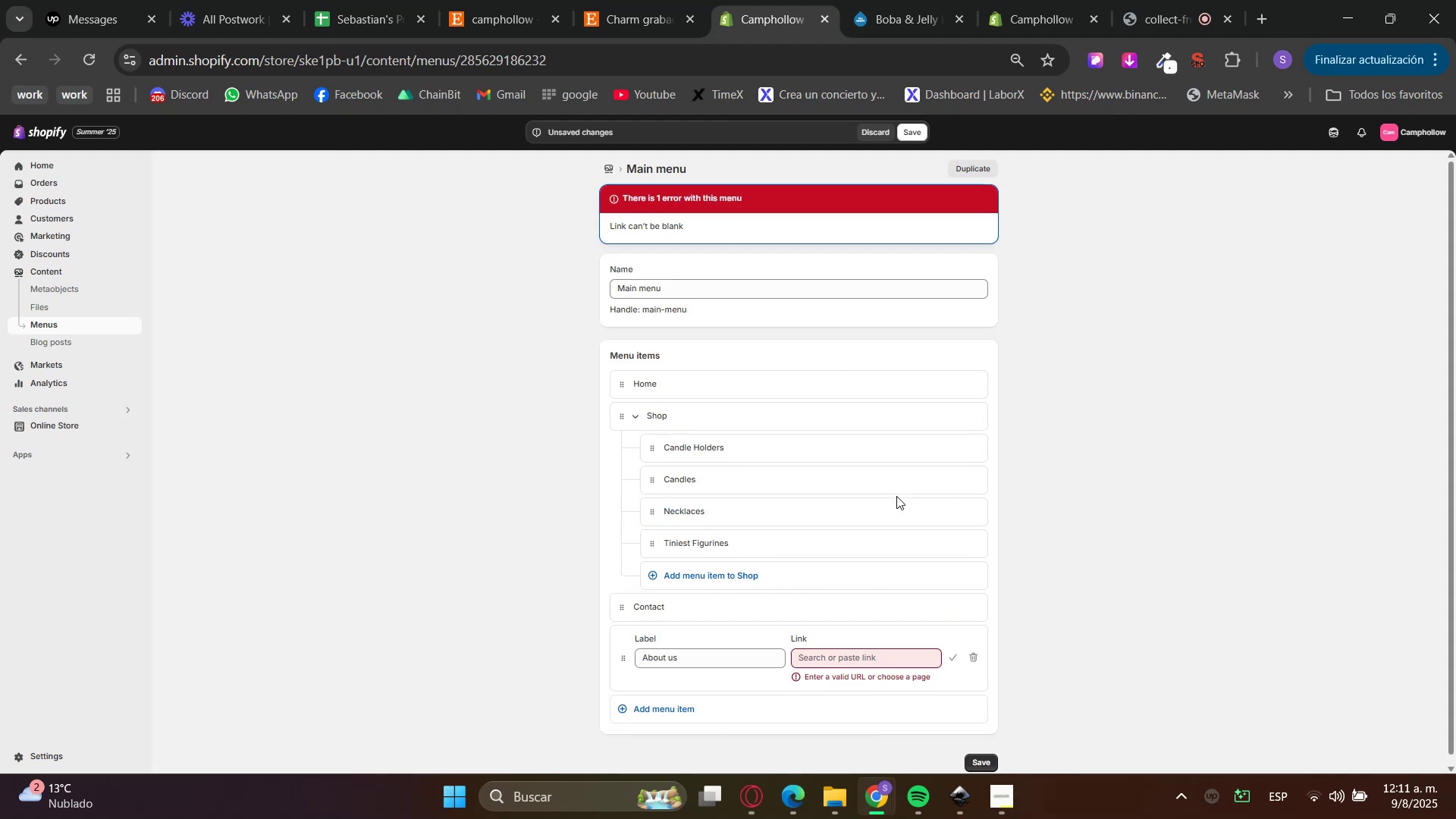 
key(Shift+3)
 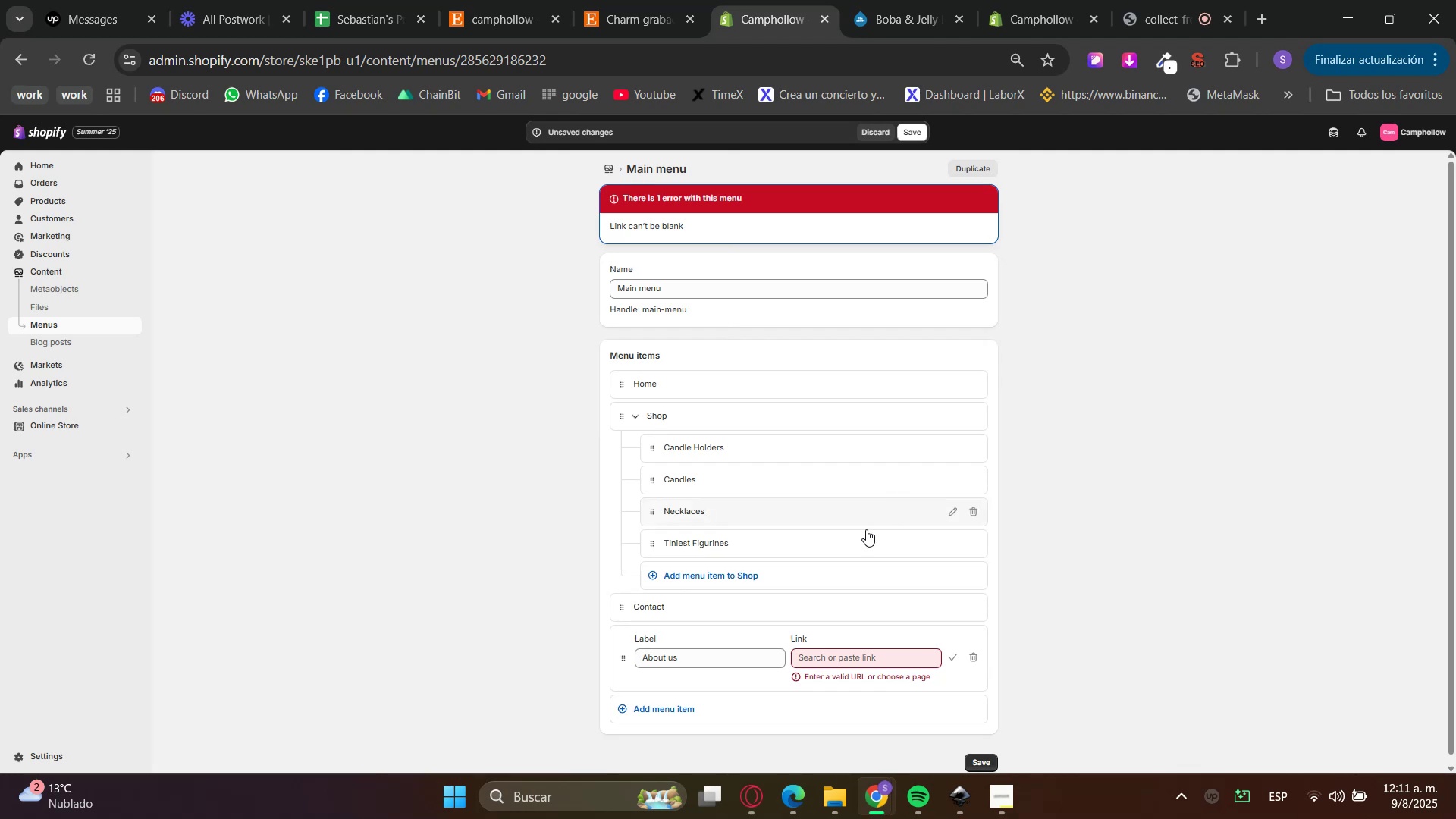 
left_click([836, 650])
 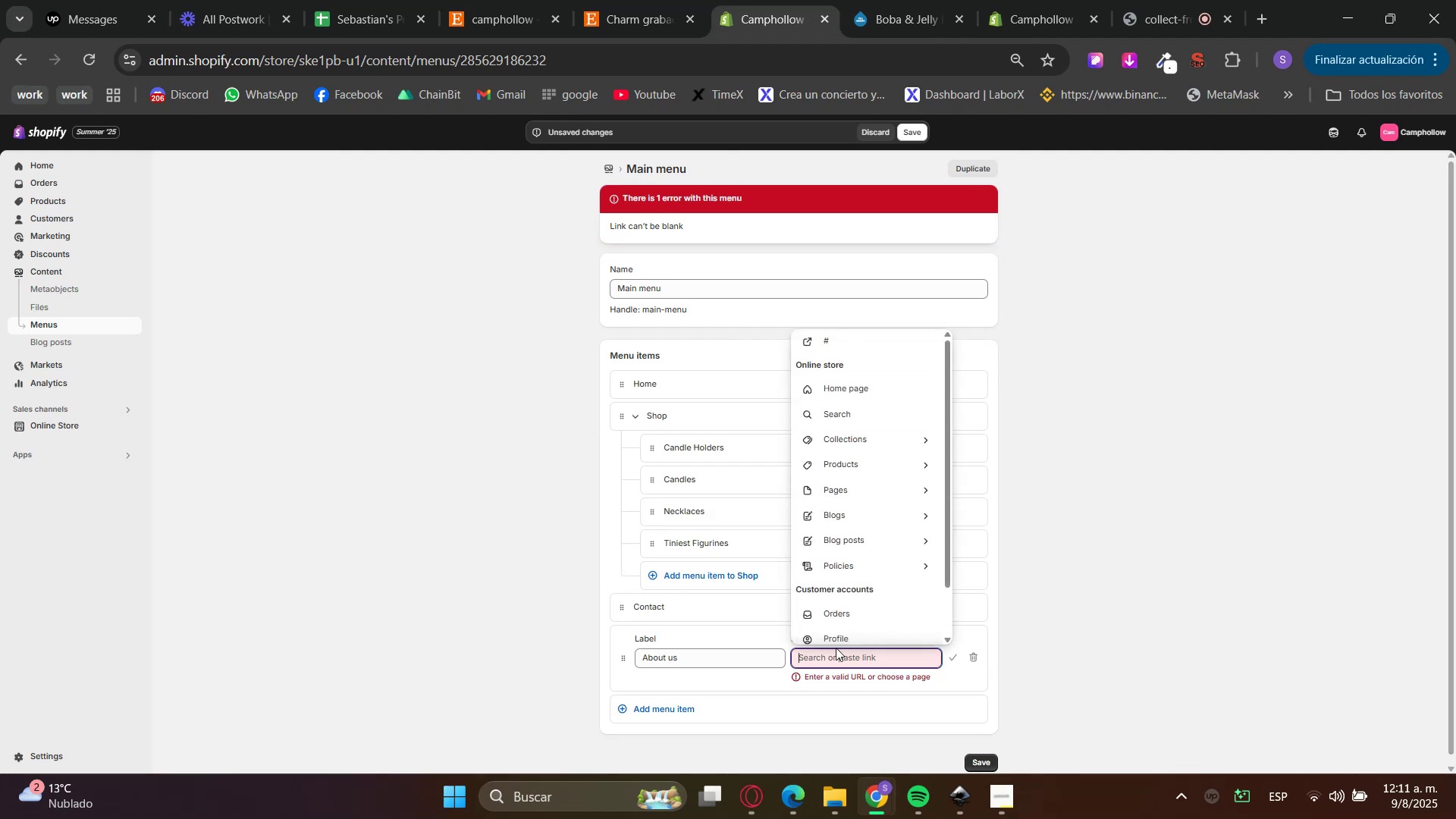 
key(Shift+ShiftRight)
 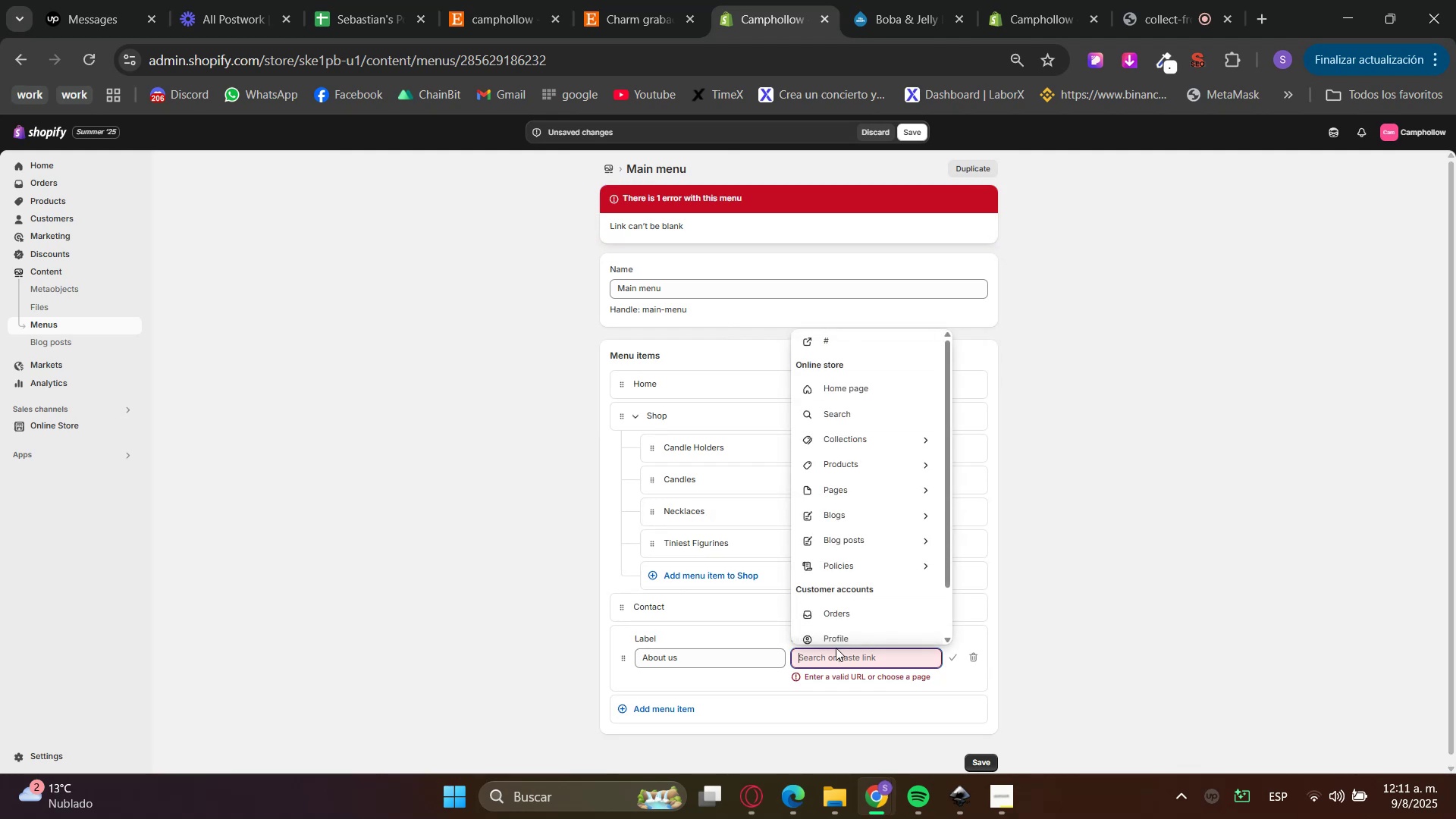 
key(Shift+3)
 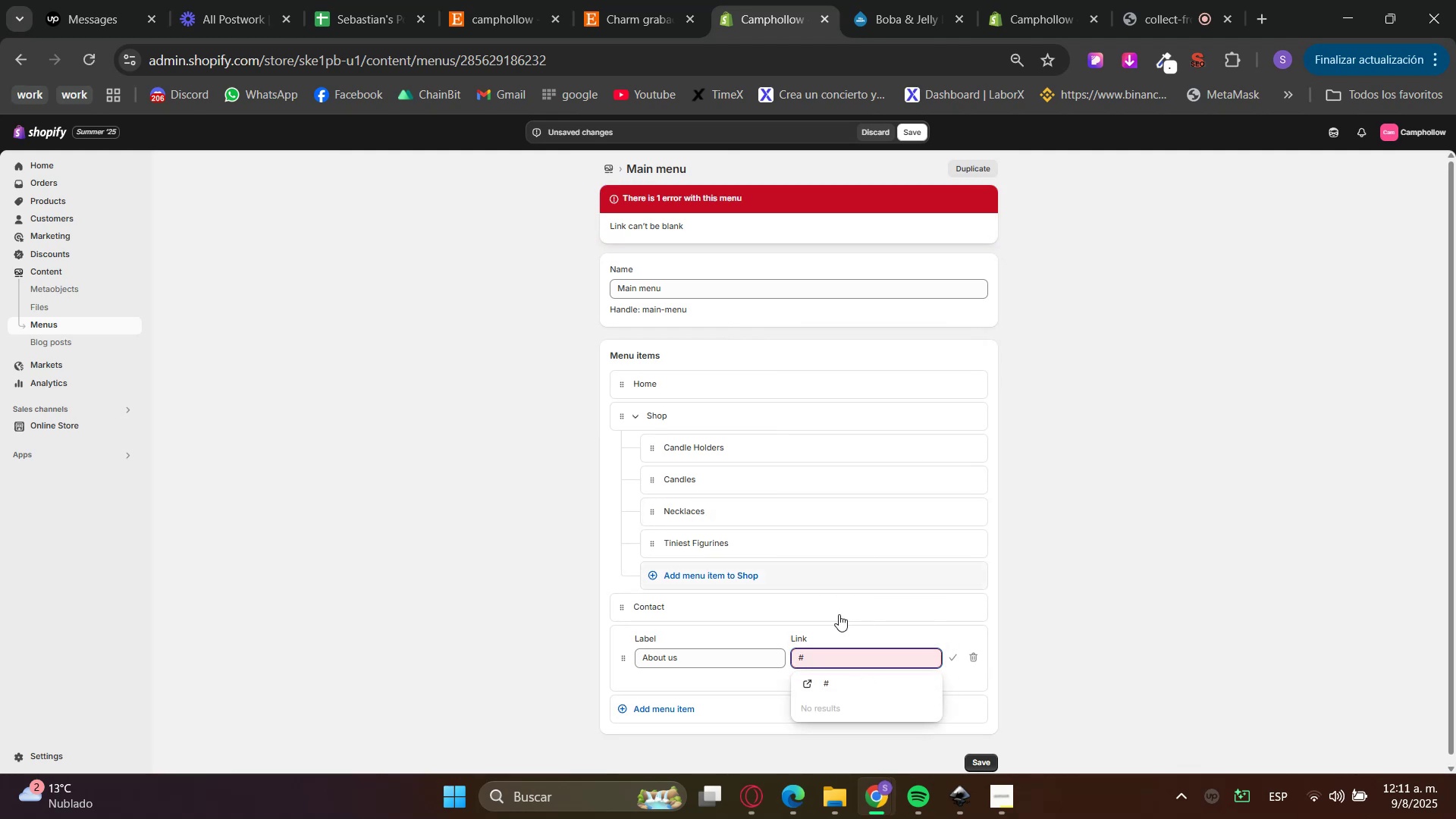 
left_click([836, 692])
 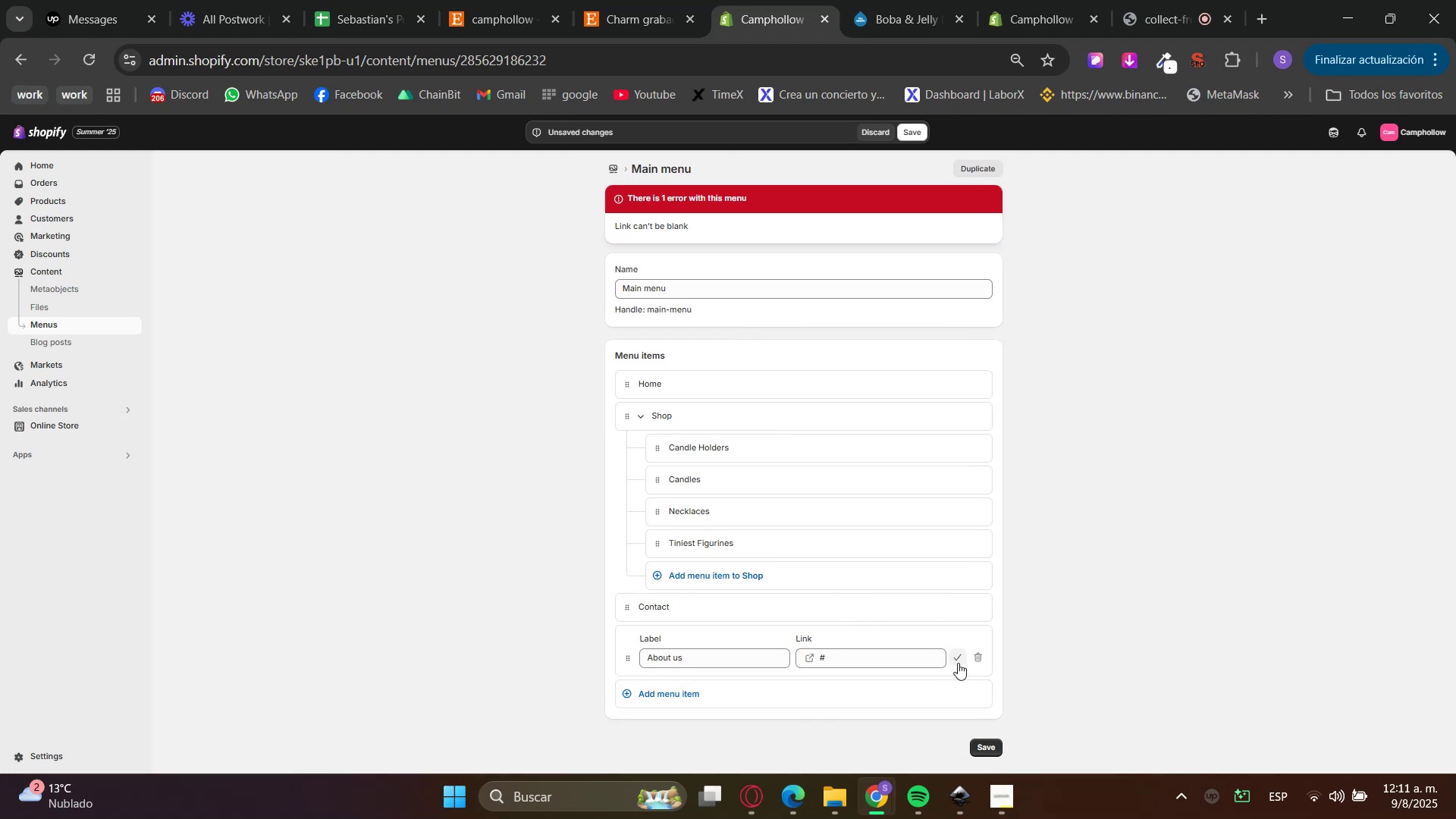 
left_click([955, 661])
 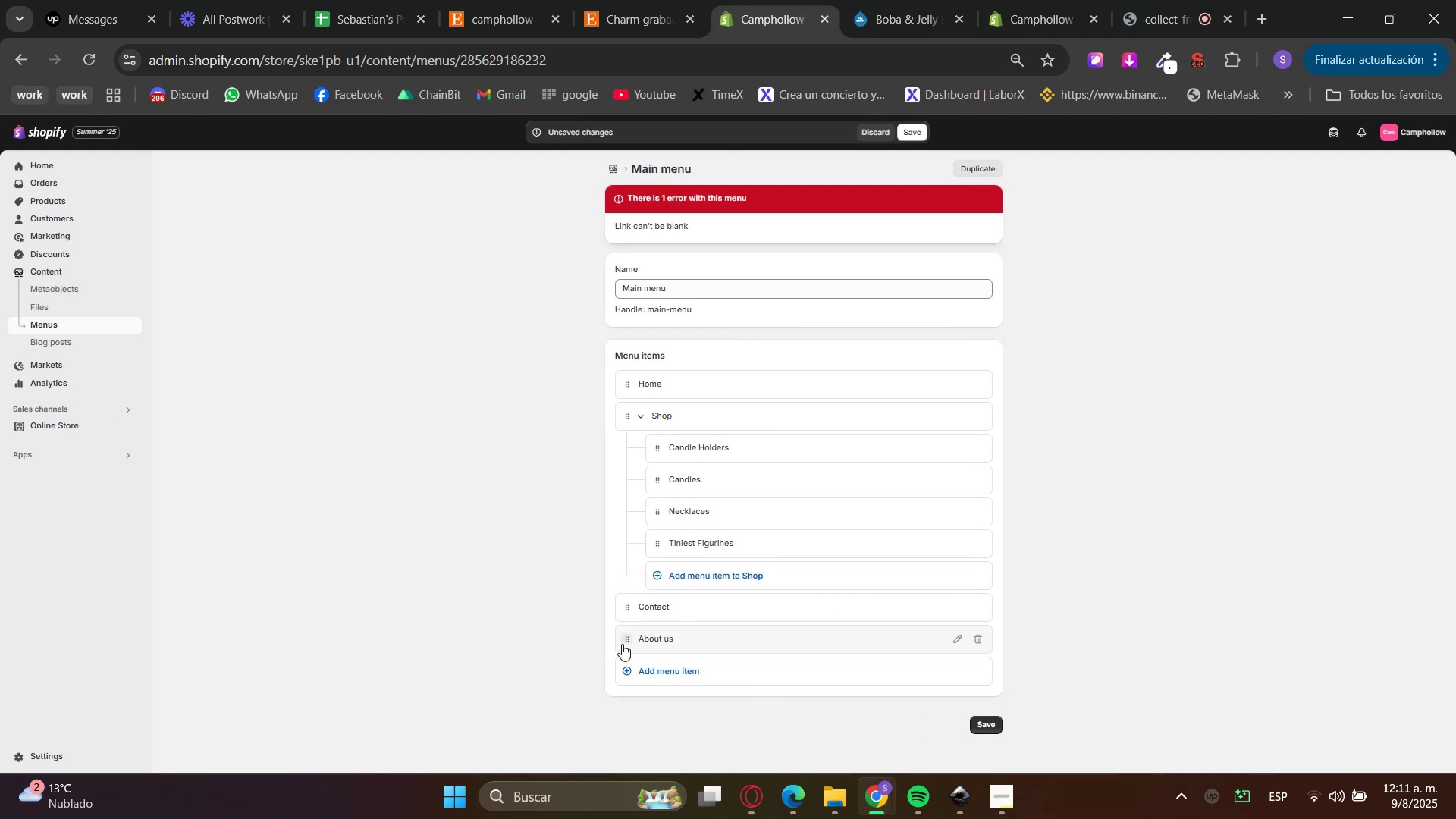 
left_click([535, 0])
 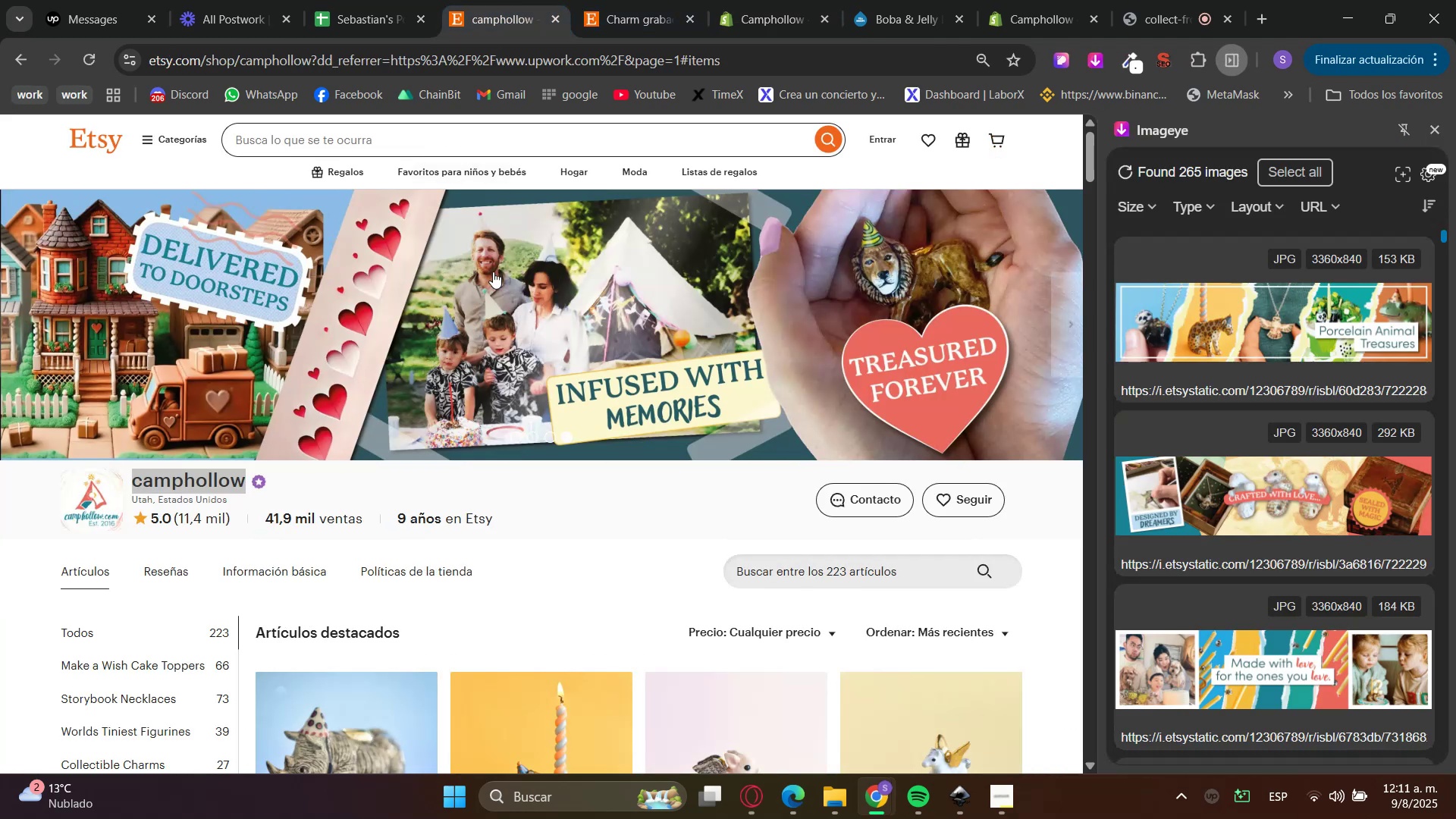 
scroll: coordinate [482, 459], scroll_direction: down, amount: 32.0
 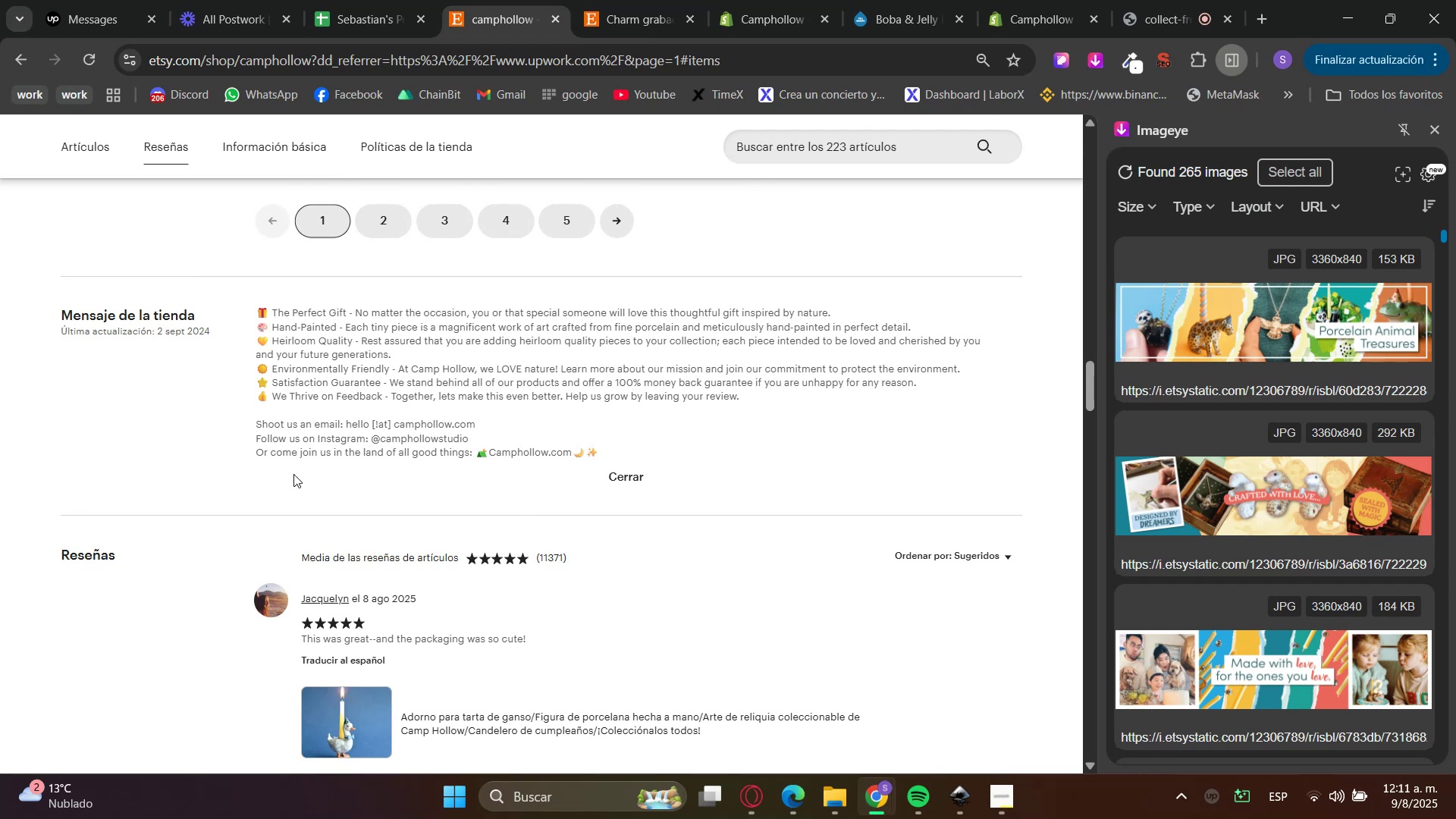 
wait(5.5)
 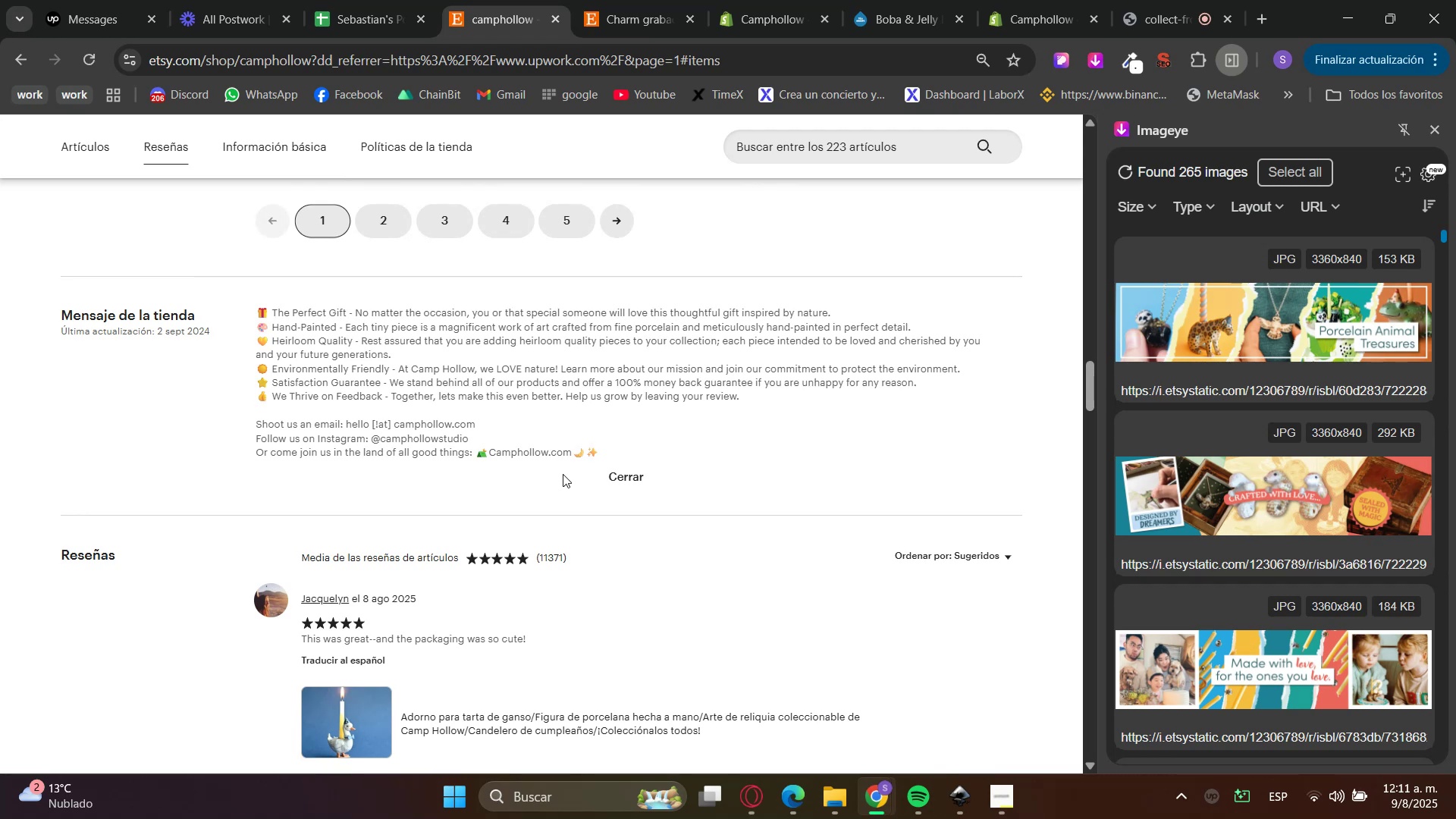 
left_click([779, 0])
 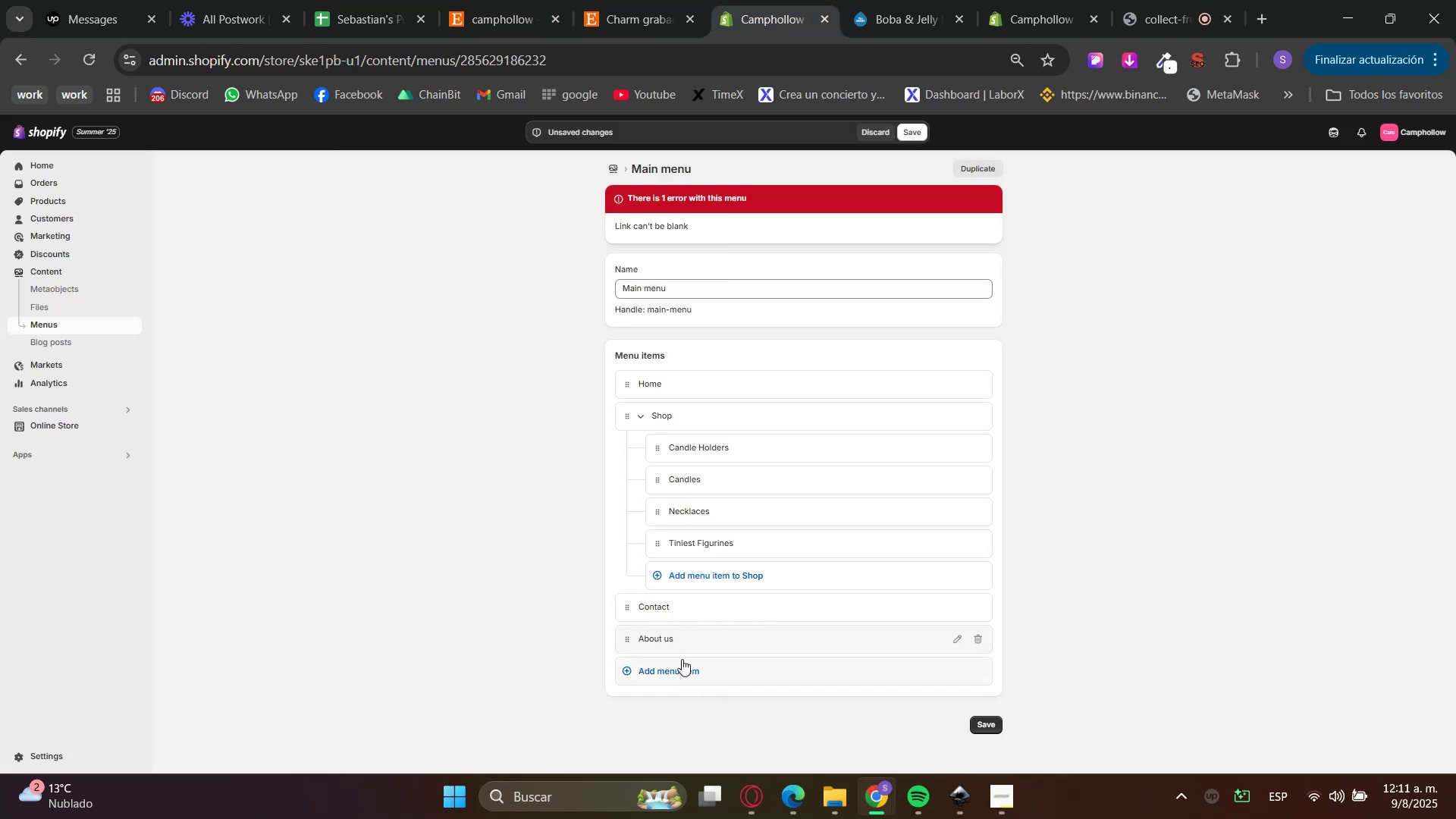 
left_click_drag(start_coordinate=[625, 639], to_coordinate=[640, 608])
 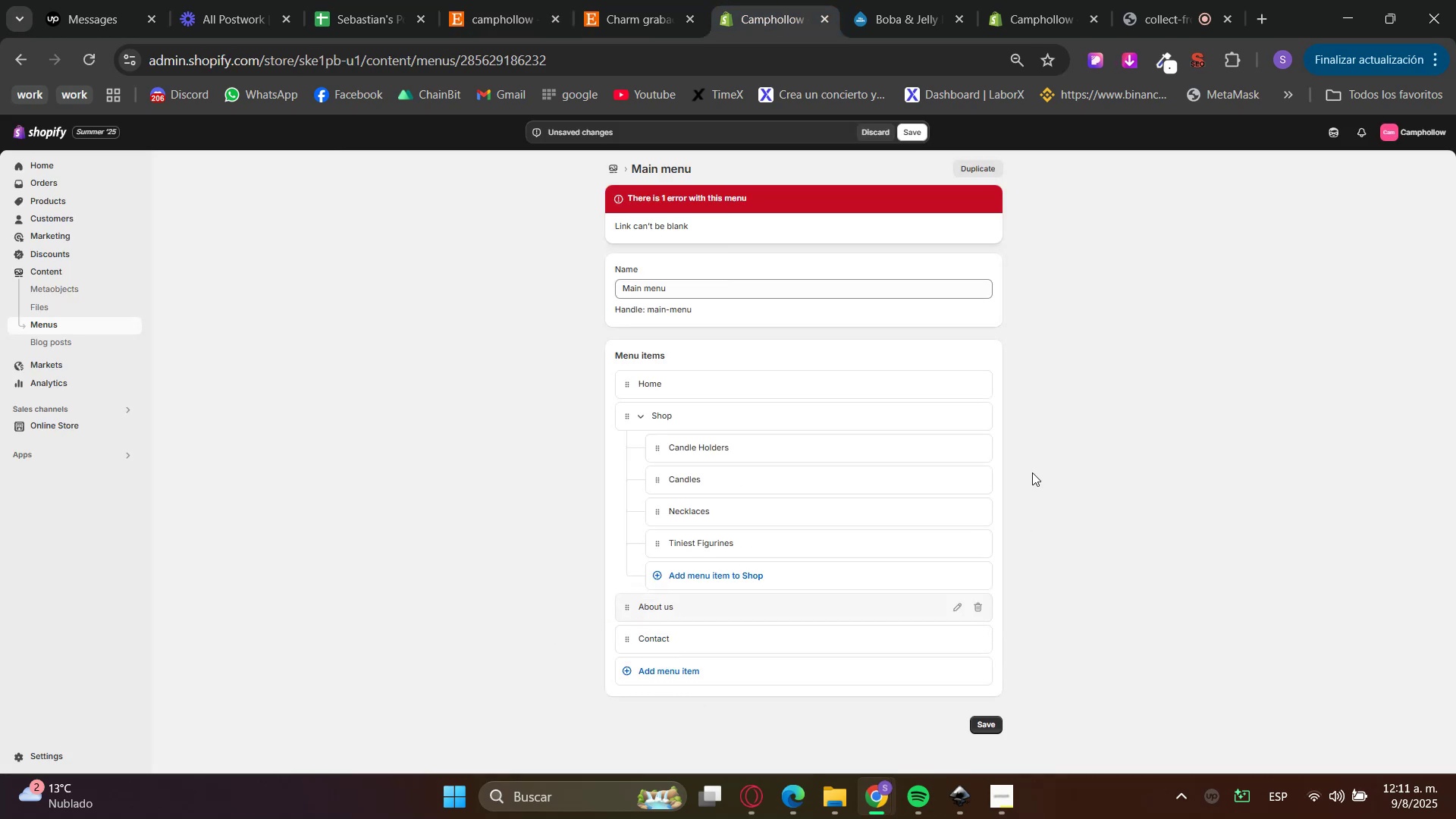 
left_click([918, 130])
 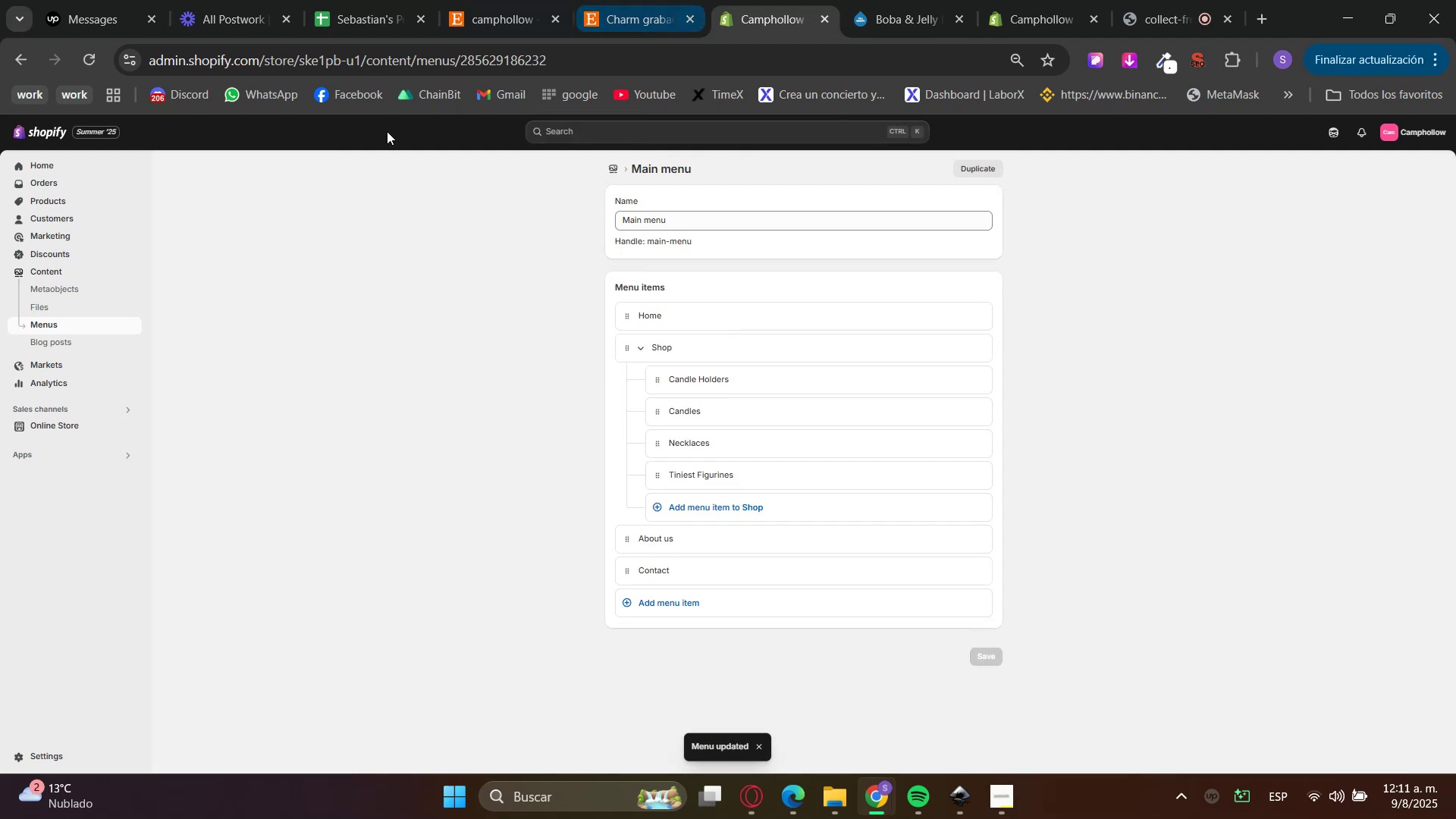 
left_click([1064, 0])
 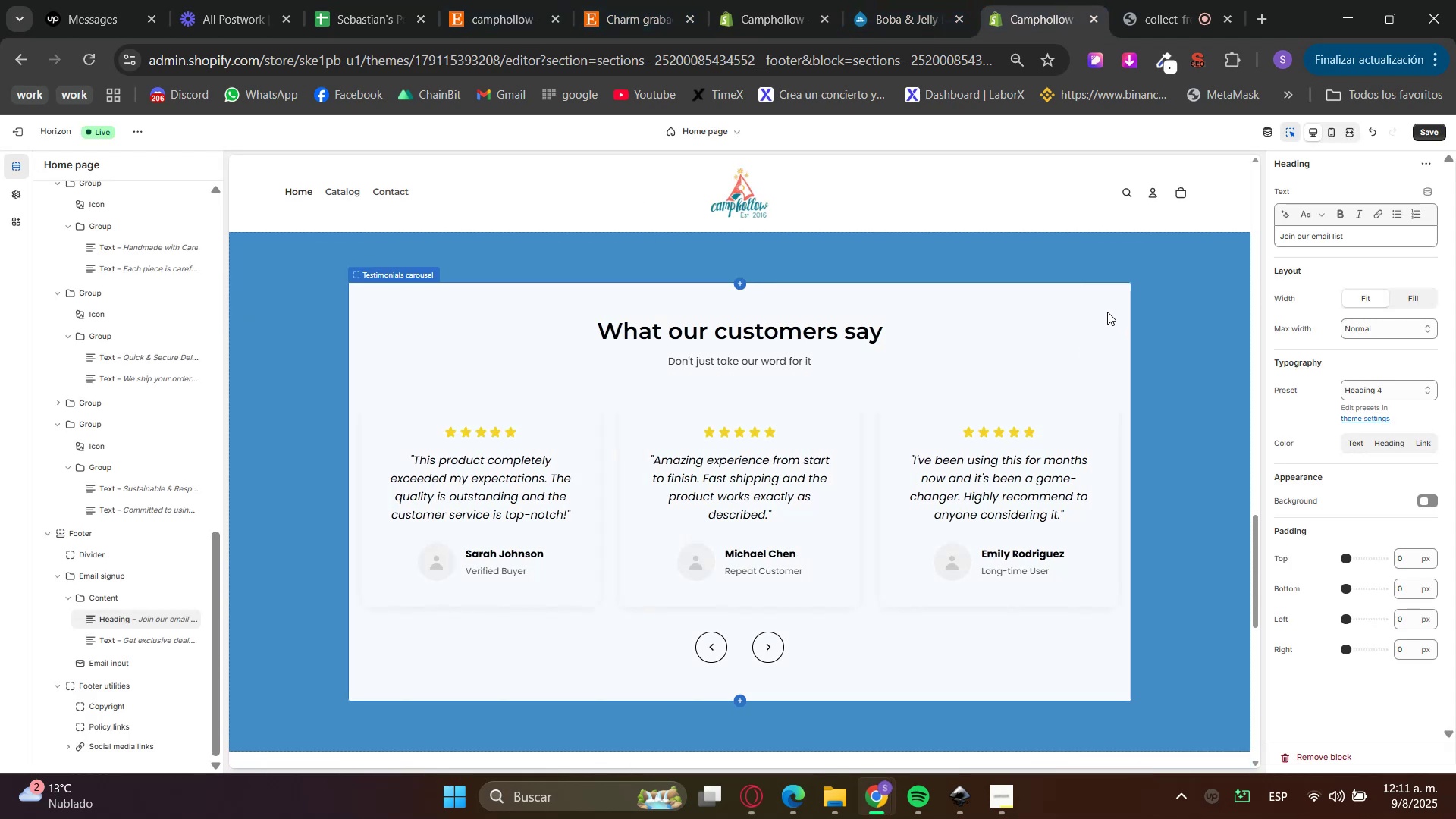 
left_click([1110, 303])
 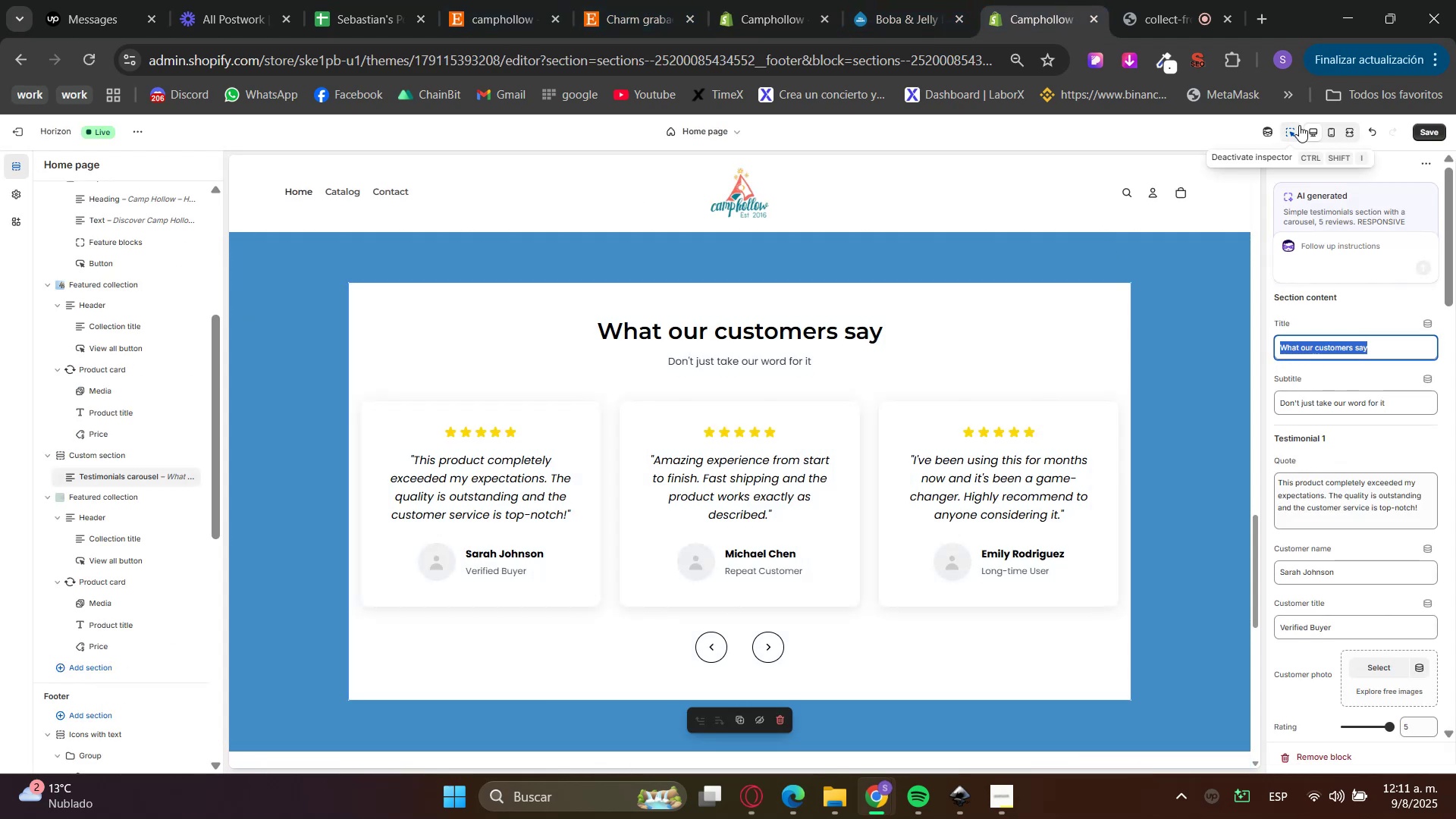 
left_click([1337, 134])
 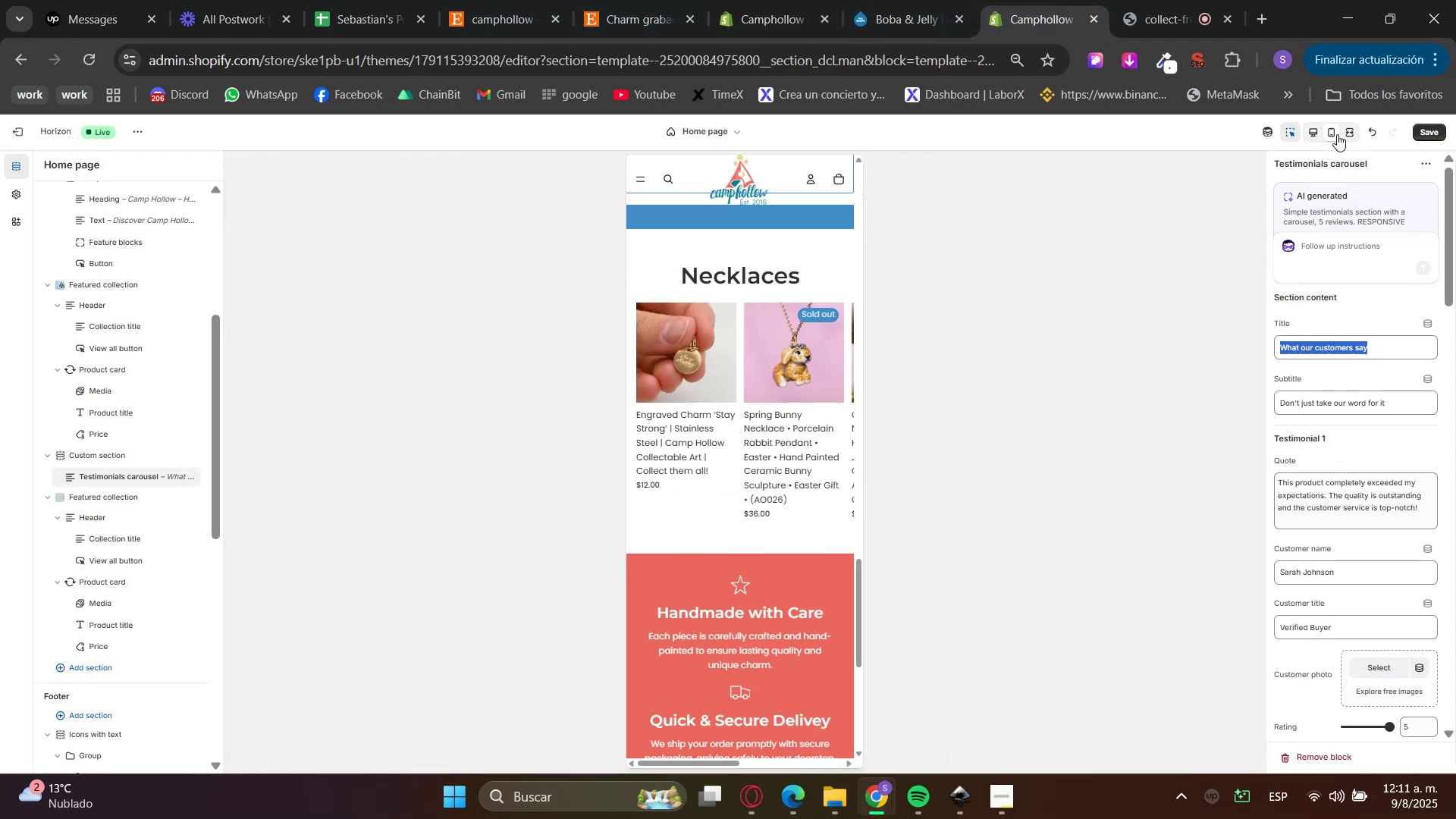 
scroll: coordinate [756, 570], scroll_direction: up, amount: 5.0
 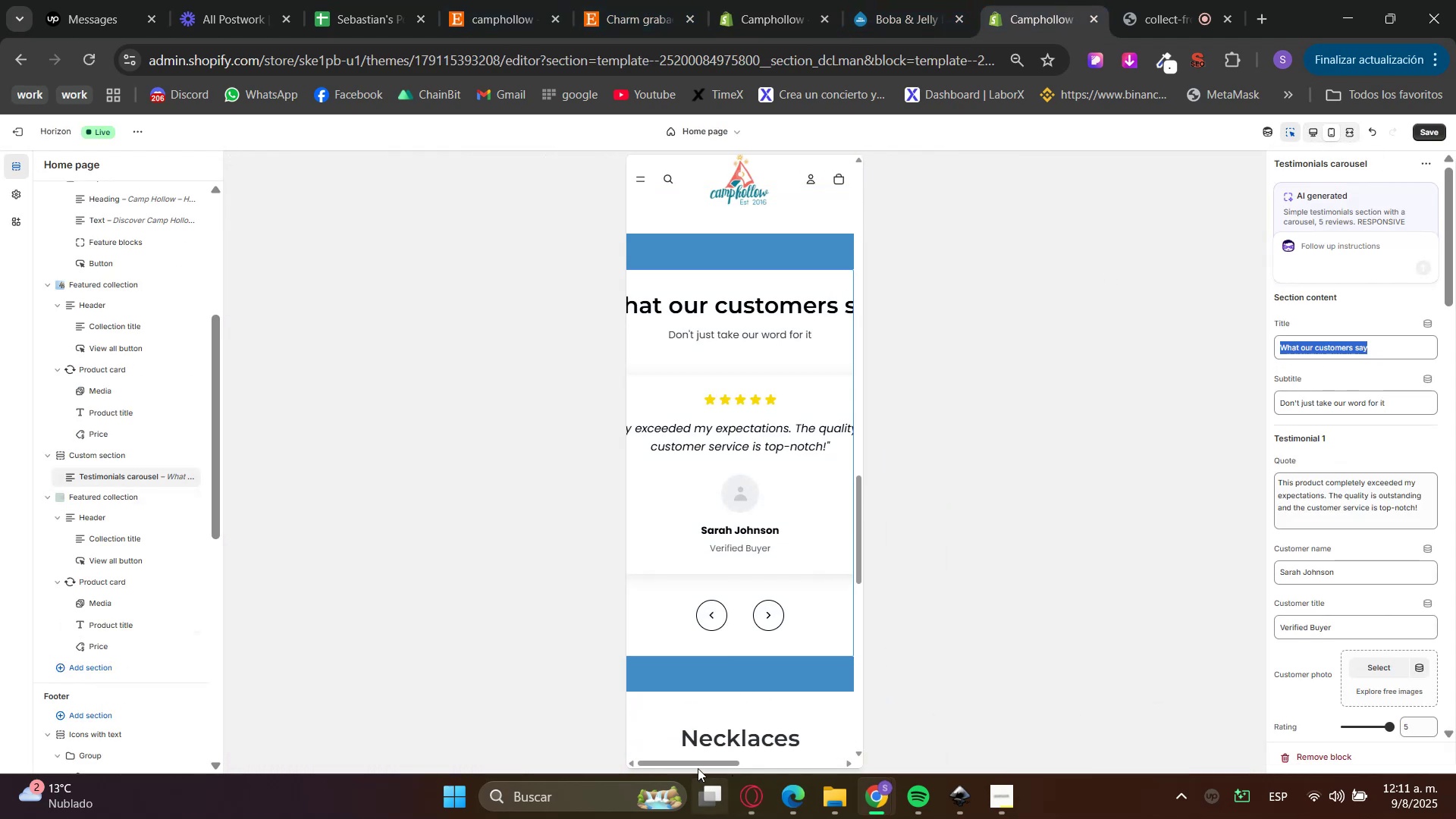 
left_click_drag(start_coordinate=[693, 763], to_coordinate=[777, 739])
 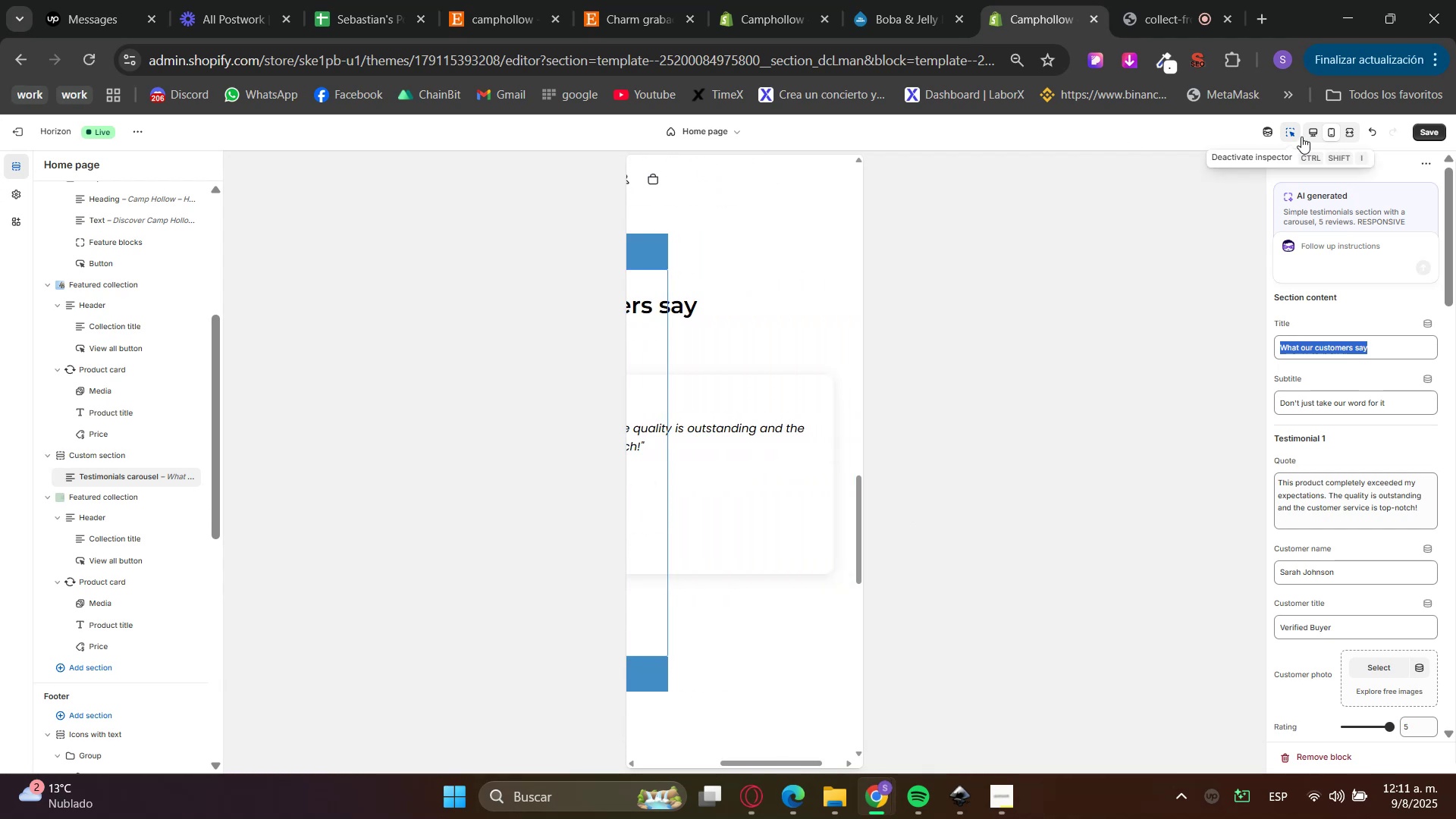 
left_click([1320, 133])
 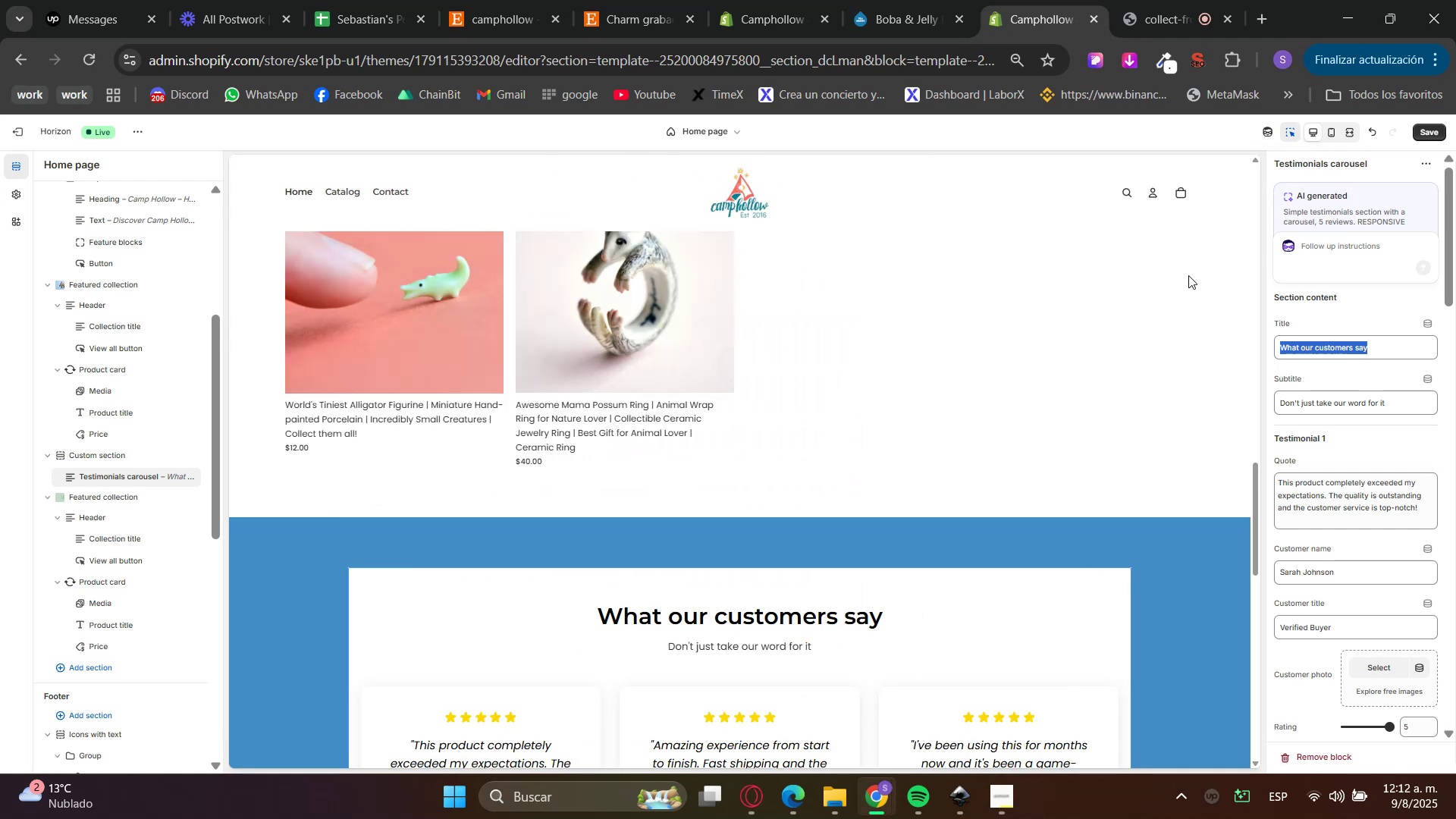 
scroll: coordinate [1320, 588], scroll_direction: down, amount: 21.0
 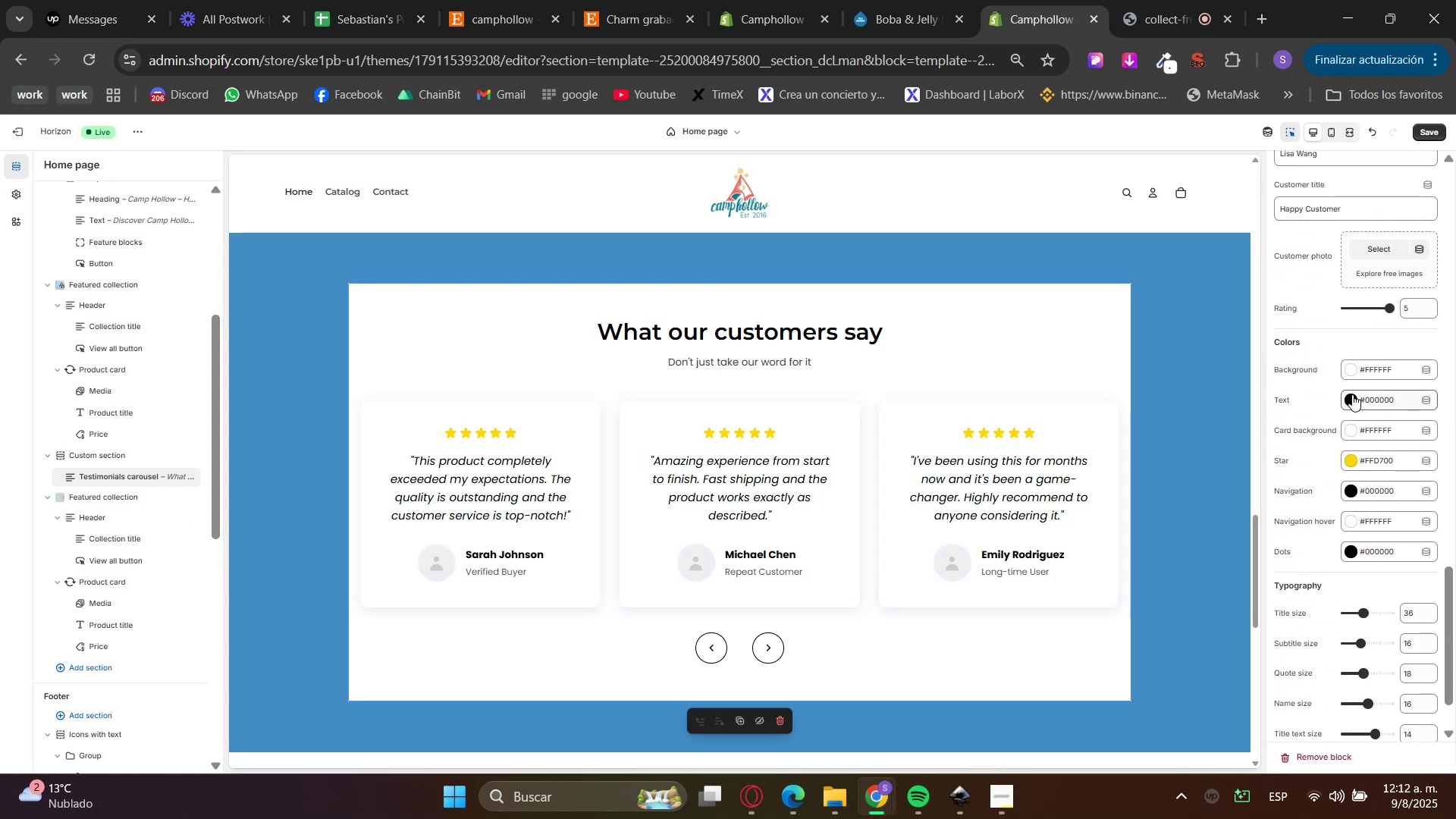 
left_click([1359, 362])
 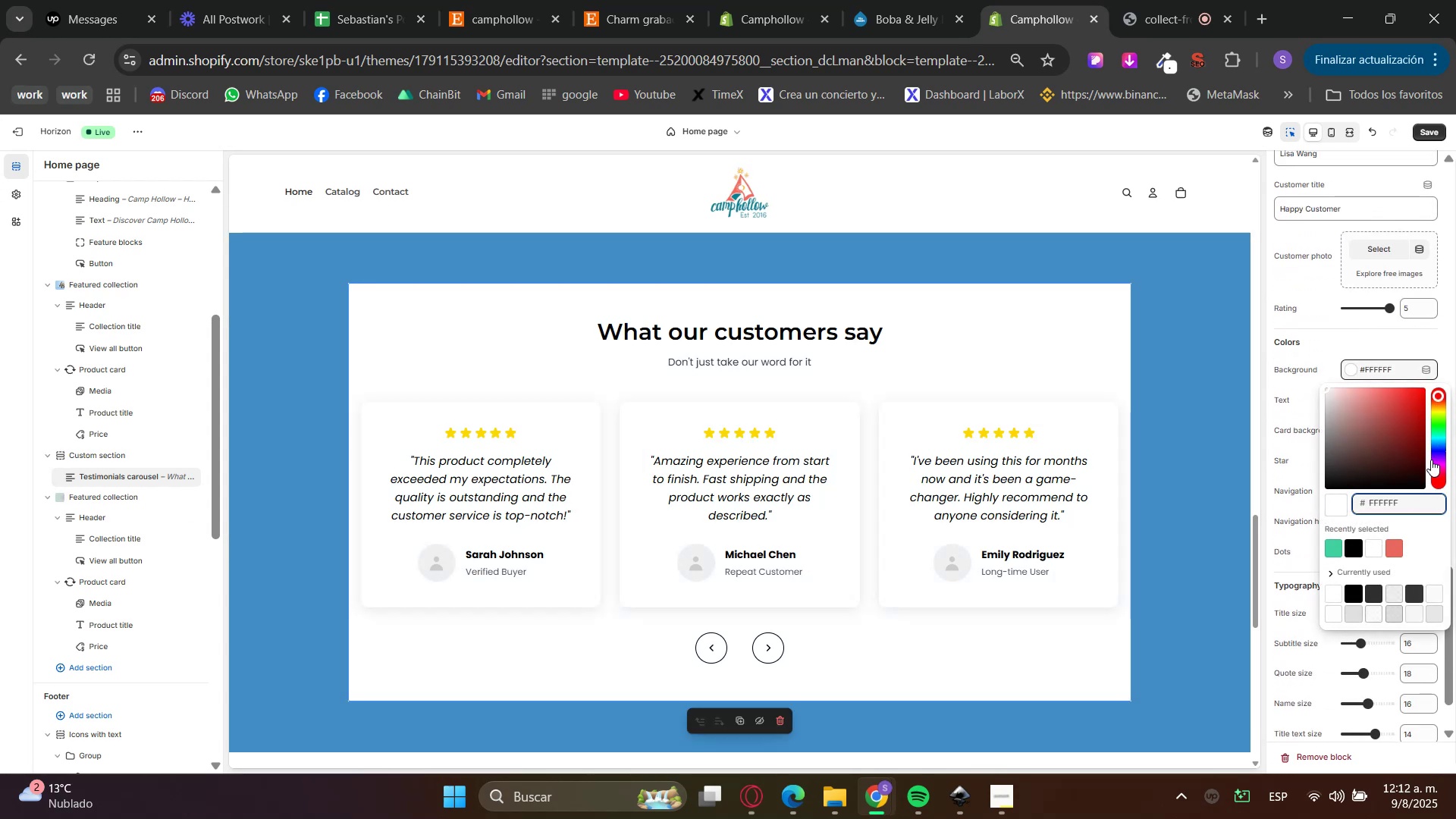 
left_click([1374, 528])
 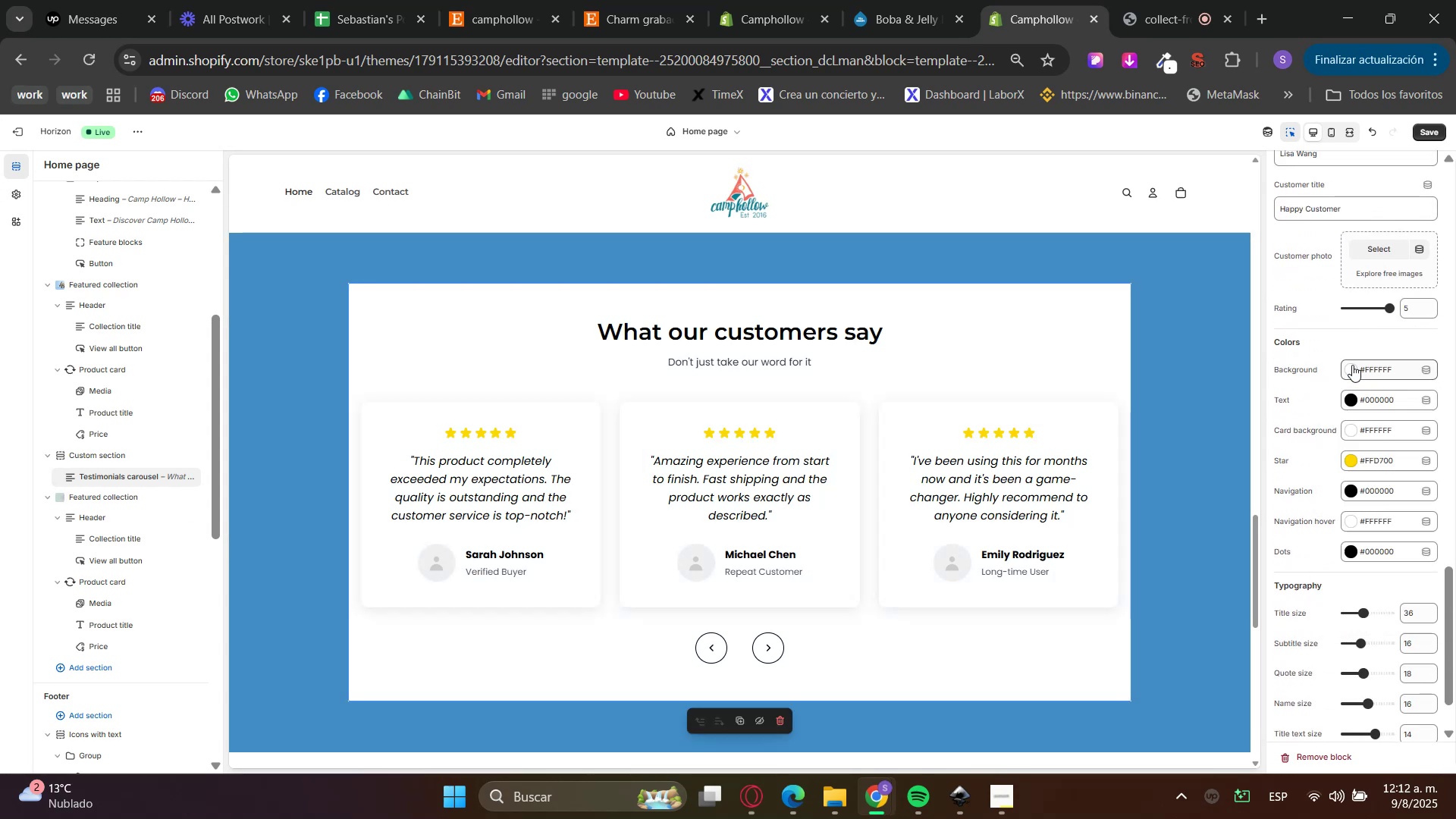 
double_click([1356, 367])
 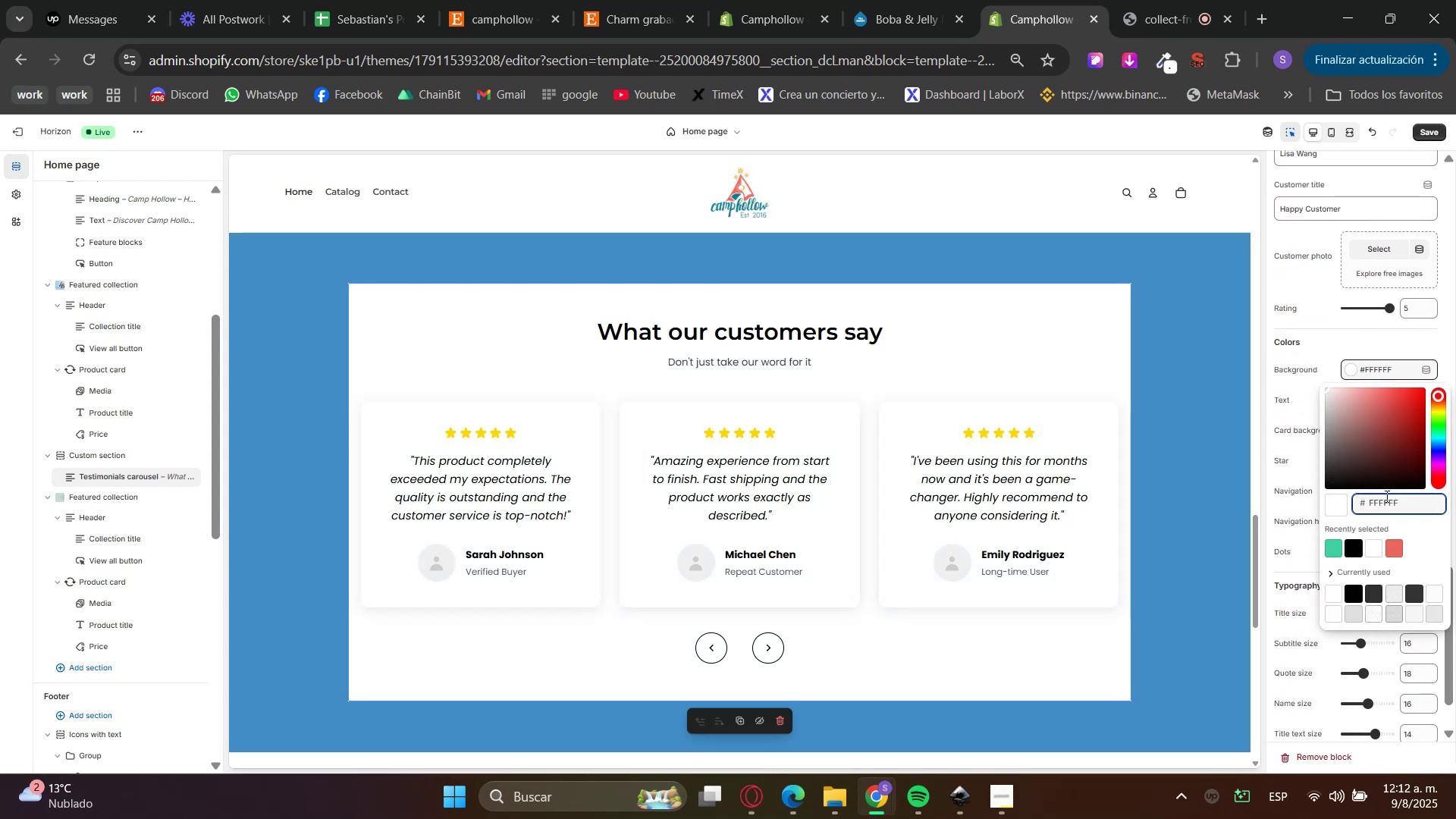 
left_click([1341, 503])
 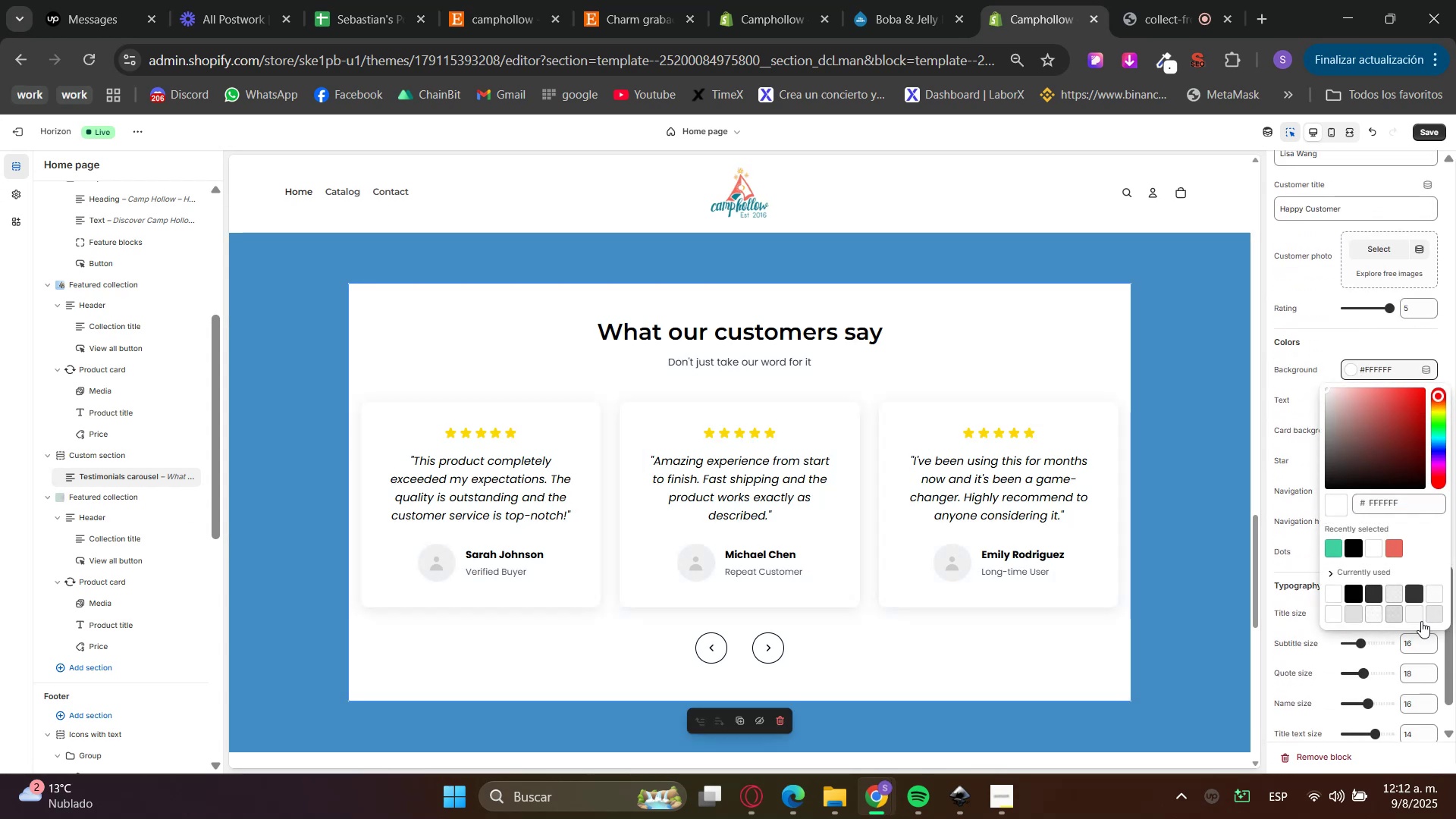 
left_click([1375, 619])
 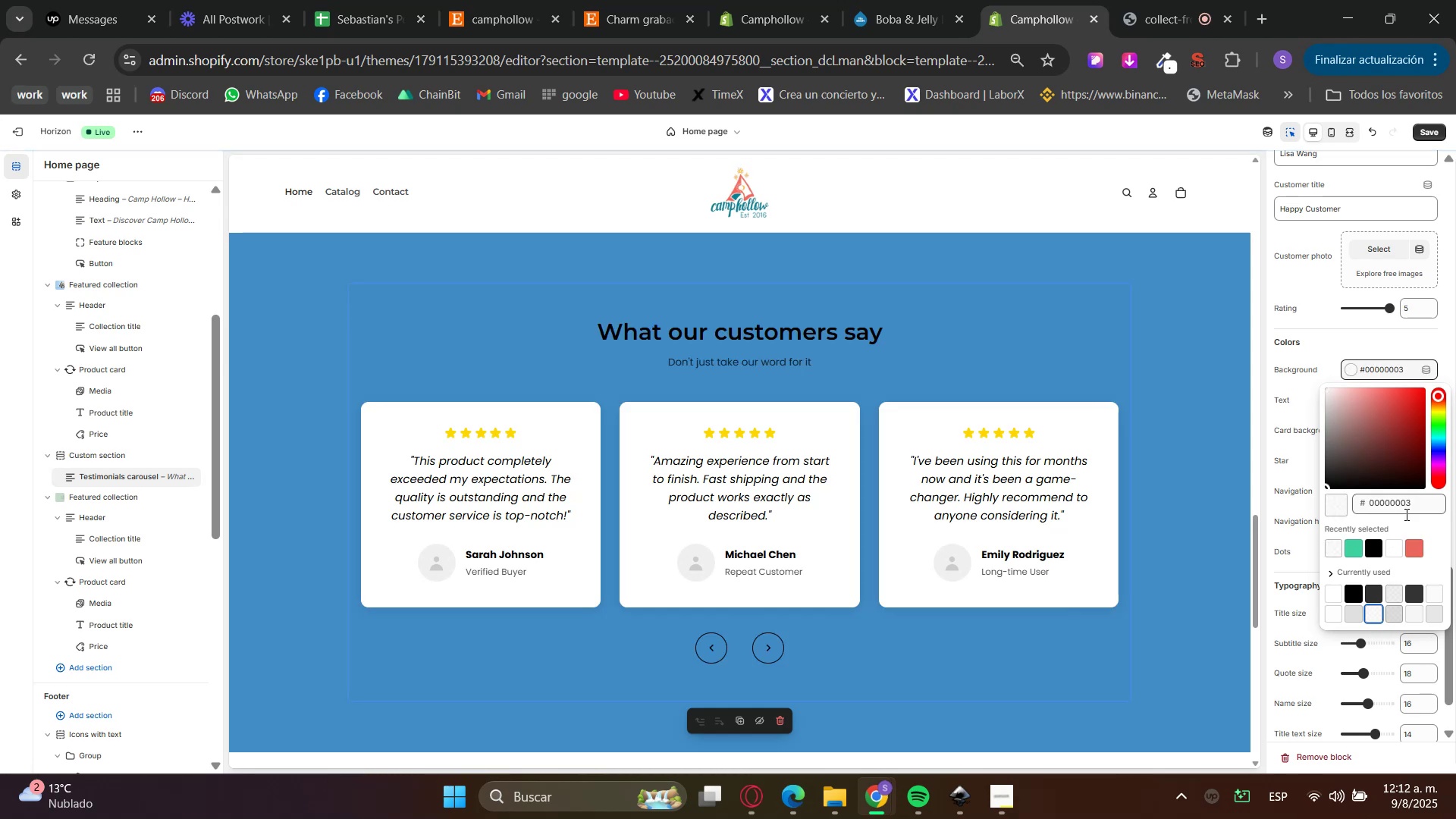 
left_click_drag(start_coordinate=[1401, 510], to_coordinate=[1426, 508])
 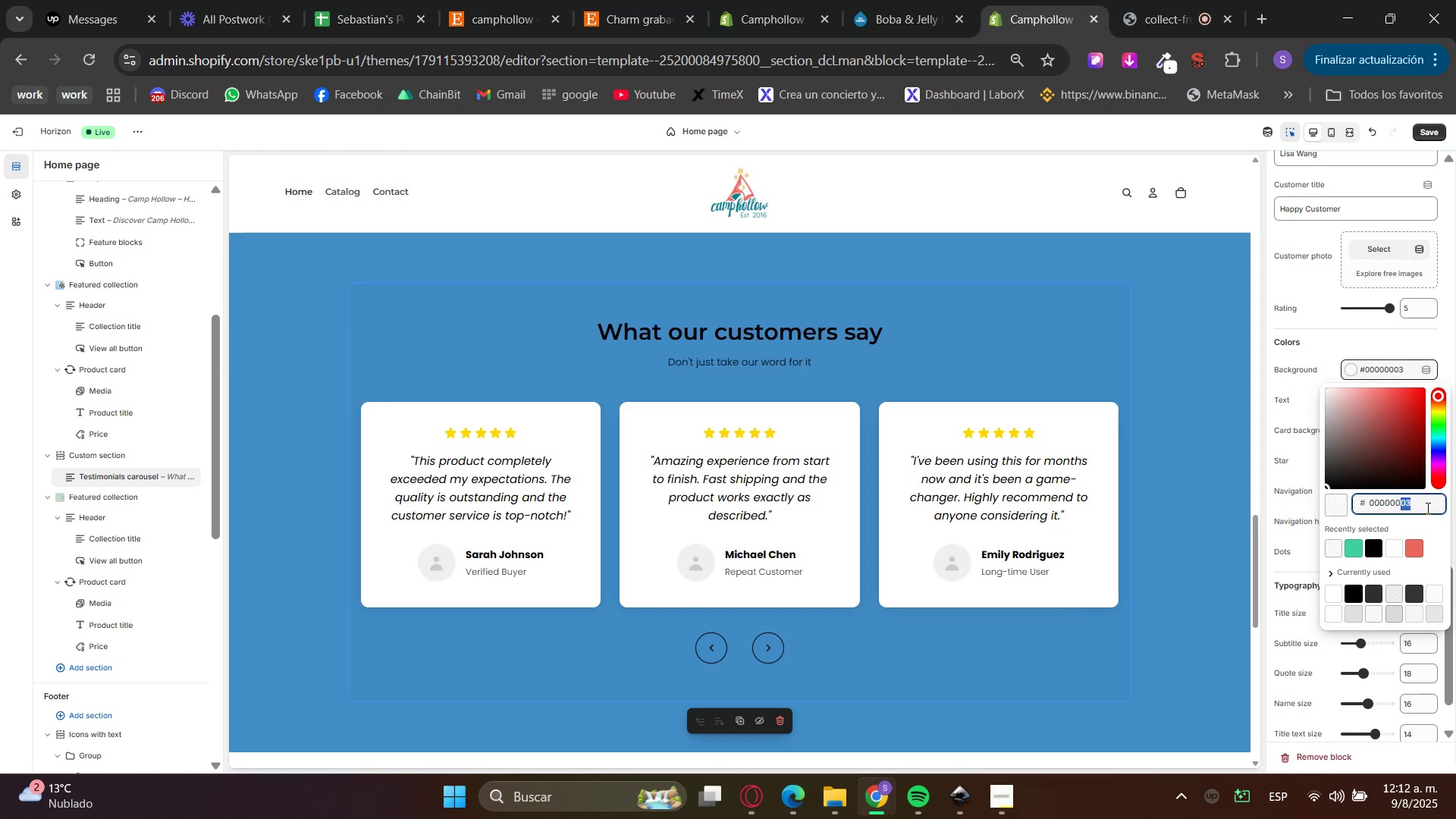 
key(Numpad0)
 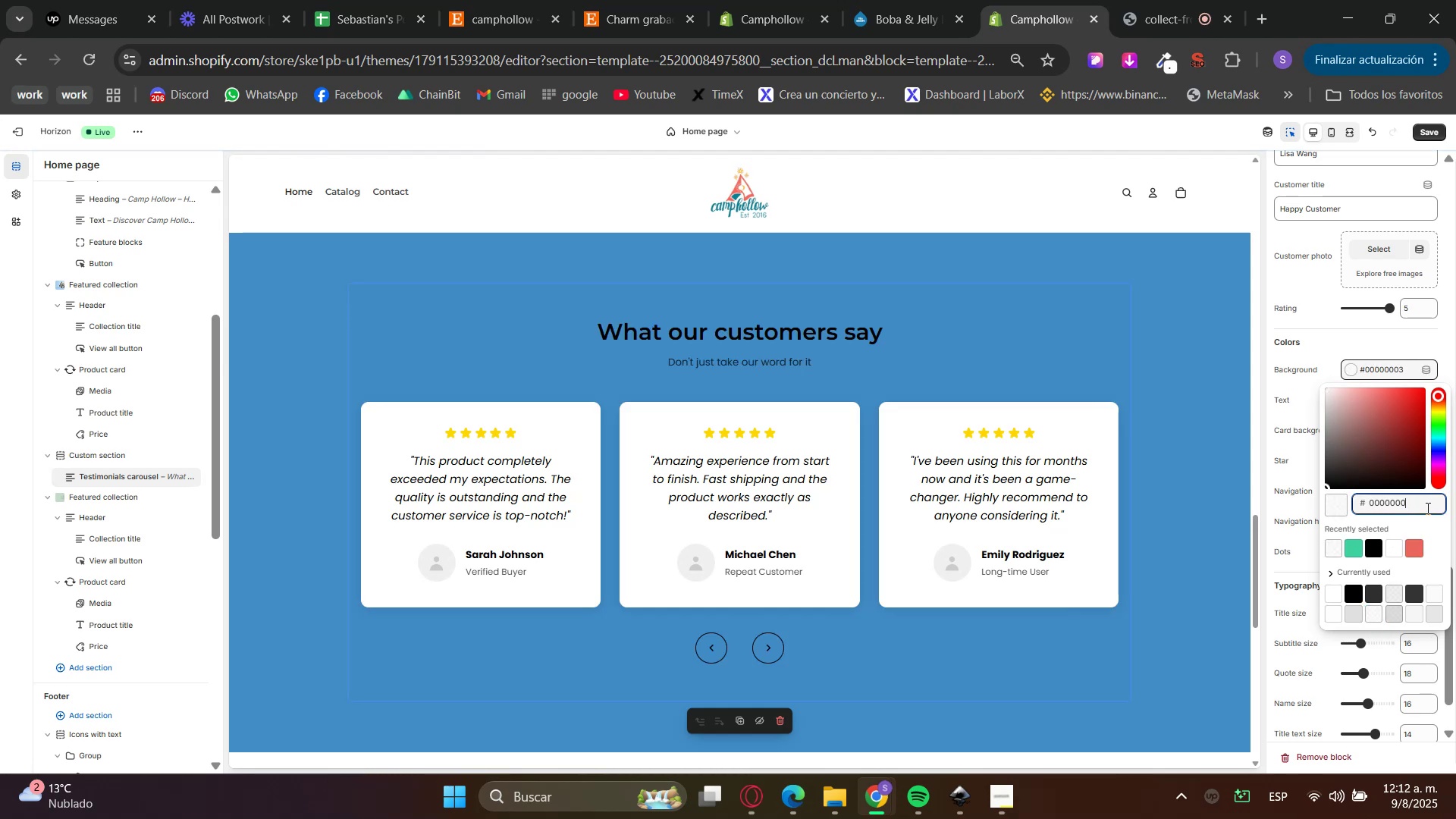 
key(Numpad0)
 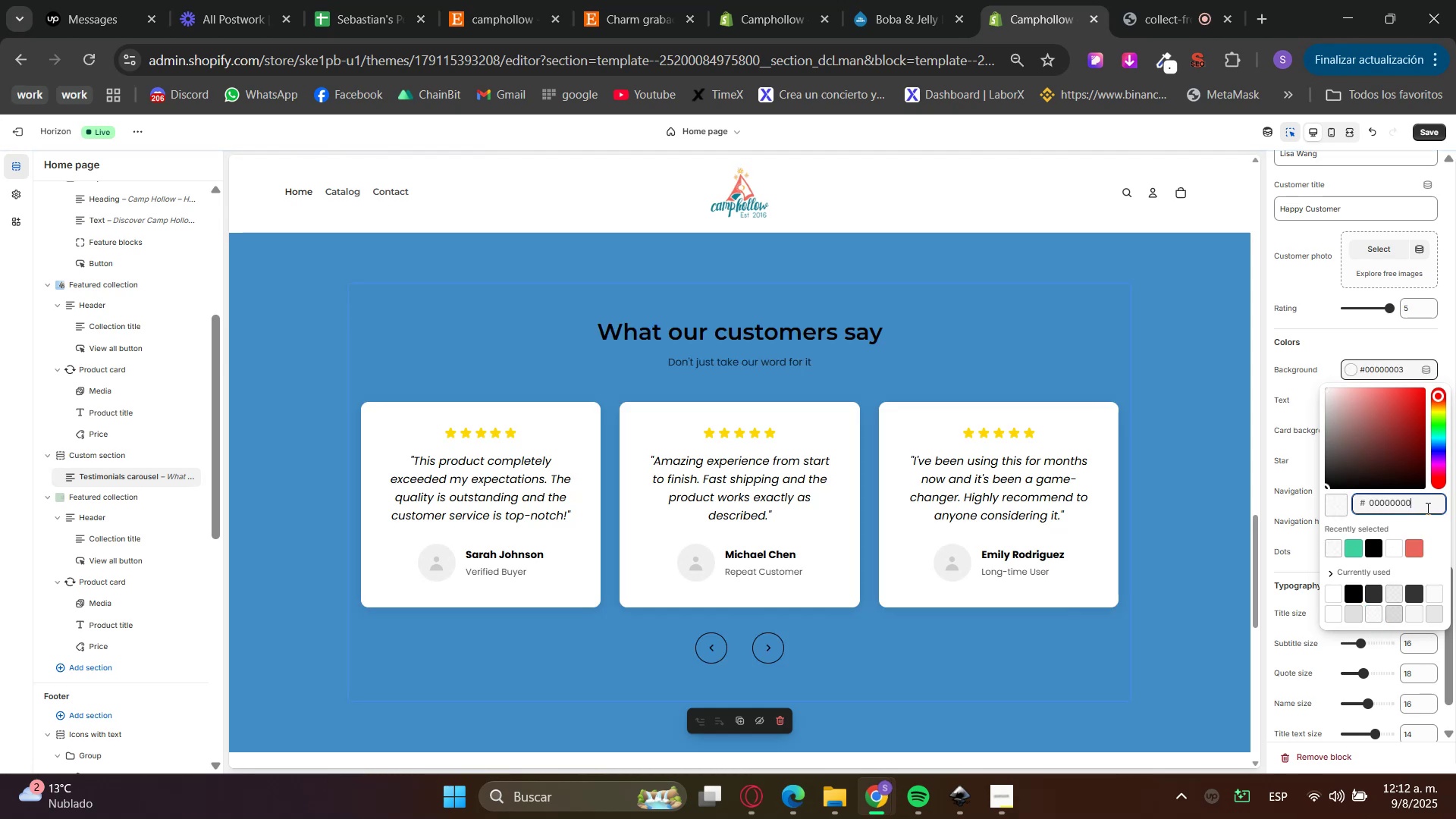 
key(Numpad0)
 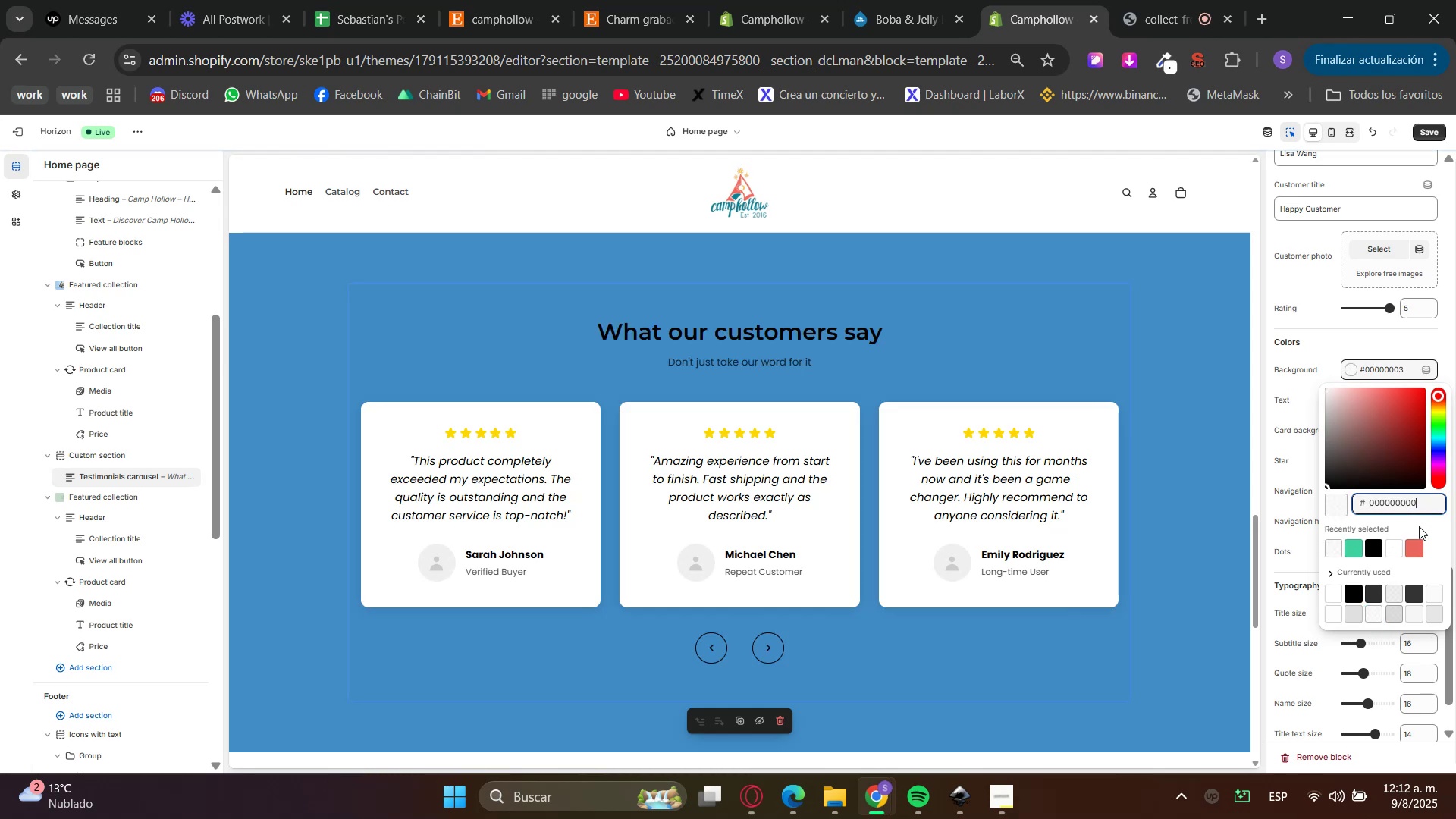 
left_click([1420, 526])
 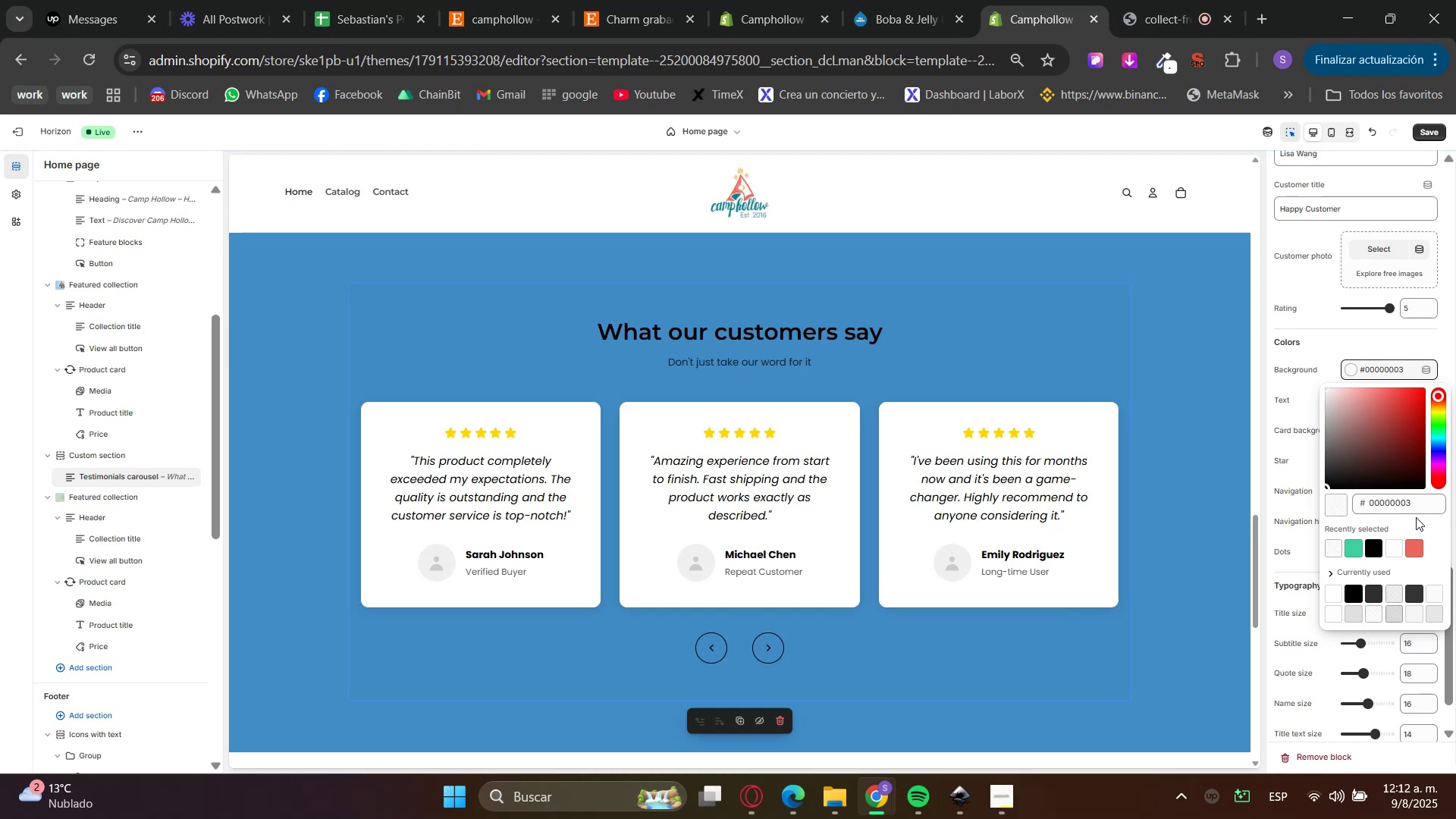 
left_click_drag(start_coordinate=[1408, 510], to_coordinate=[1416, 507])
 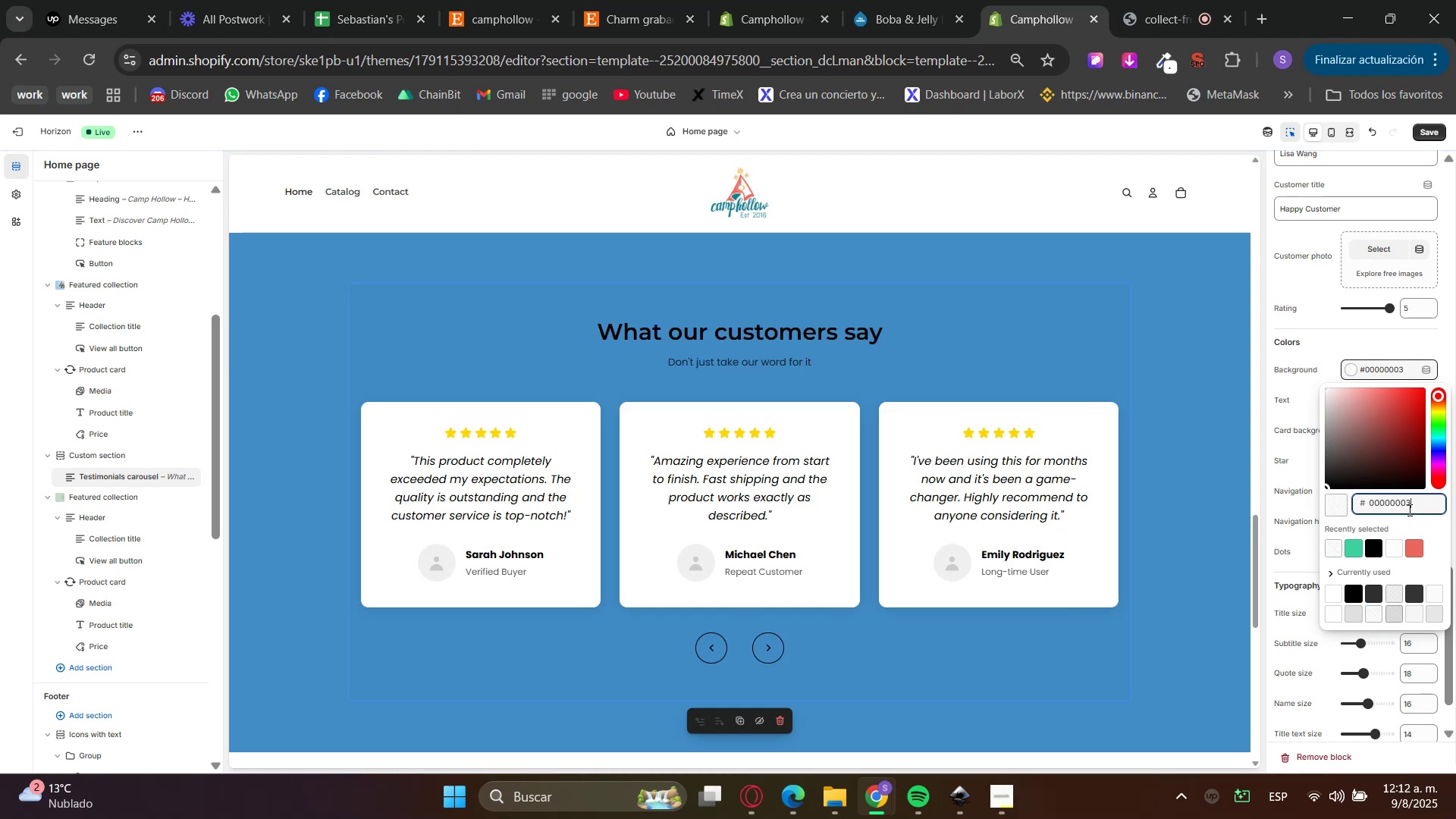 
key(Numpad0)
 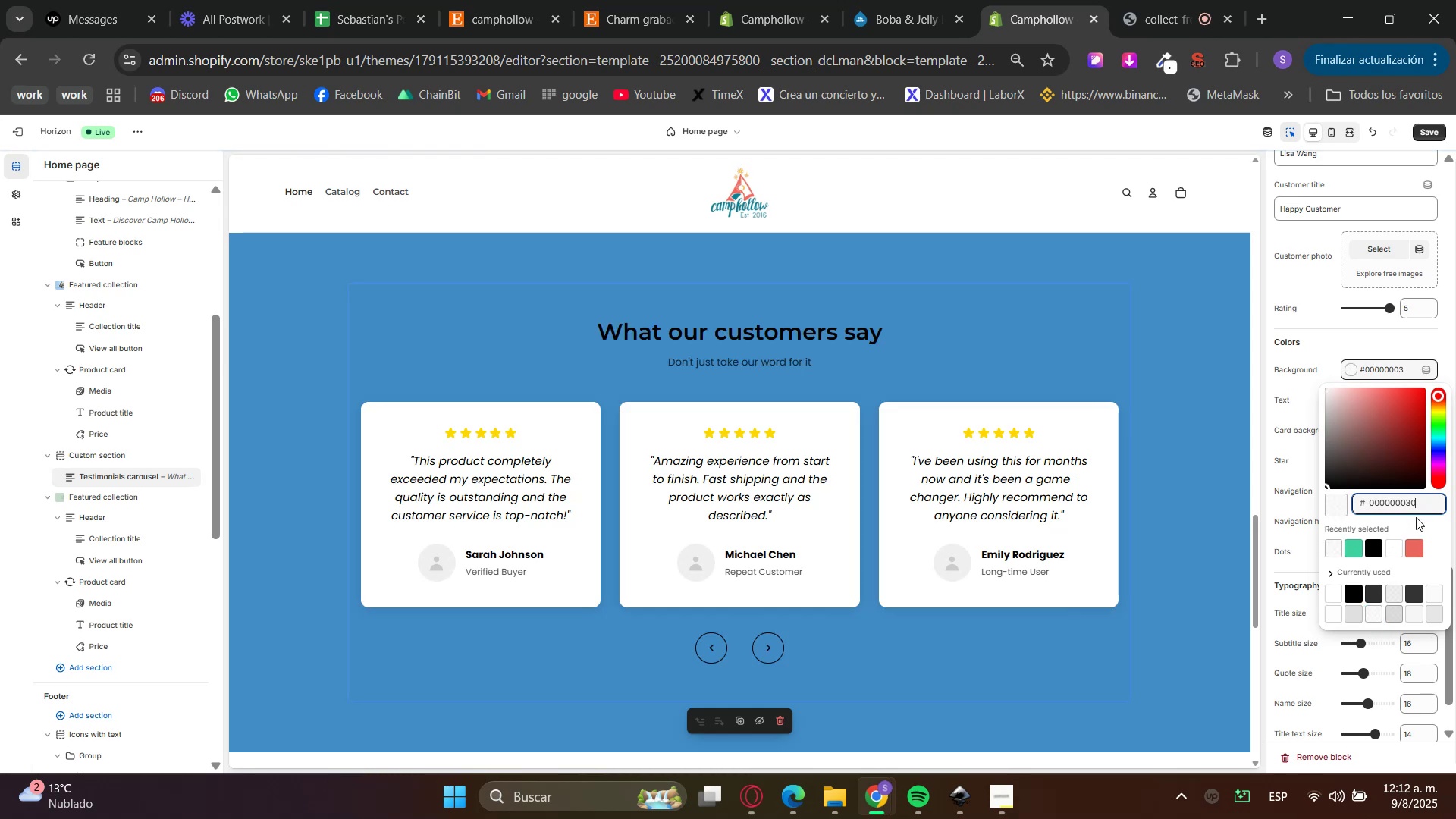 
left_click_drag(start_coordinate=[1407, 508], to_coordinate=[1416, 508])
 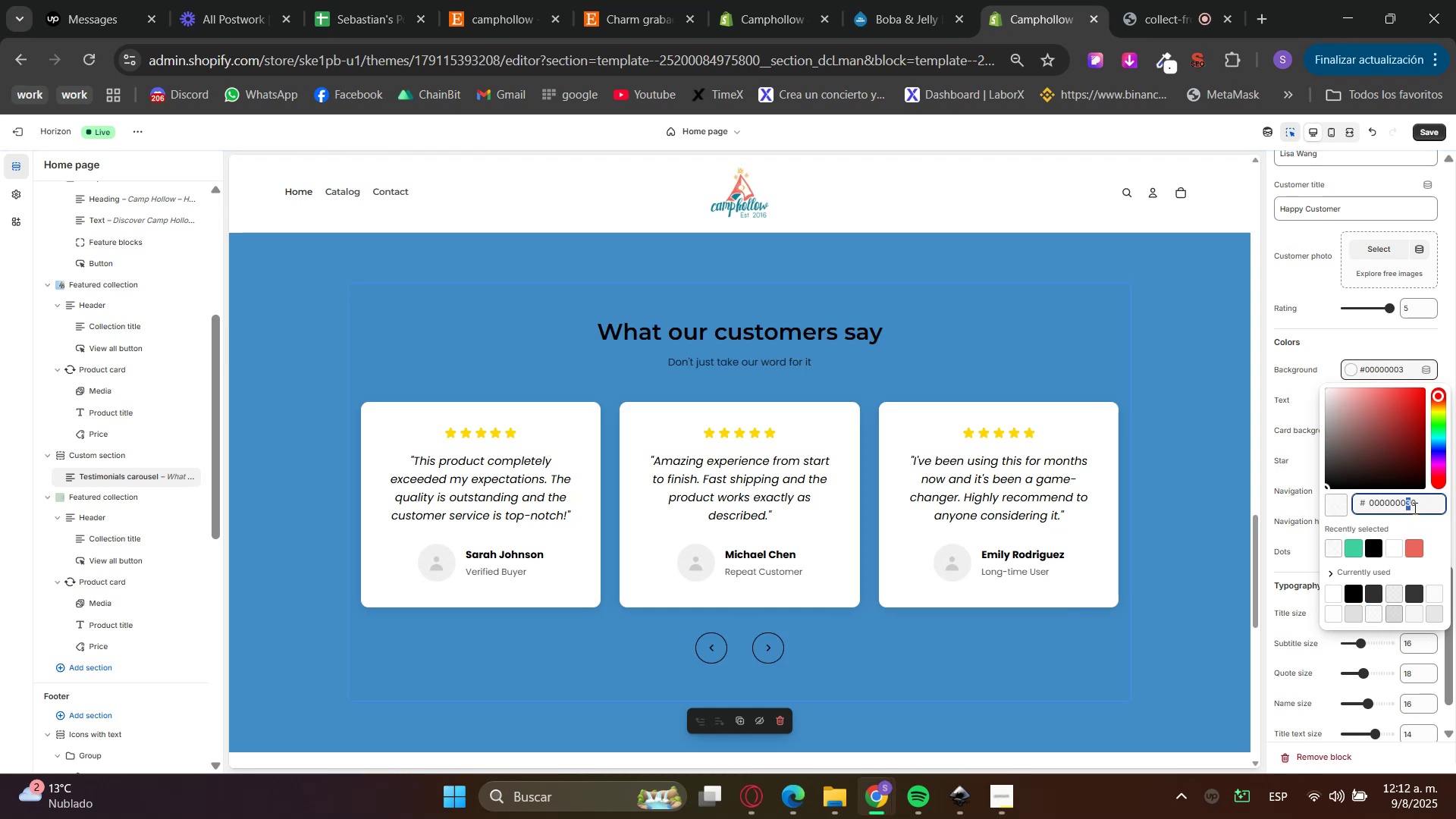 
key(Numpad0)
 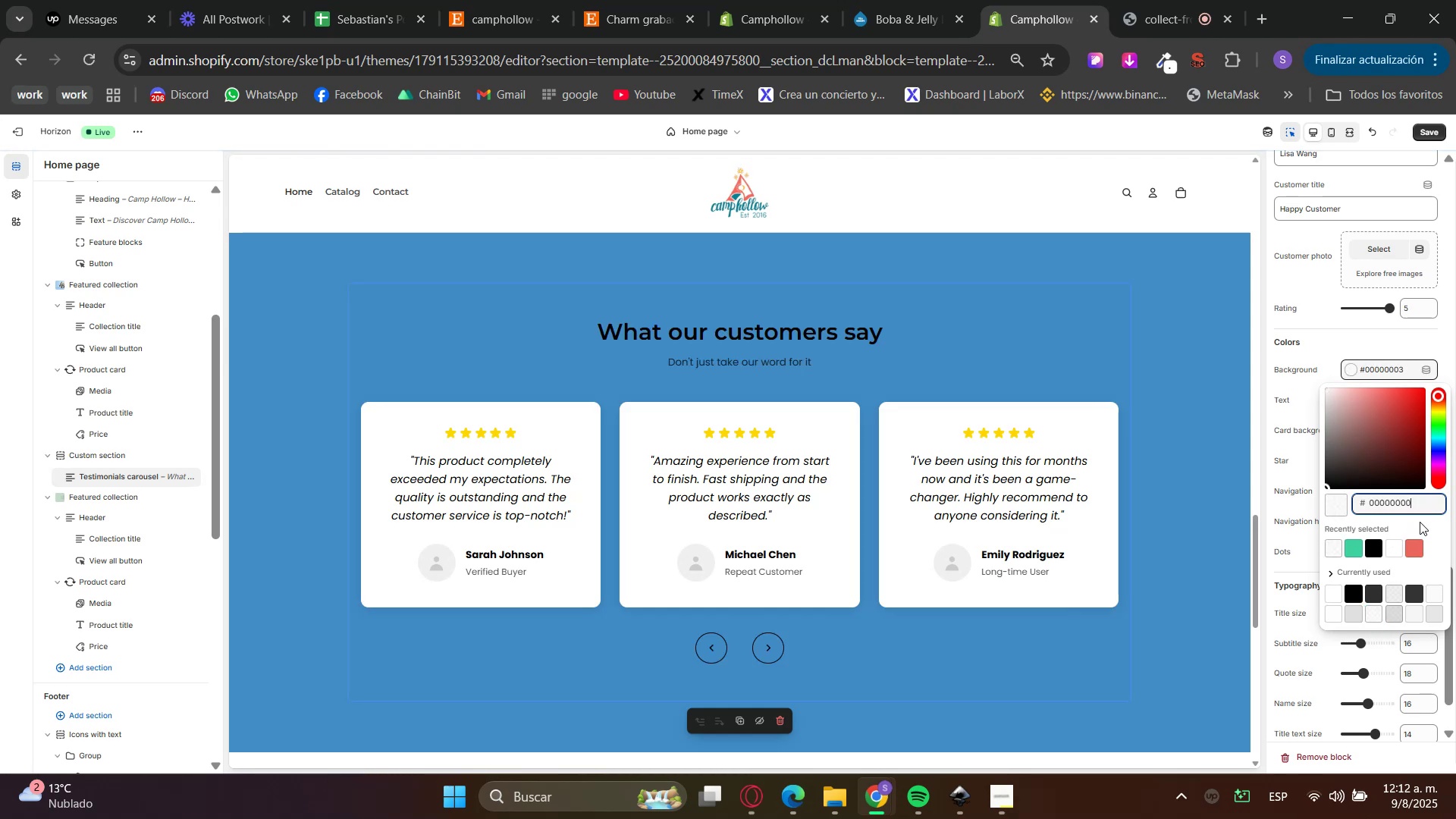 
double_click([1420, 522])
 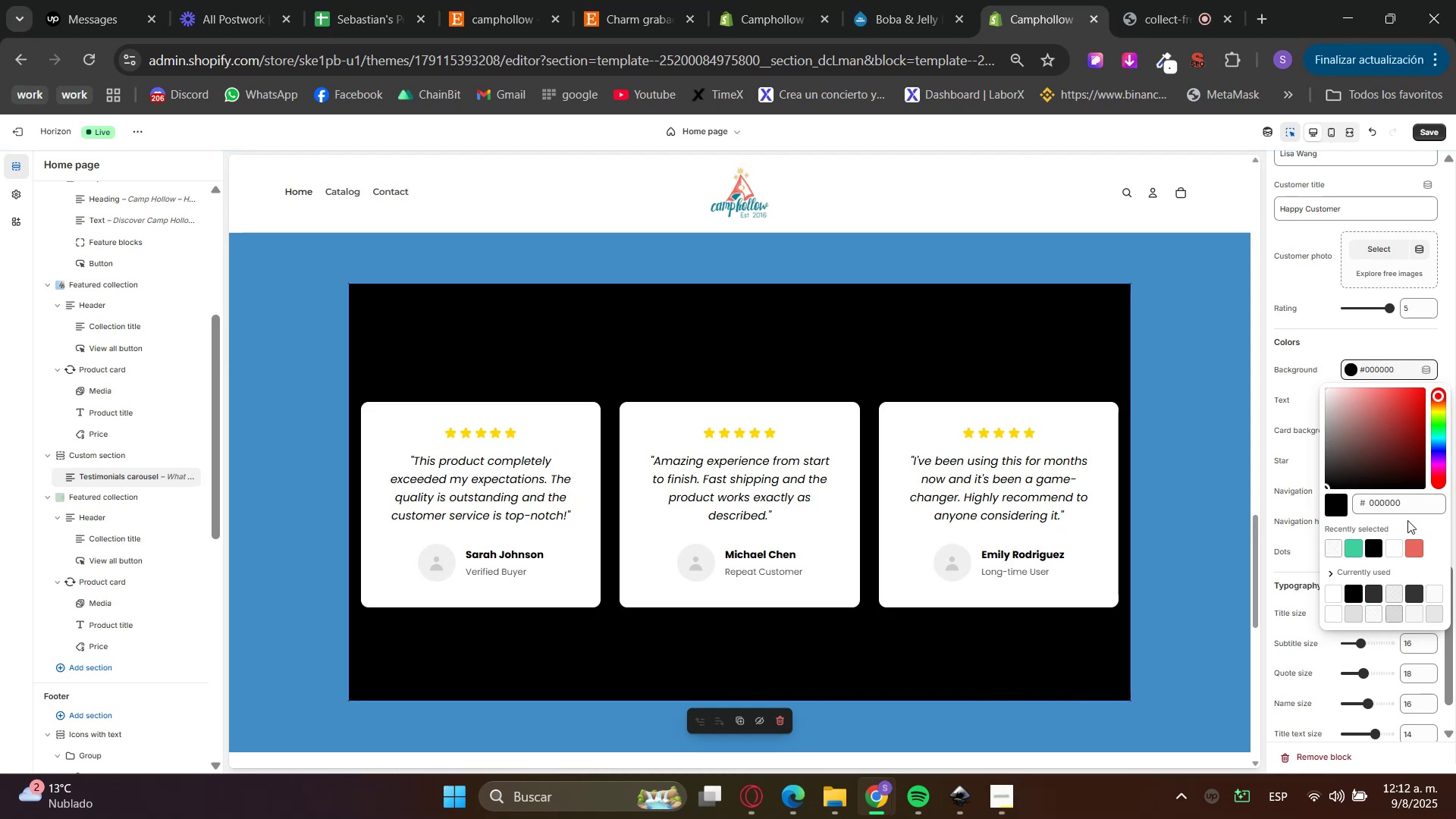 
left_click([1368, 504])
 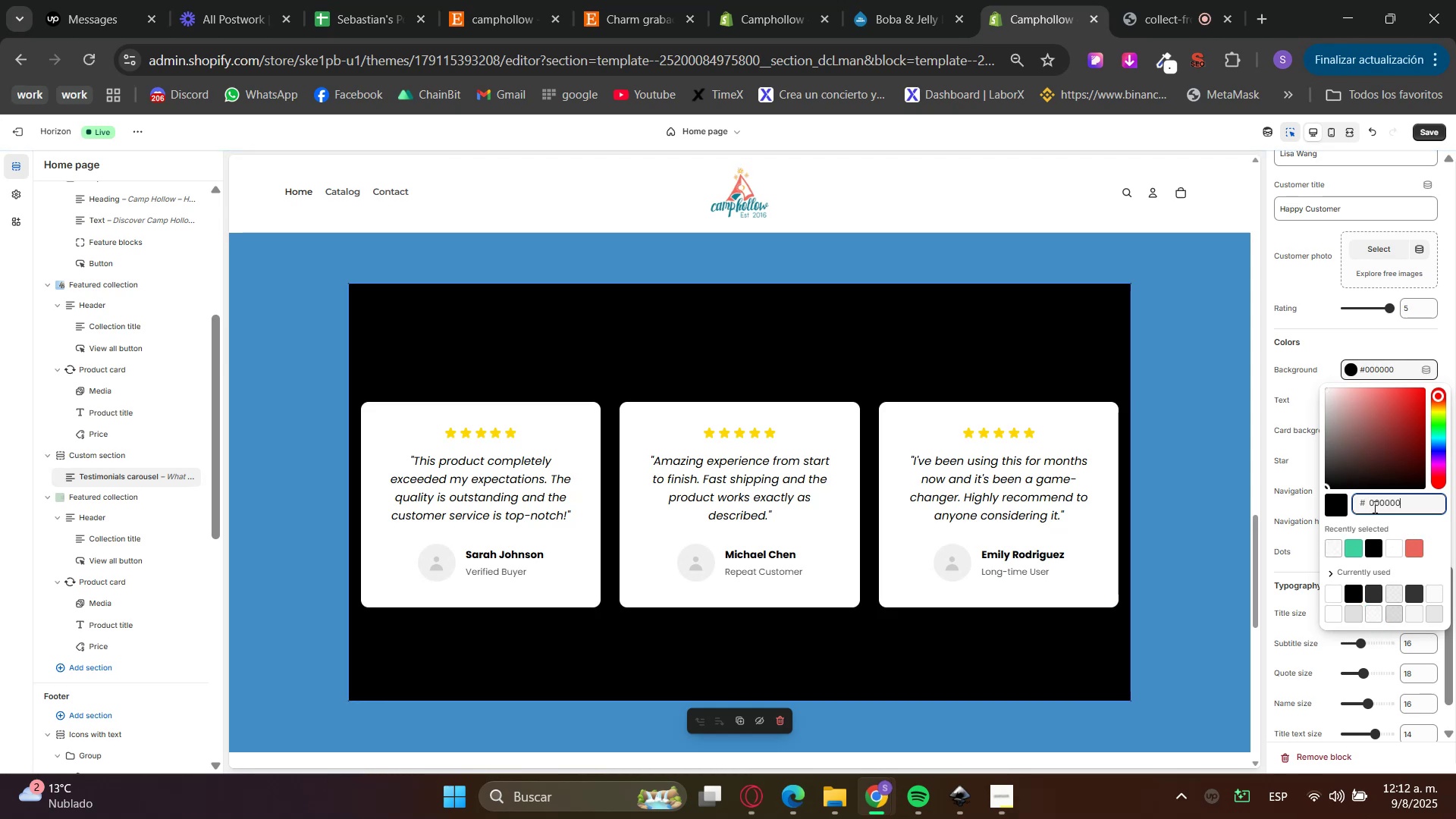 
left_click([1369, 503])
 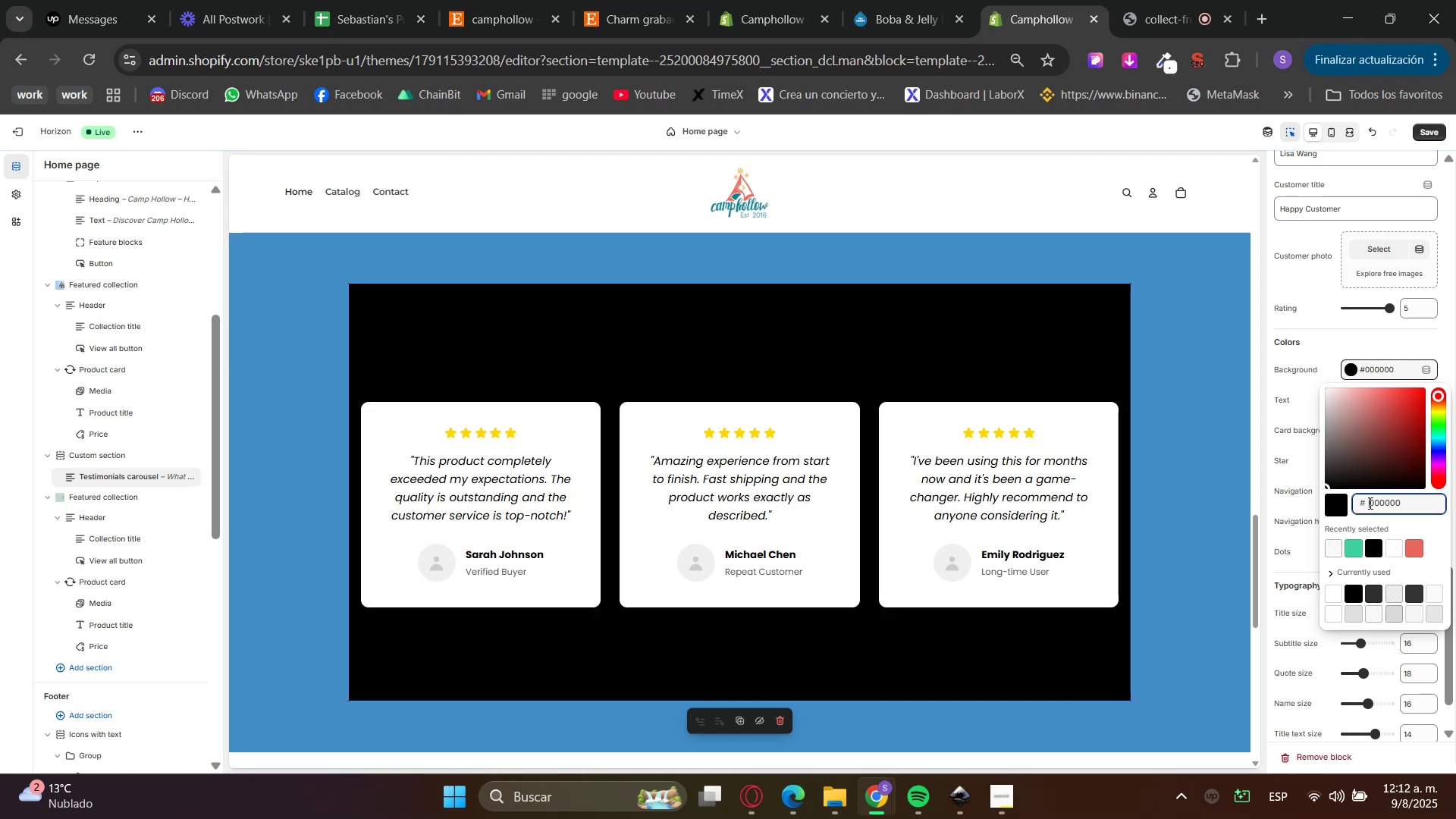 
type(ff)
 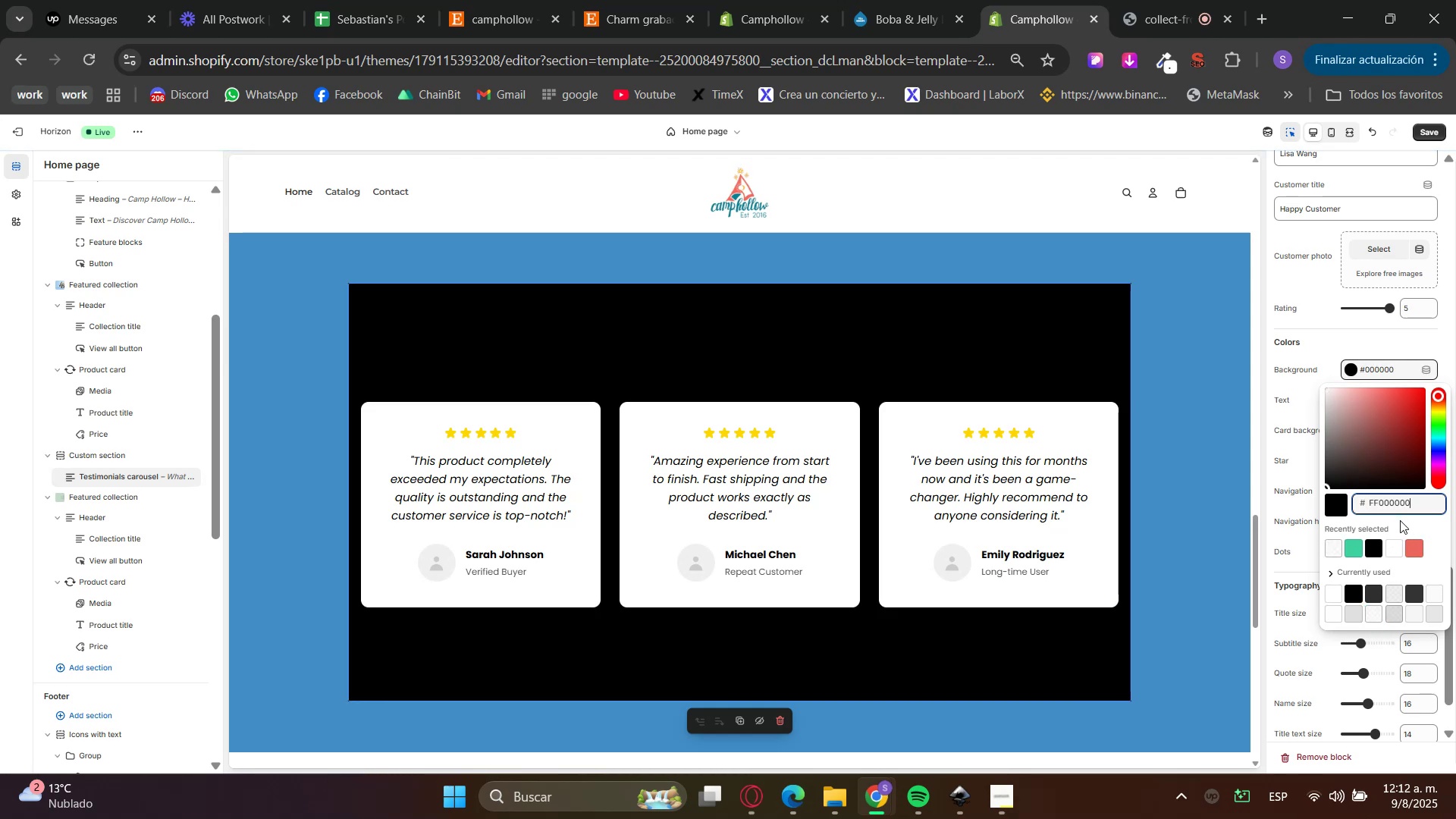 
double_click([1401, 522])
 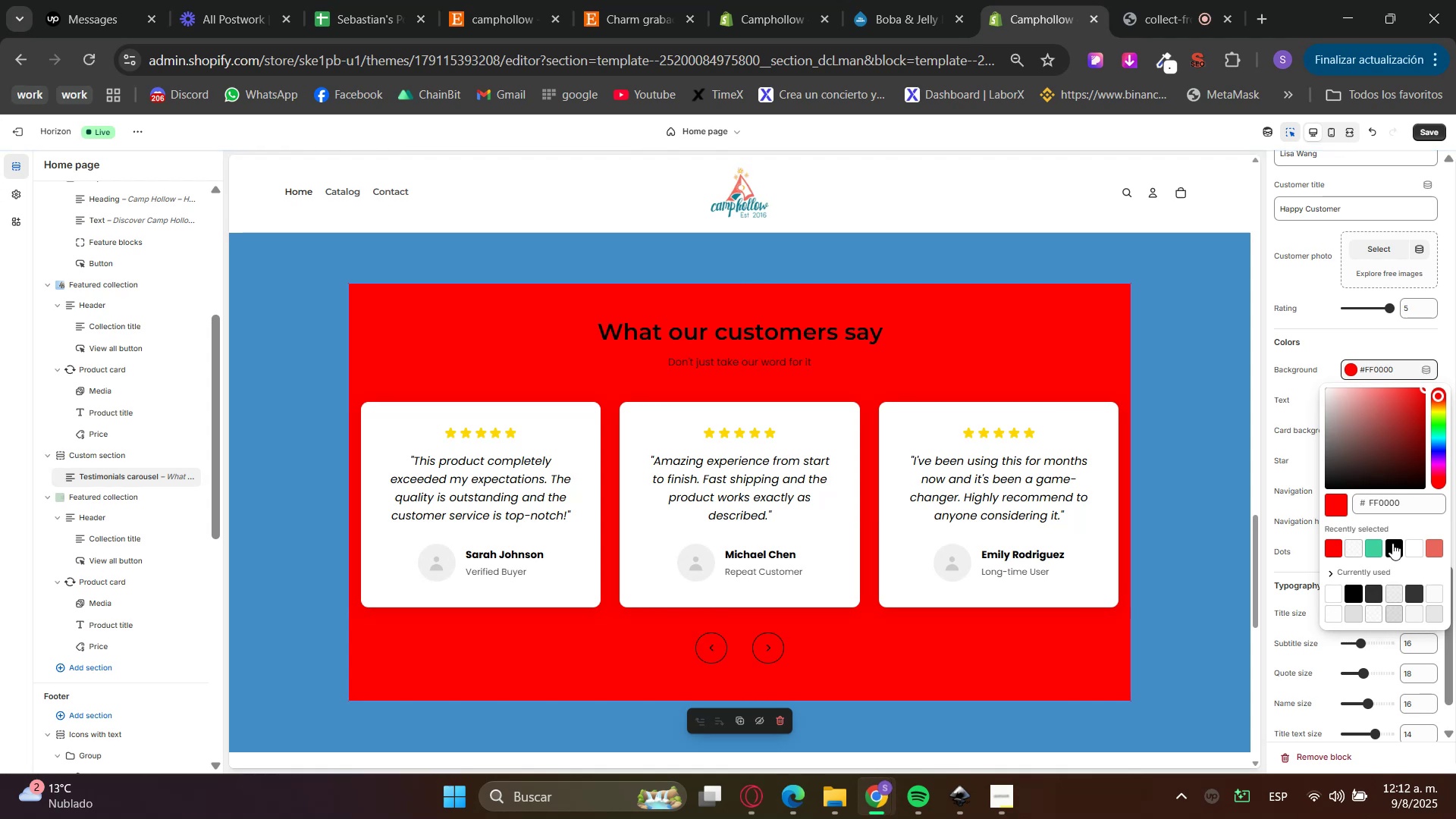 
double_click([1355, 548])
 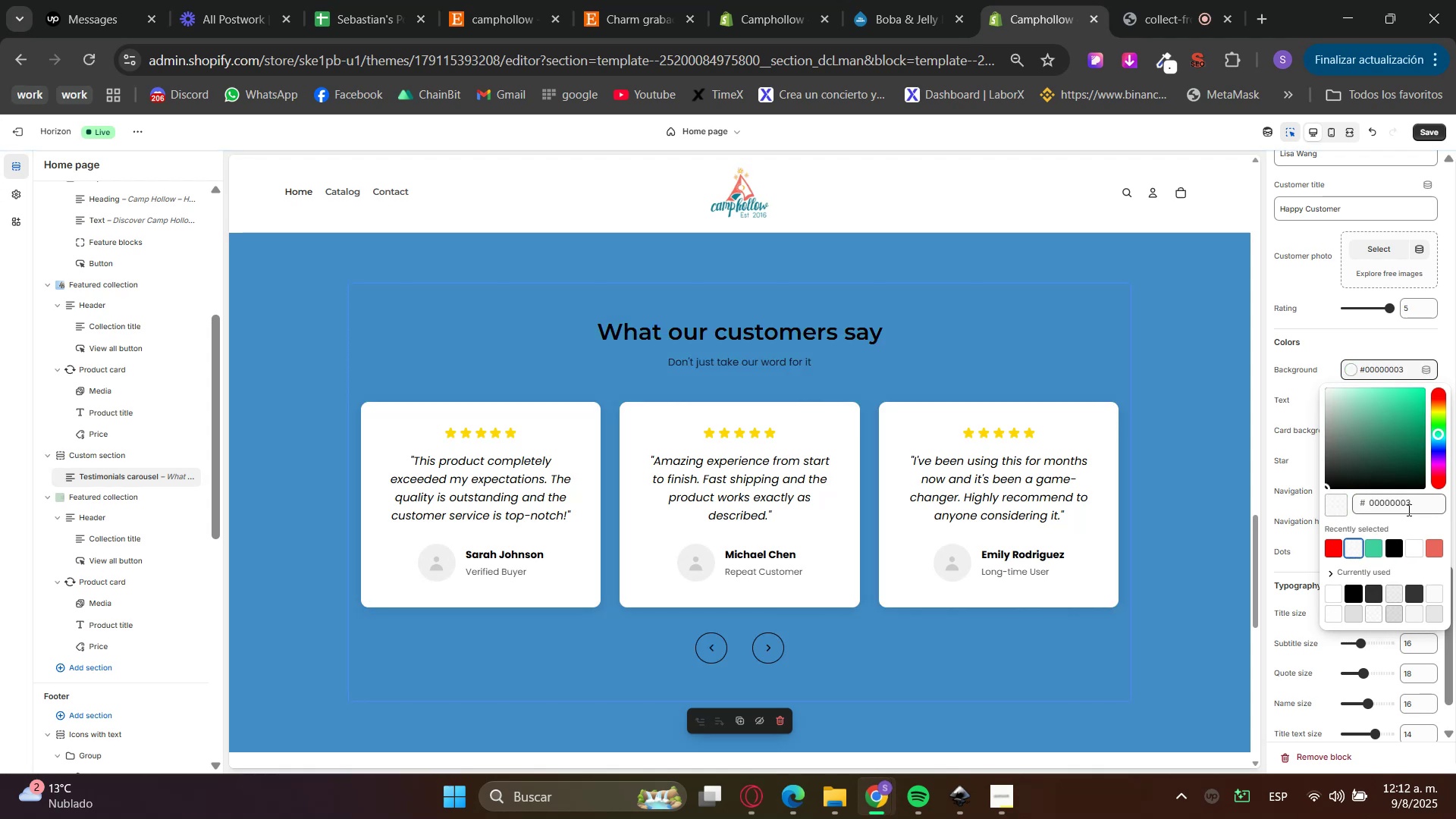 
wait(5.08)
 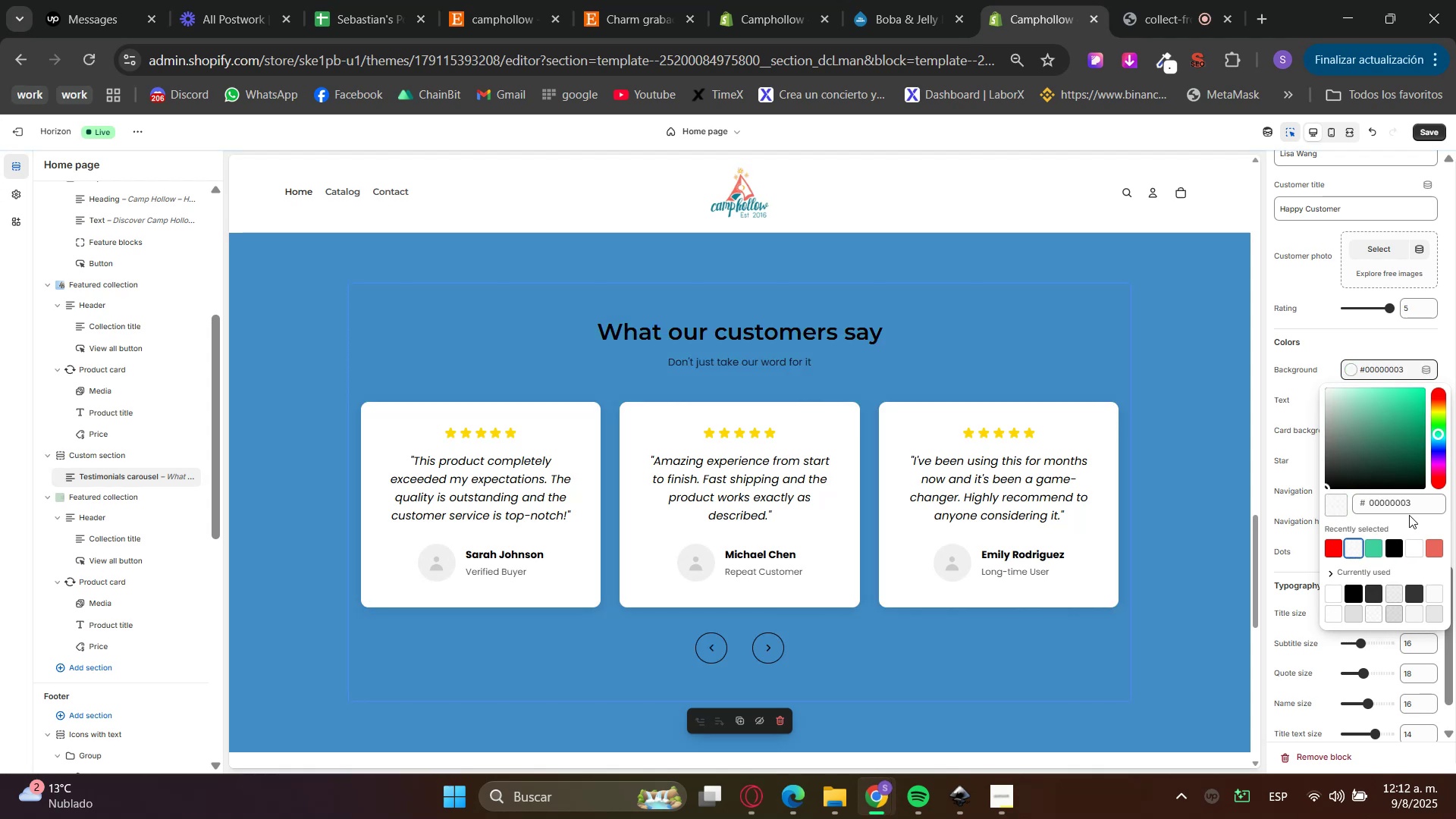 
left_click([1411, 521])
 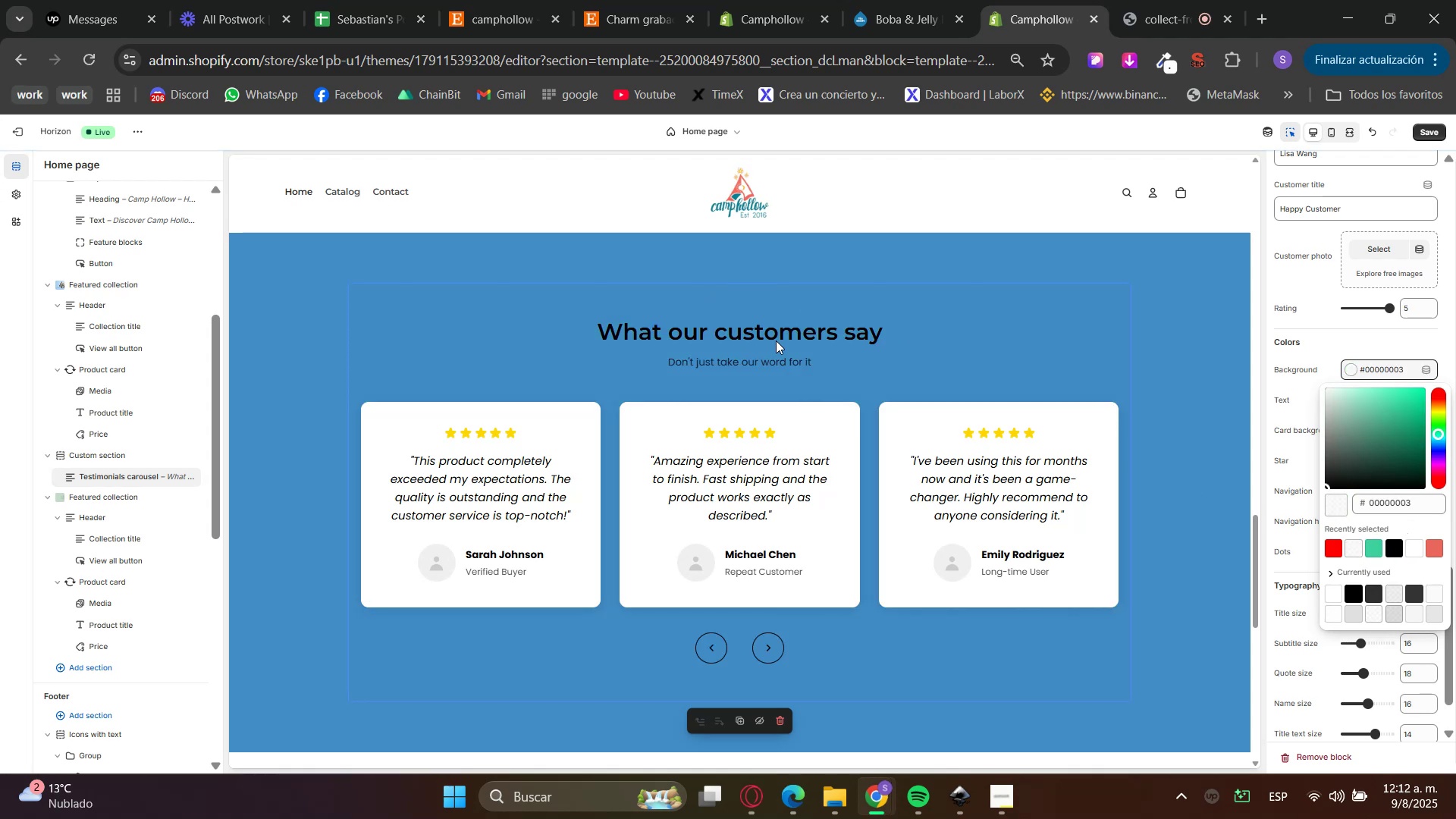 
left_click([1288, 523])
 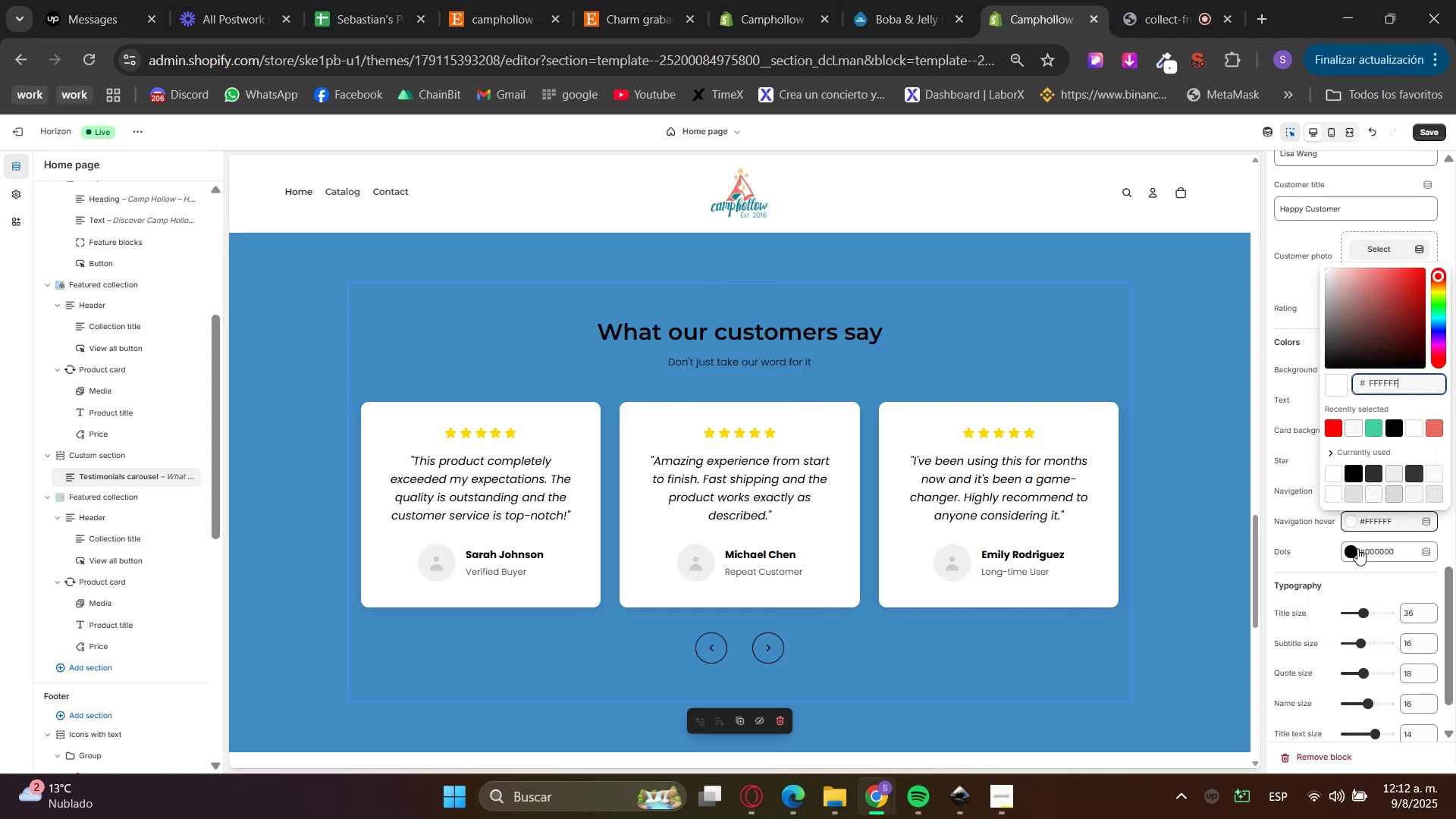 
left_click([1337, 570])
 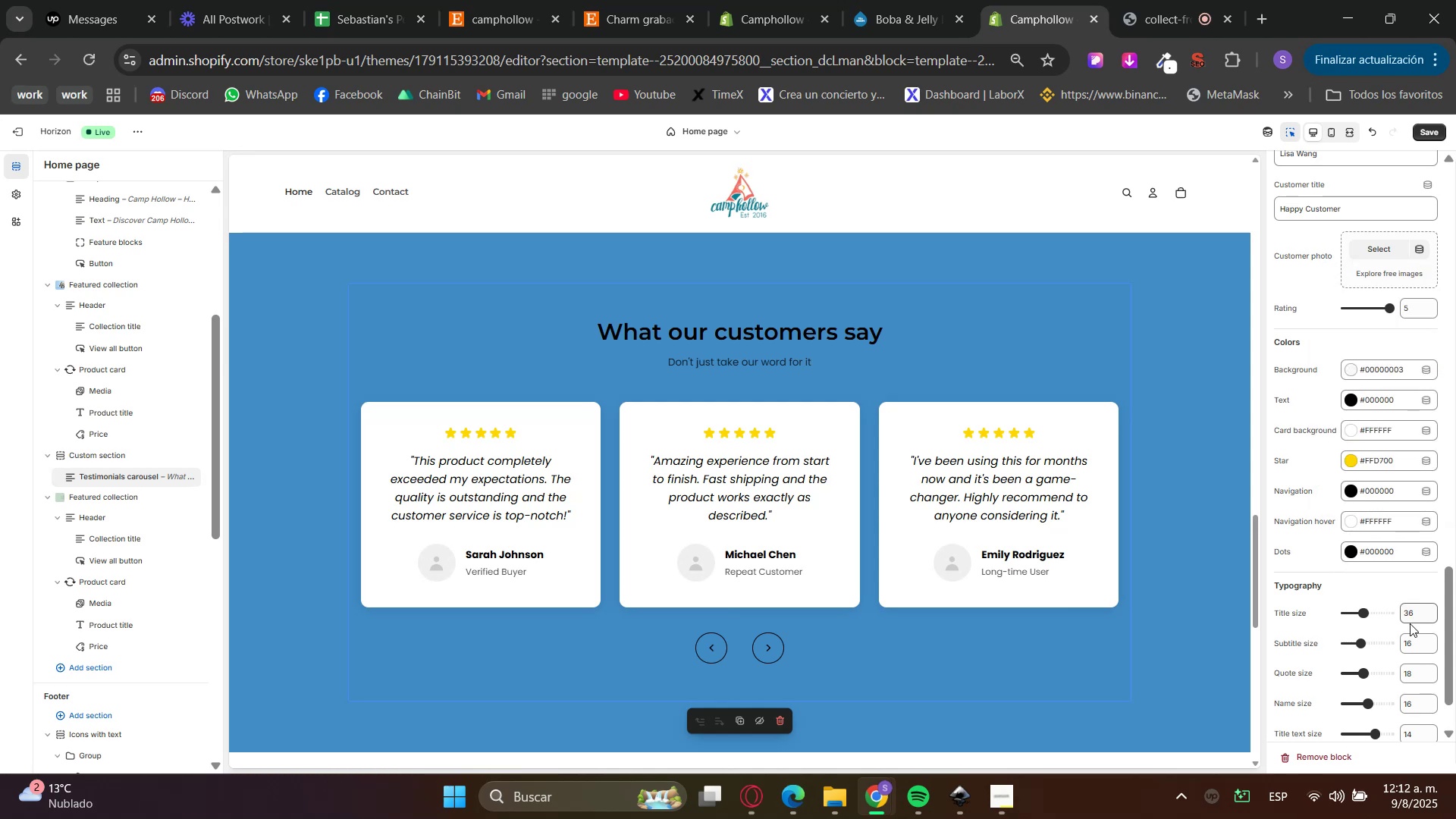 
scroll: coordinate [1400, 620], scroll_direction: down, amount: 2.0
 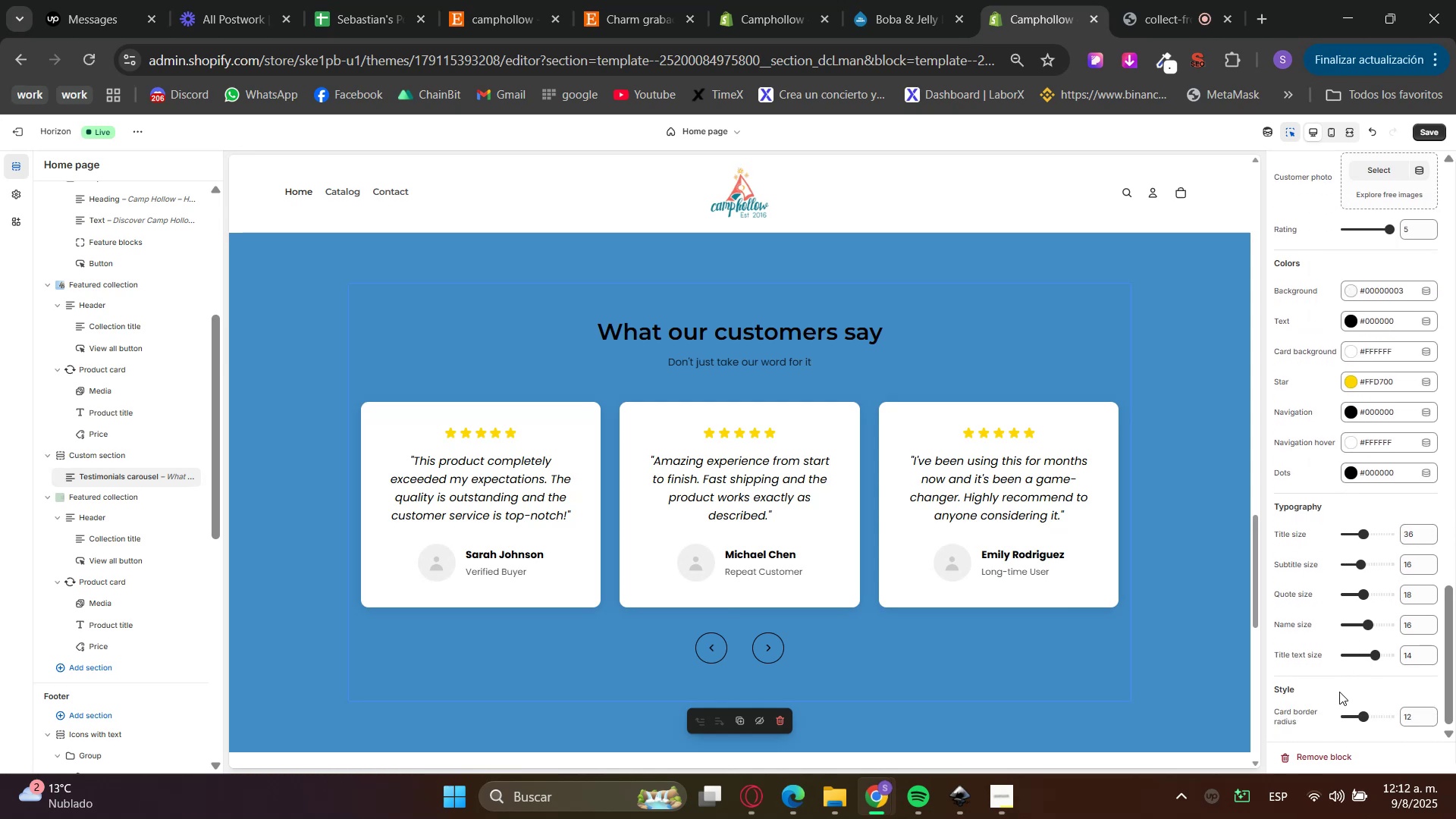 
scroll: coordinate [1326, 541], scroll_direction: up, amount: 20.0
 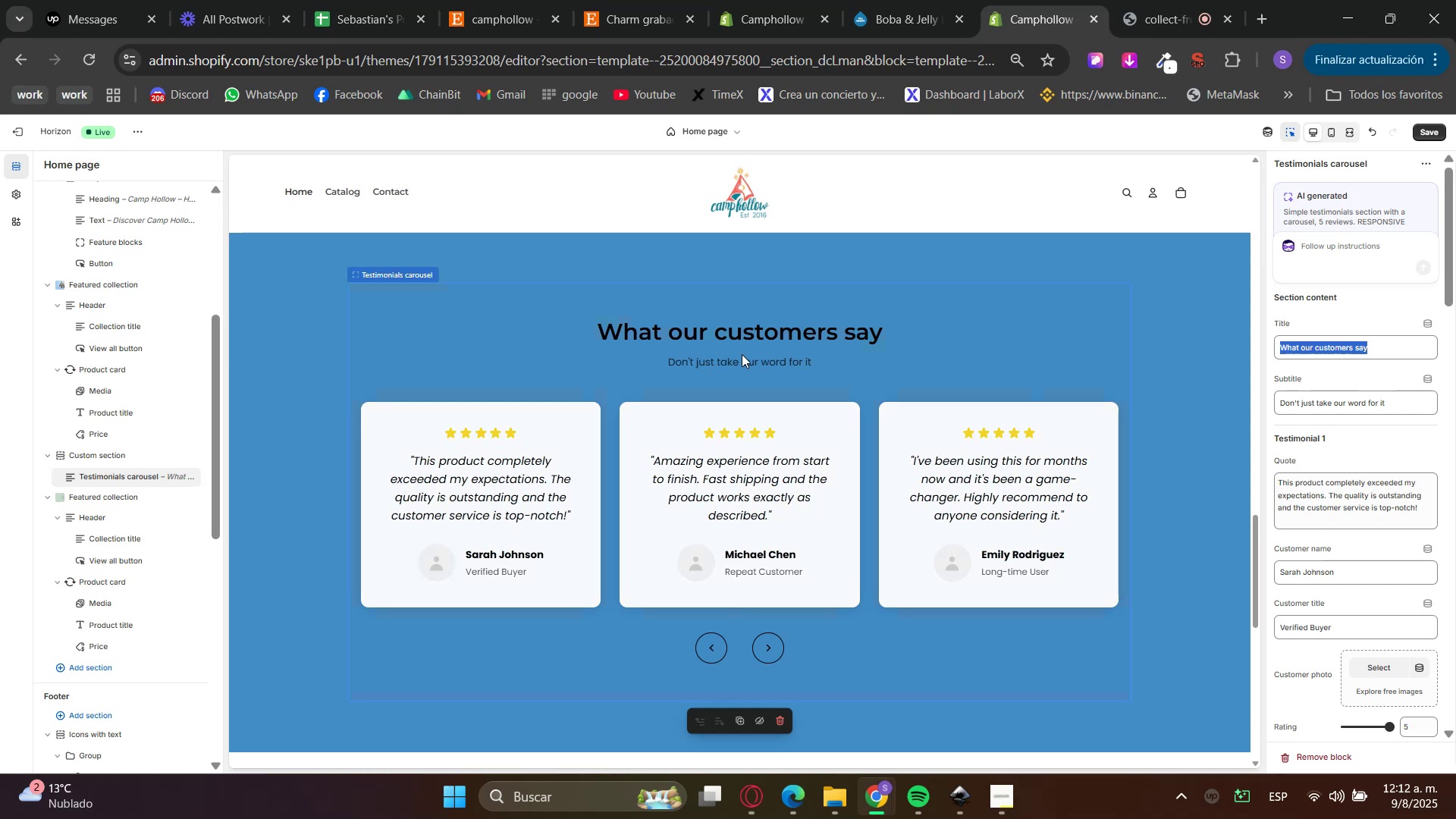 
double_click([1407, 400])
 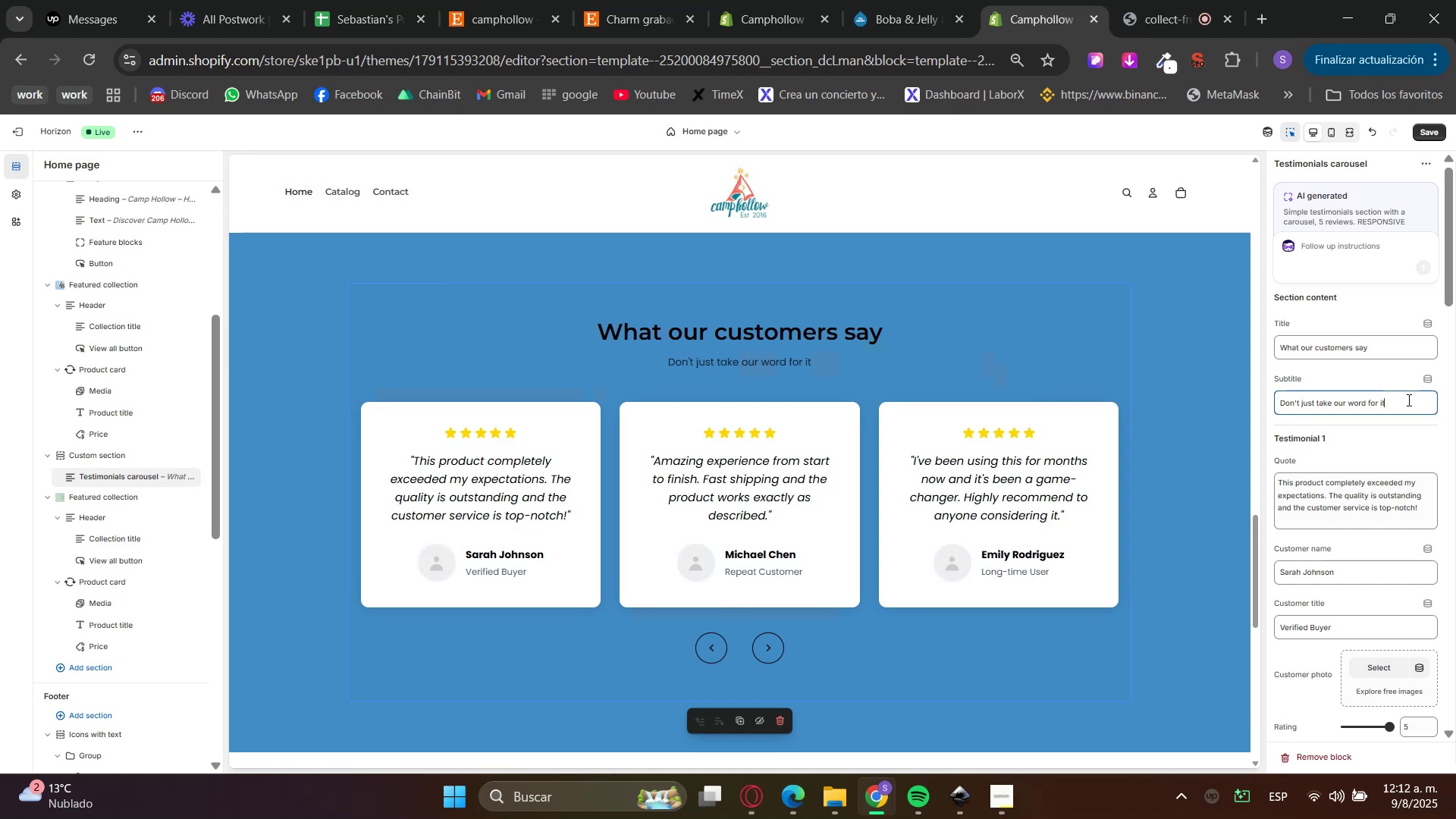 
triple_click([1407, 400])
 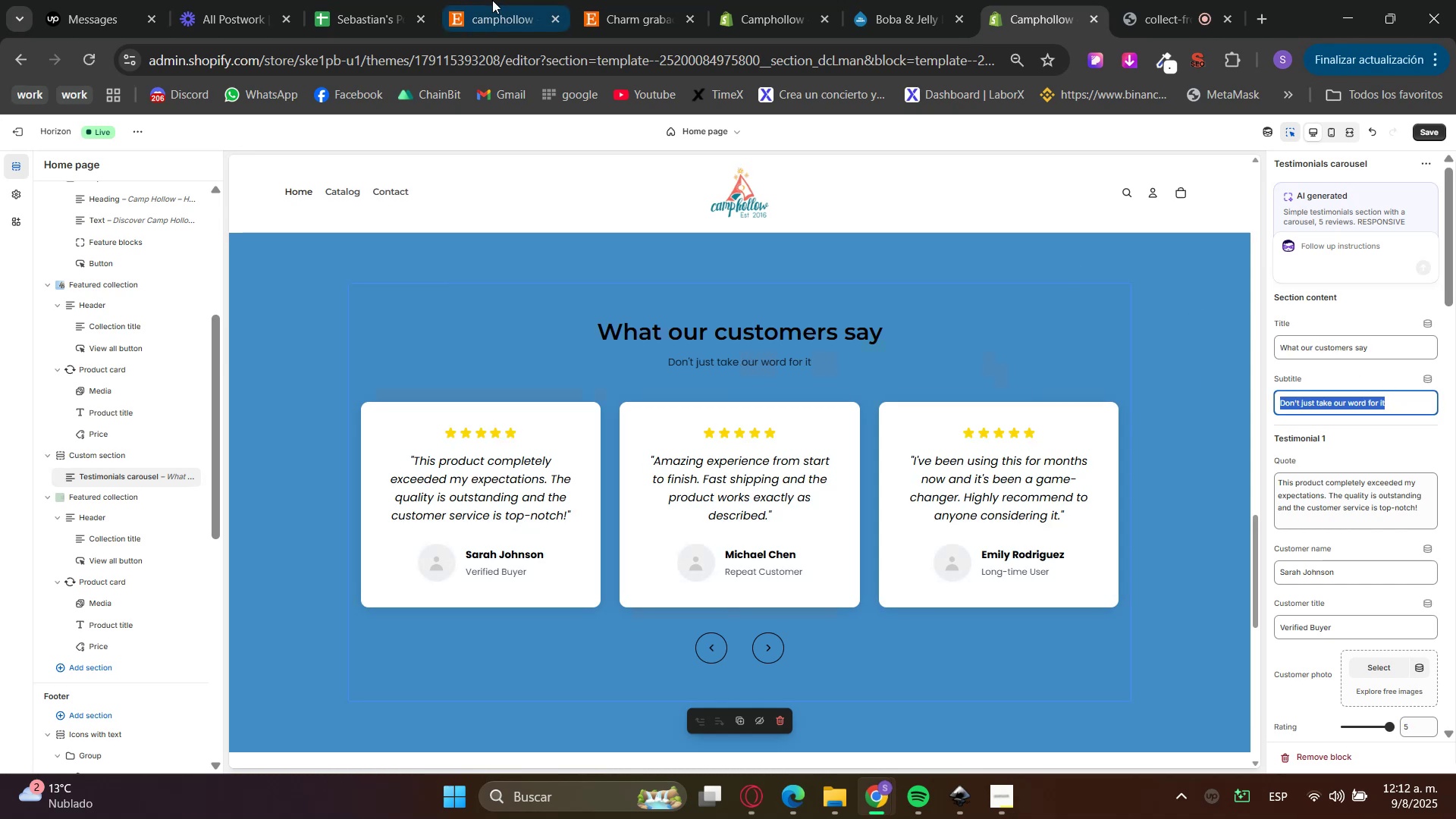 
left_click([485, 0])
 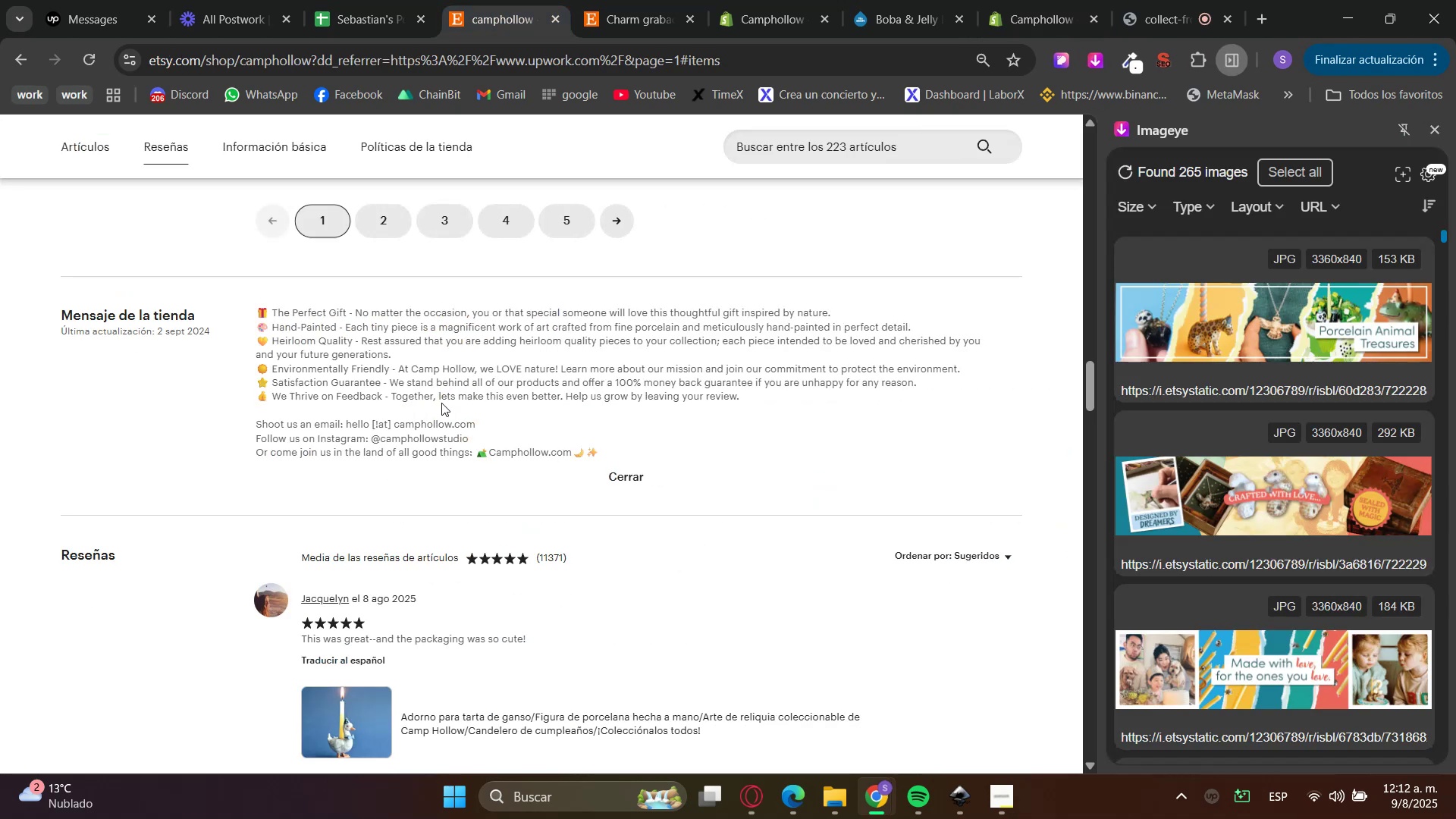 
scroll: coordinate [334, 413], scroll_direction: up, amount: 1.0
 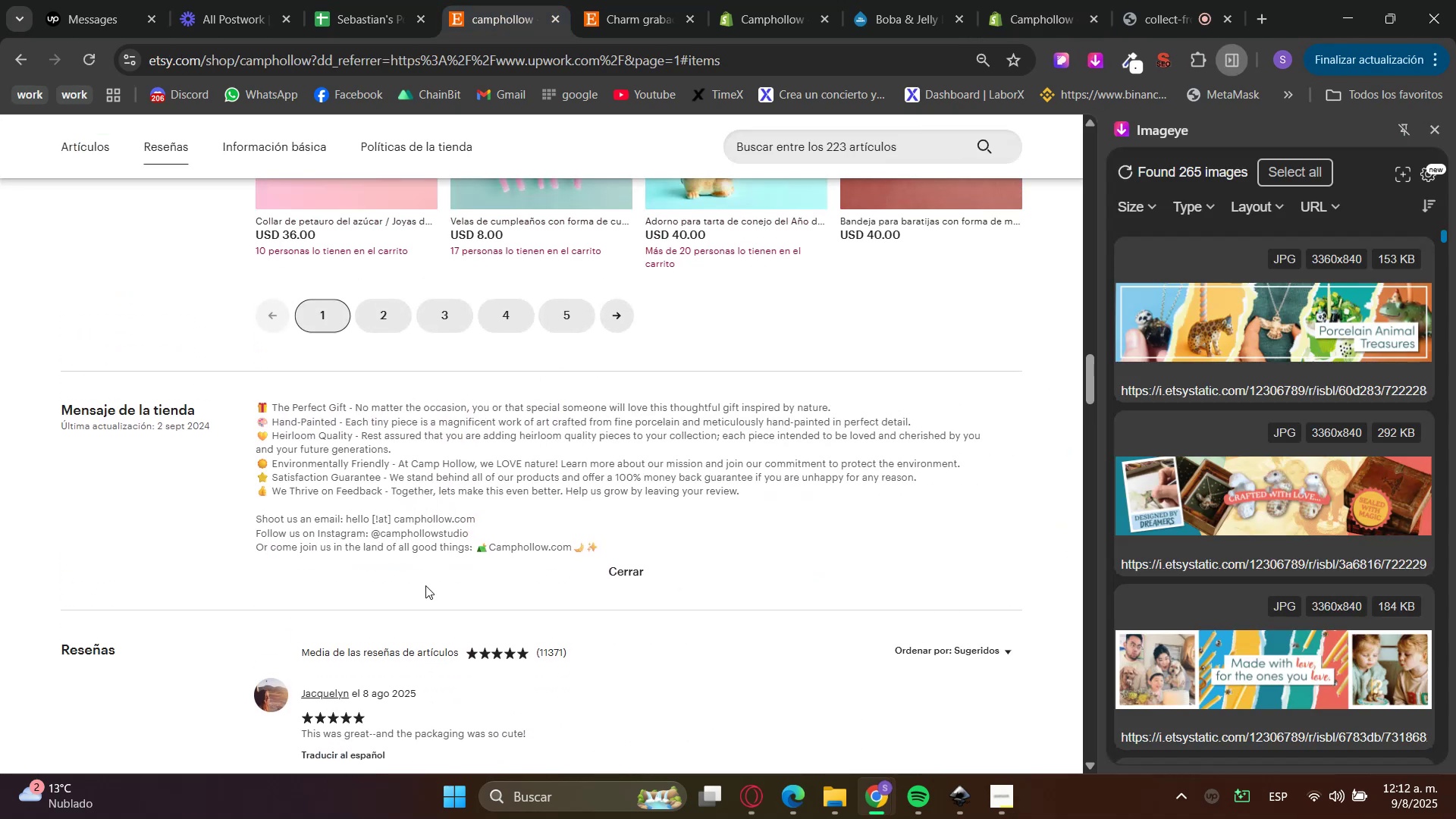 
scroll: coordinate [428, 592], scroll_direction: down, amount: 1.0
 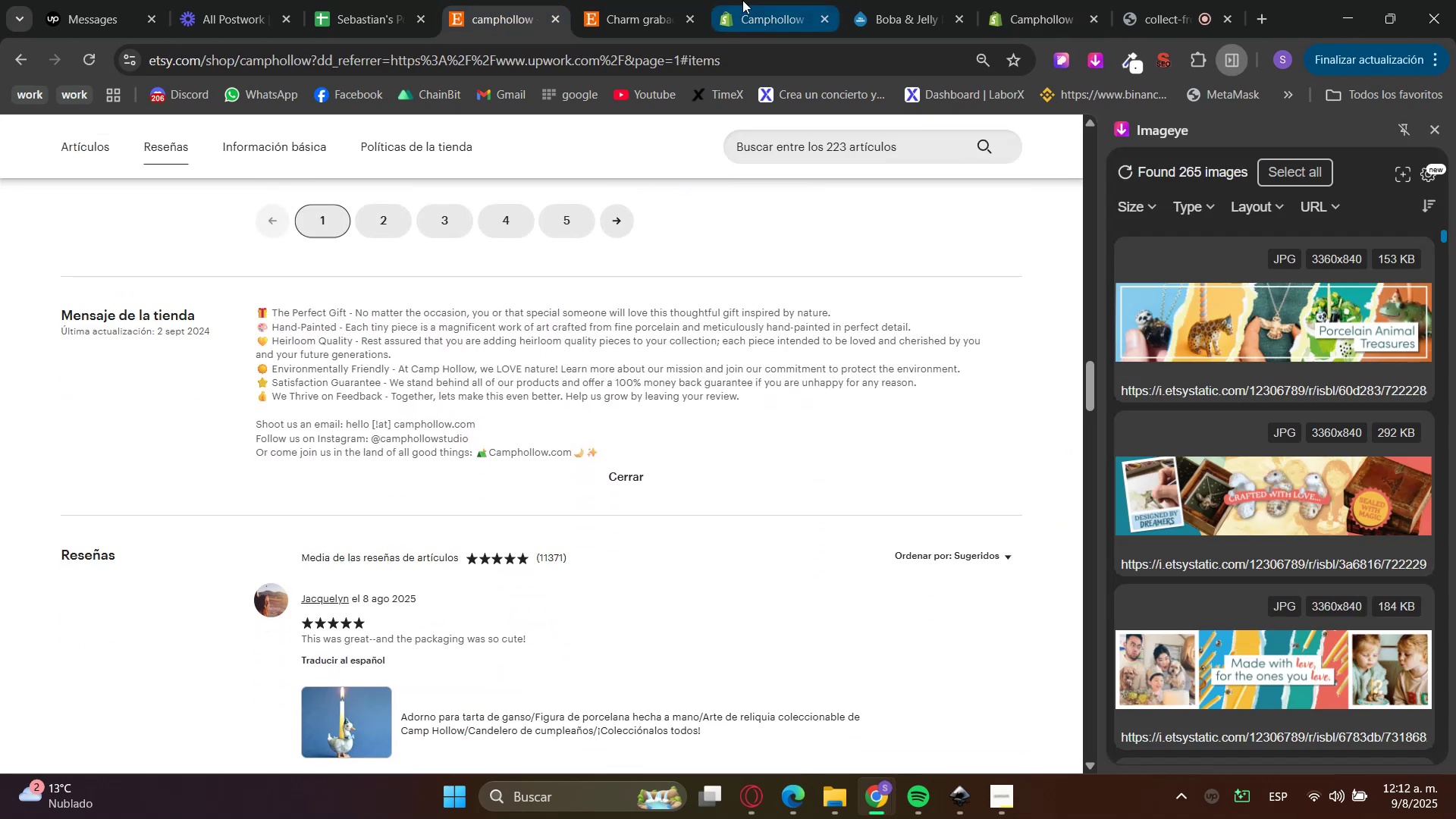 
double_click([604, 0])
 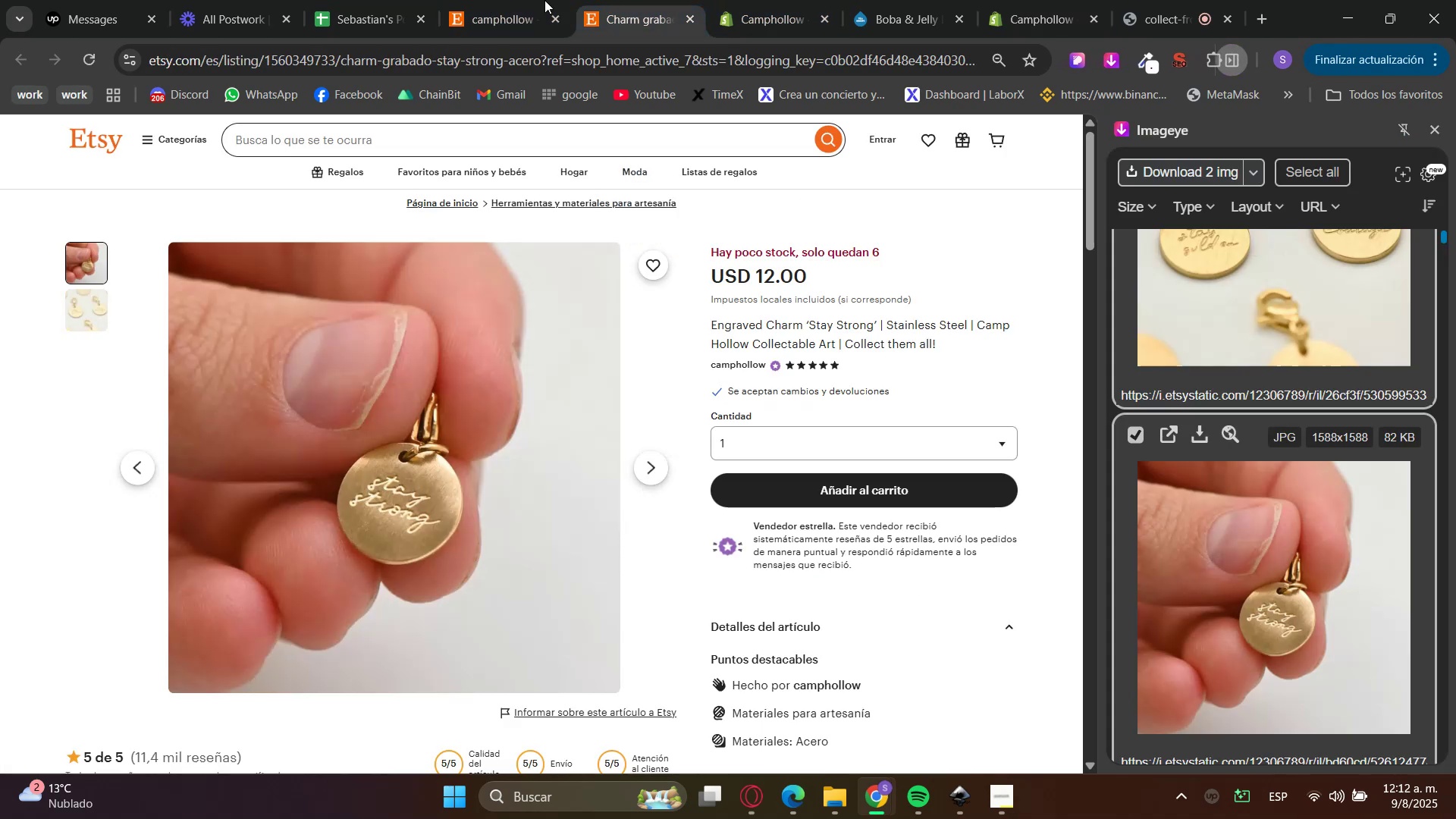 
triple_click([513, 0])
 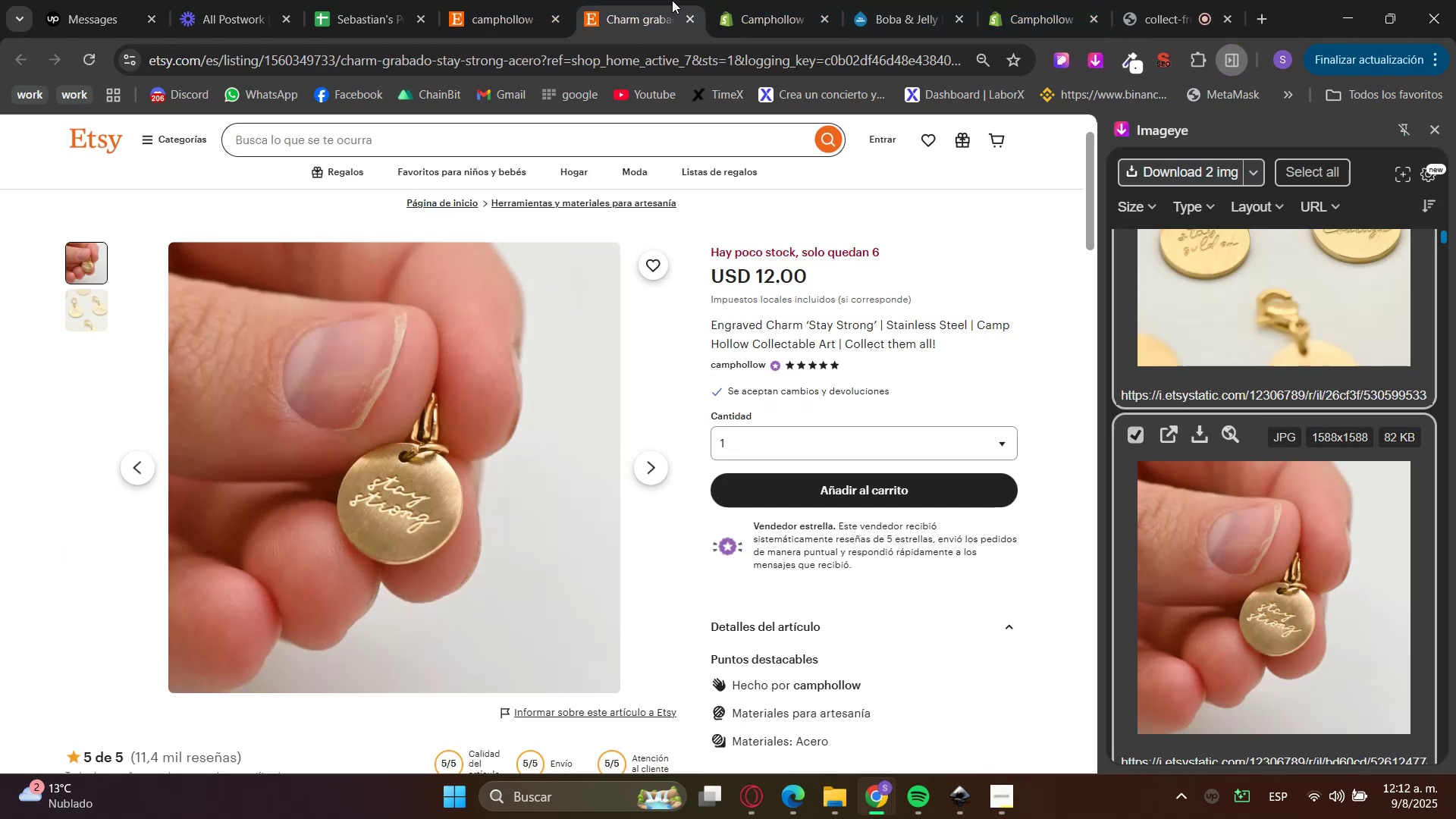 
double_click([757, 0])
 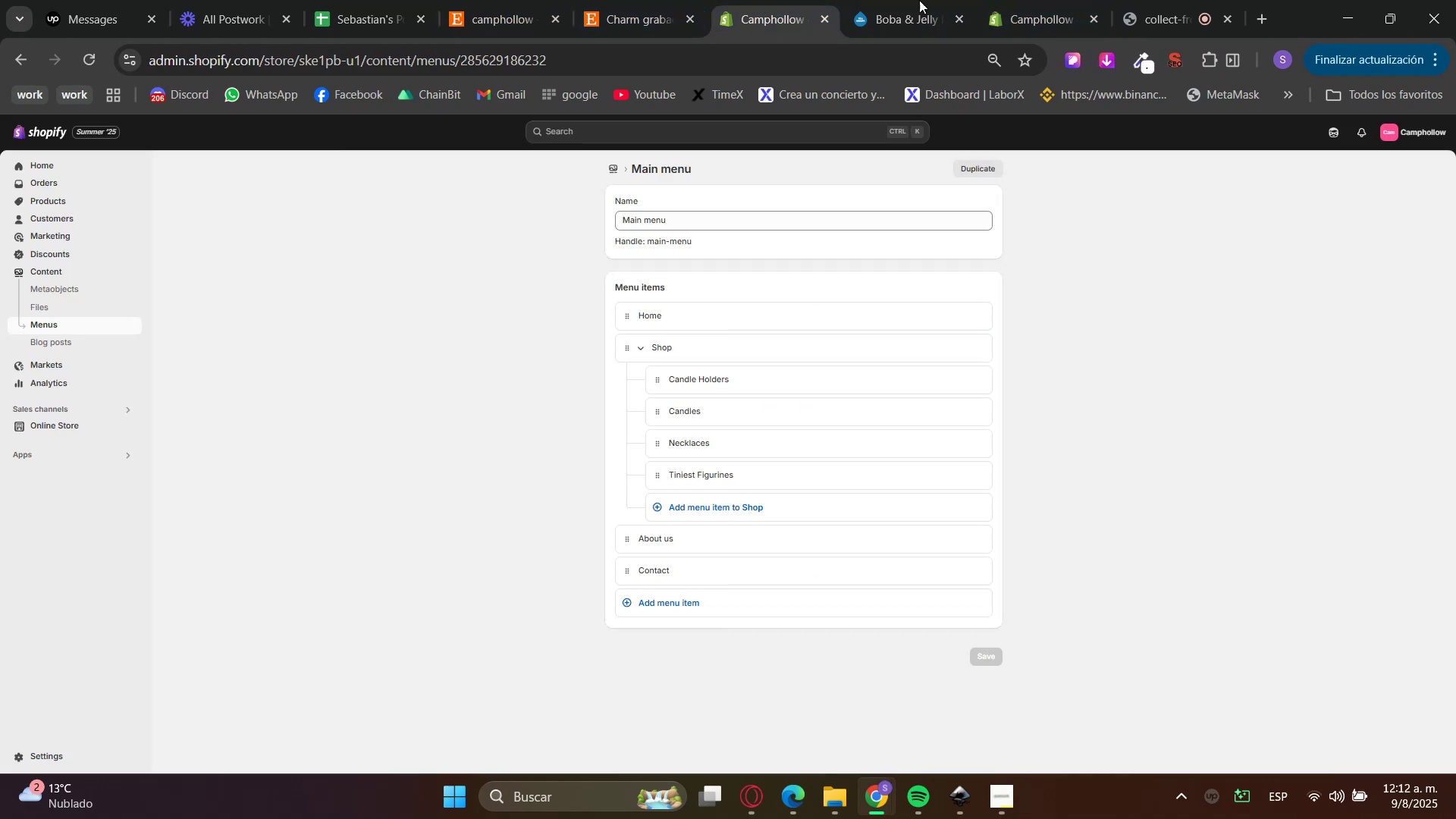 
triple_click([1061, 0])
 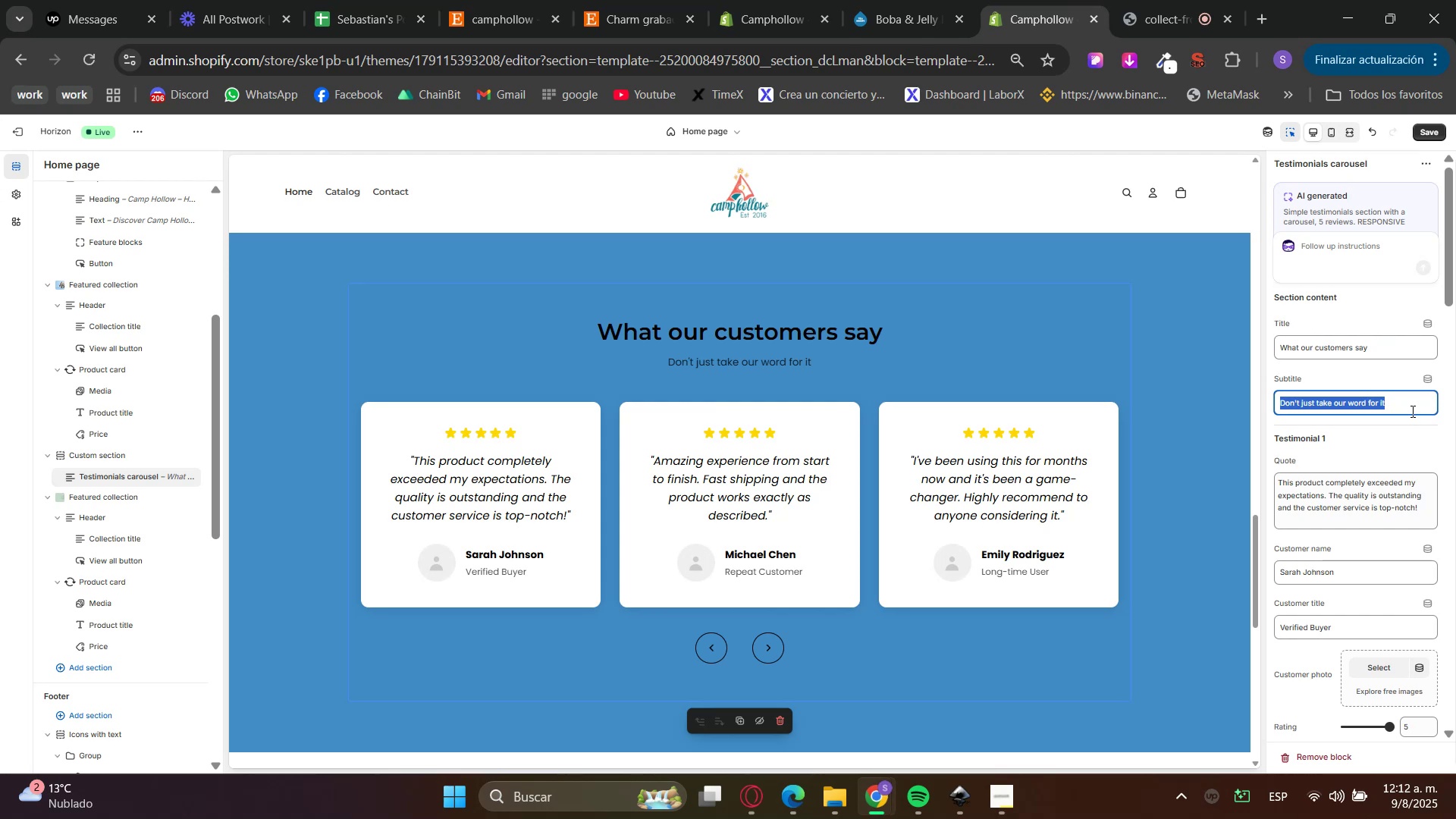 
key(Backspace)
 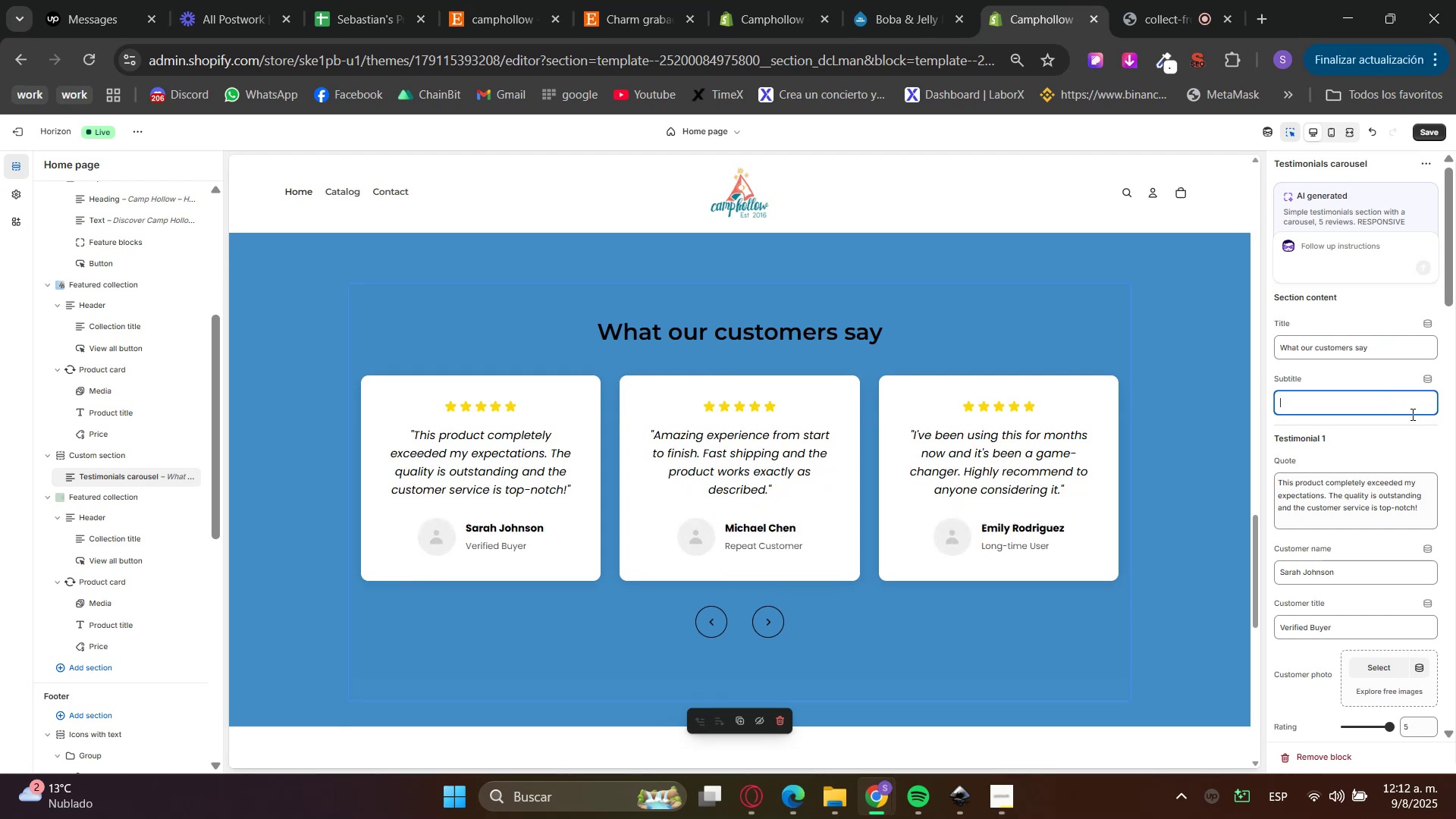 
double_click([1410, 427])
 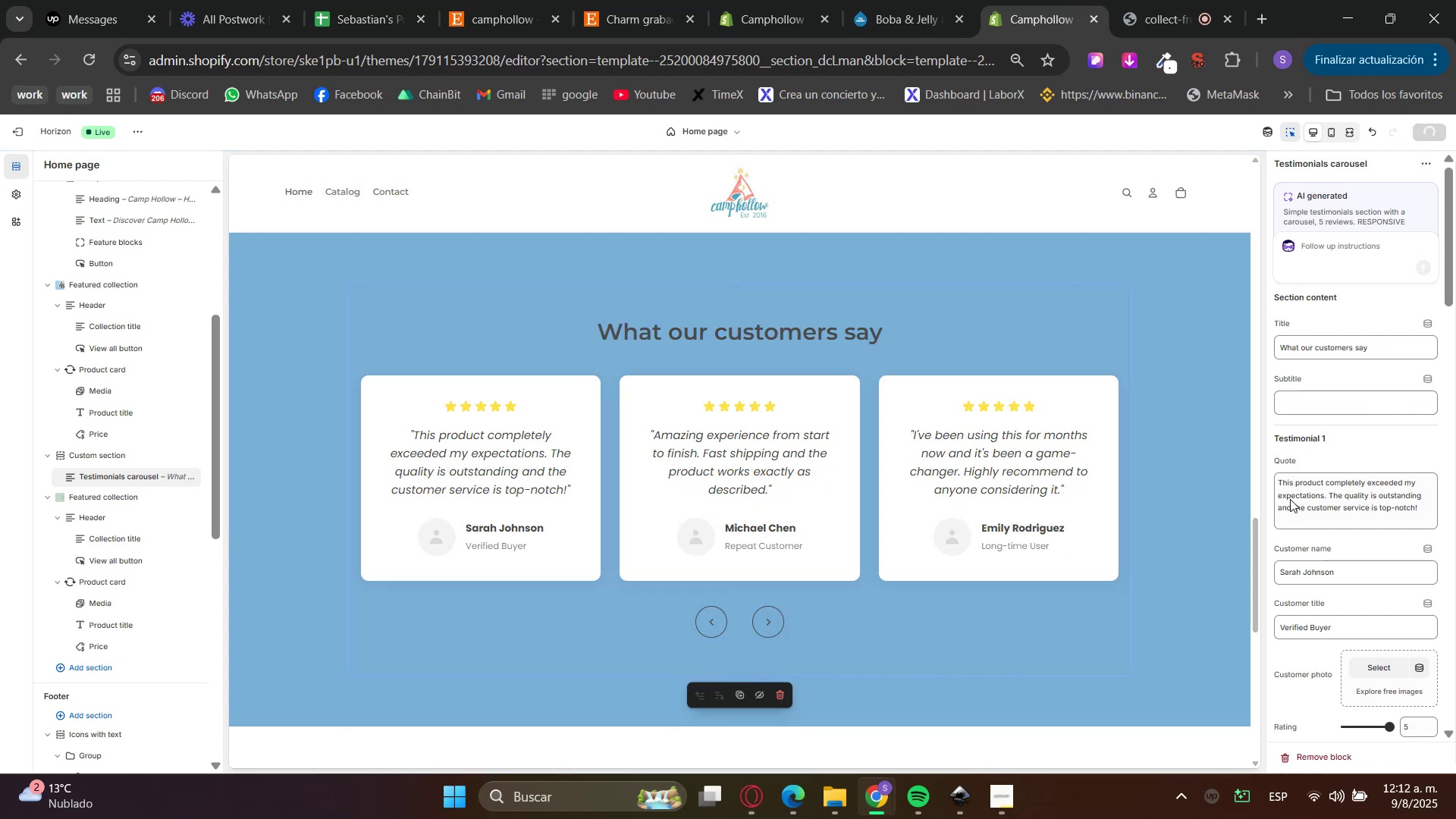 
left_click([777, 626])
 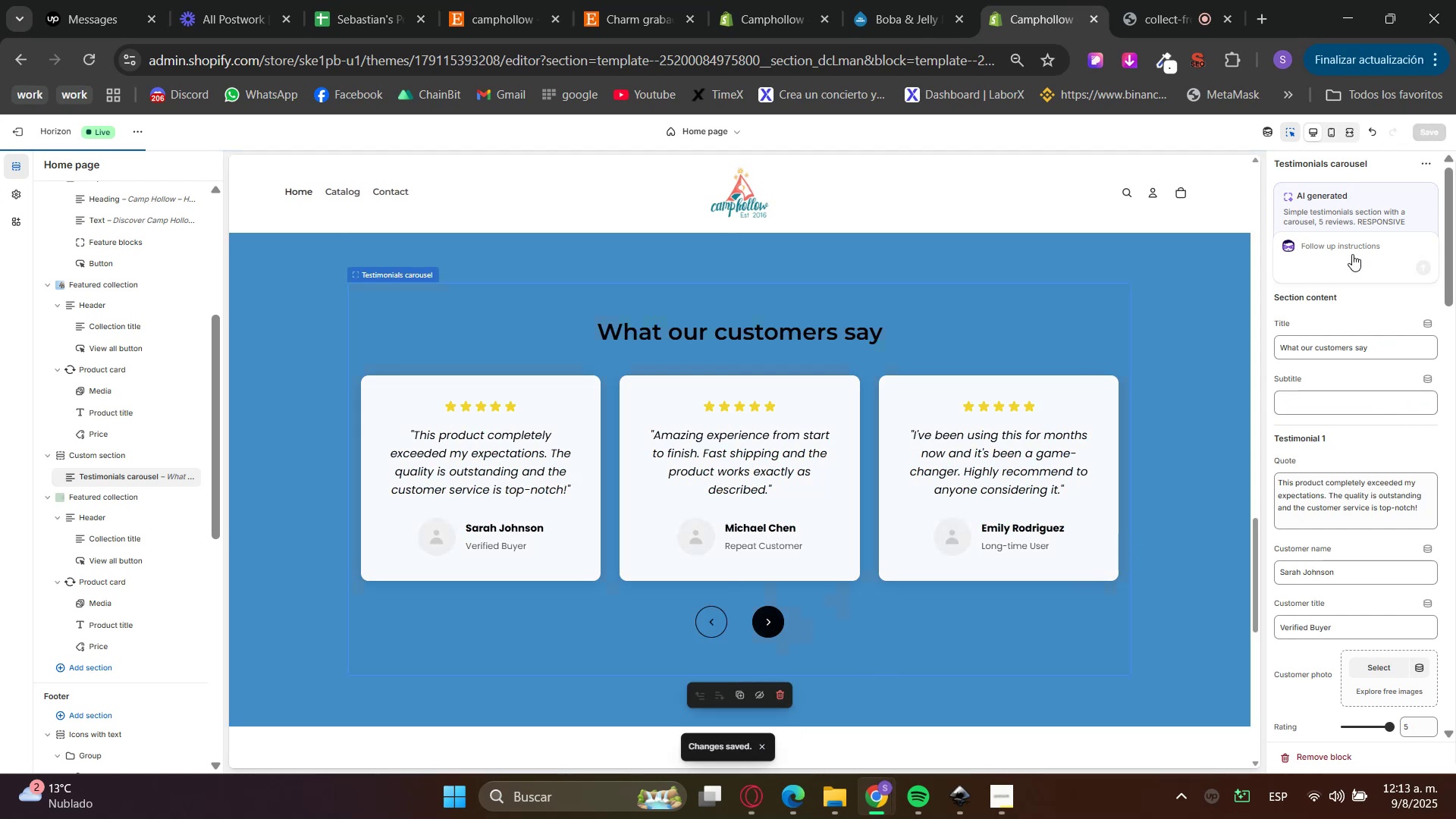 
left_click([1288, 135])
 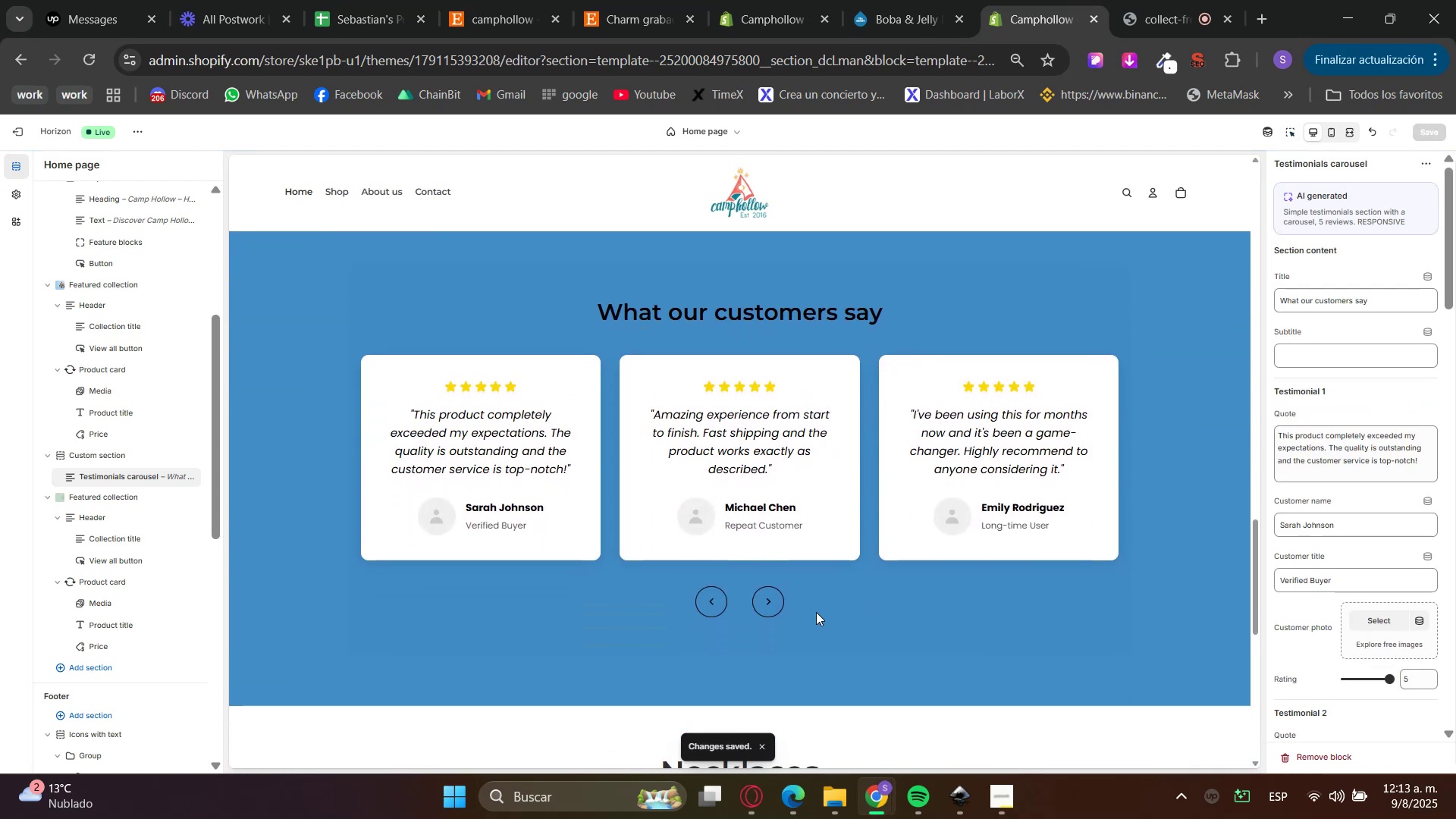 
left_click([777, 599])
 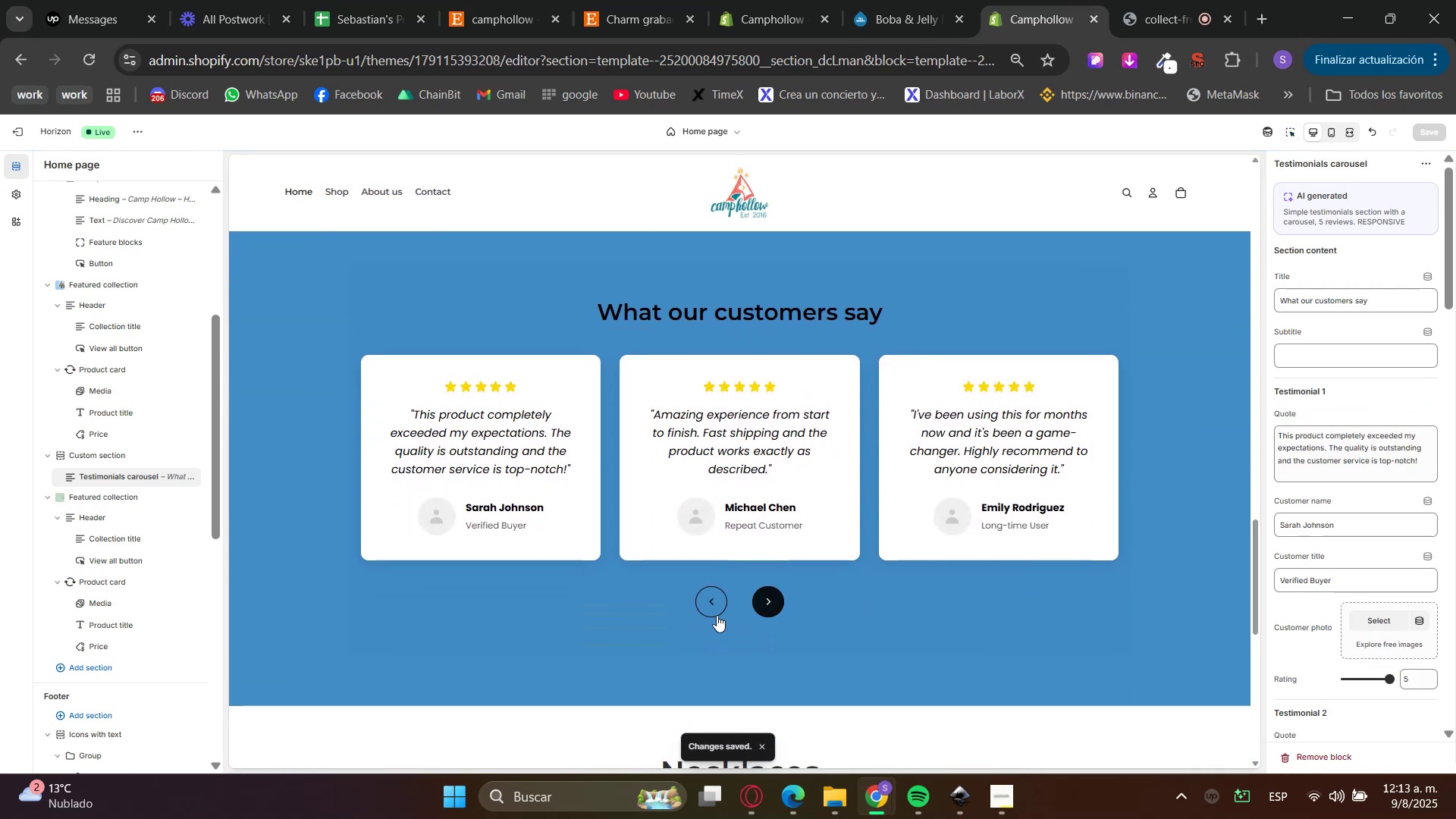 
left_click([702, 614])
 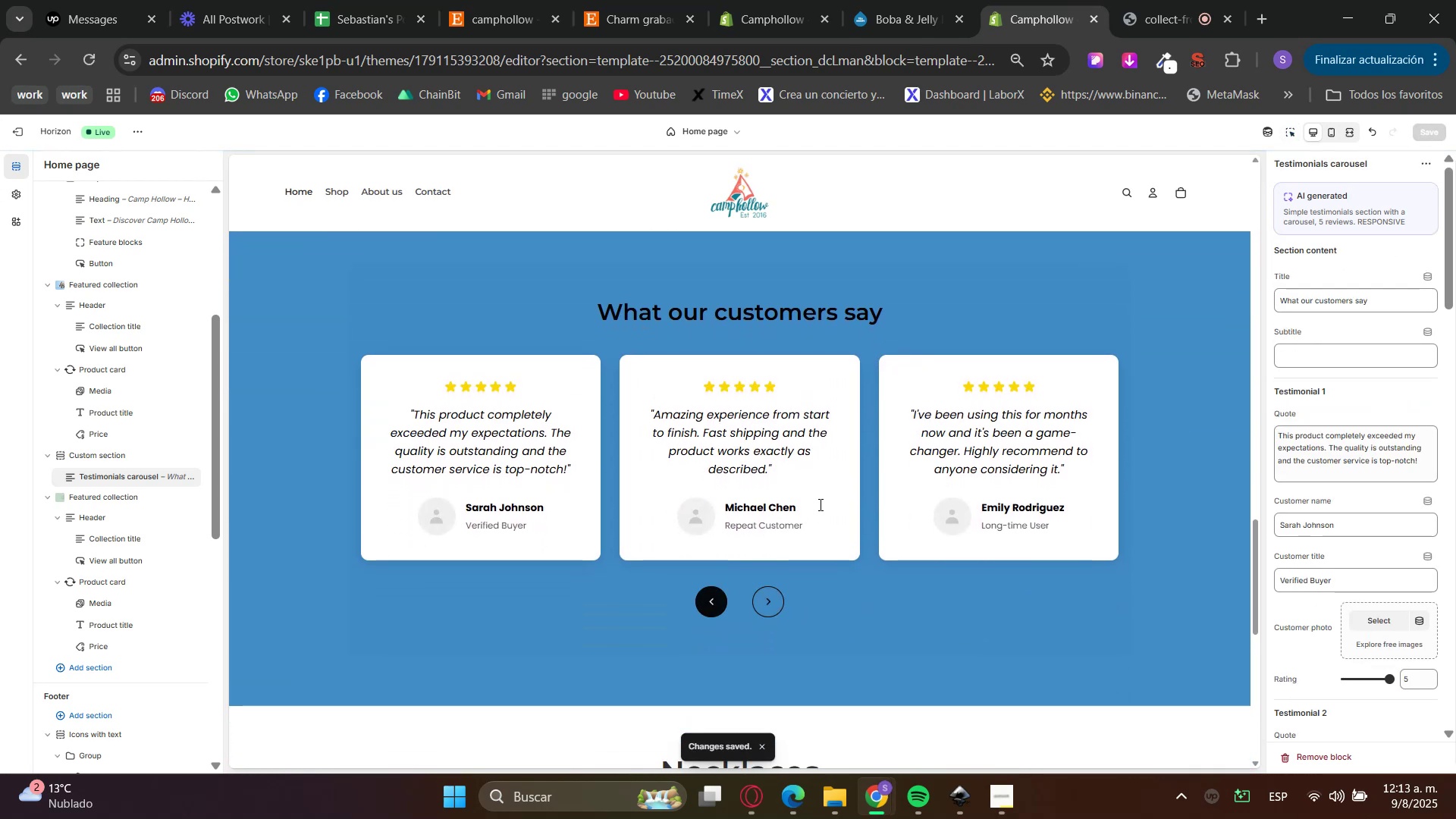 
left_click_drag(start_coordinate=[849, 457], to_coordinate=[774, 457])
 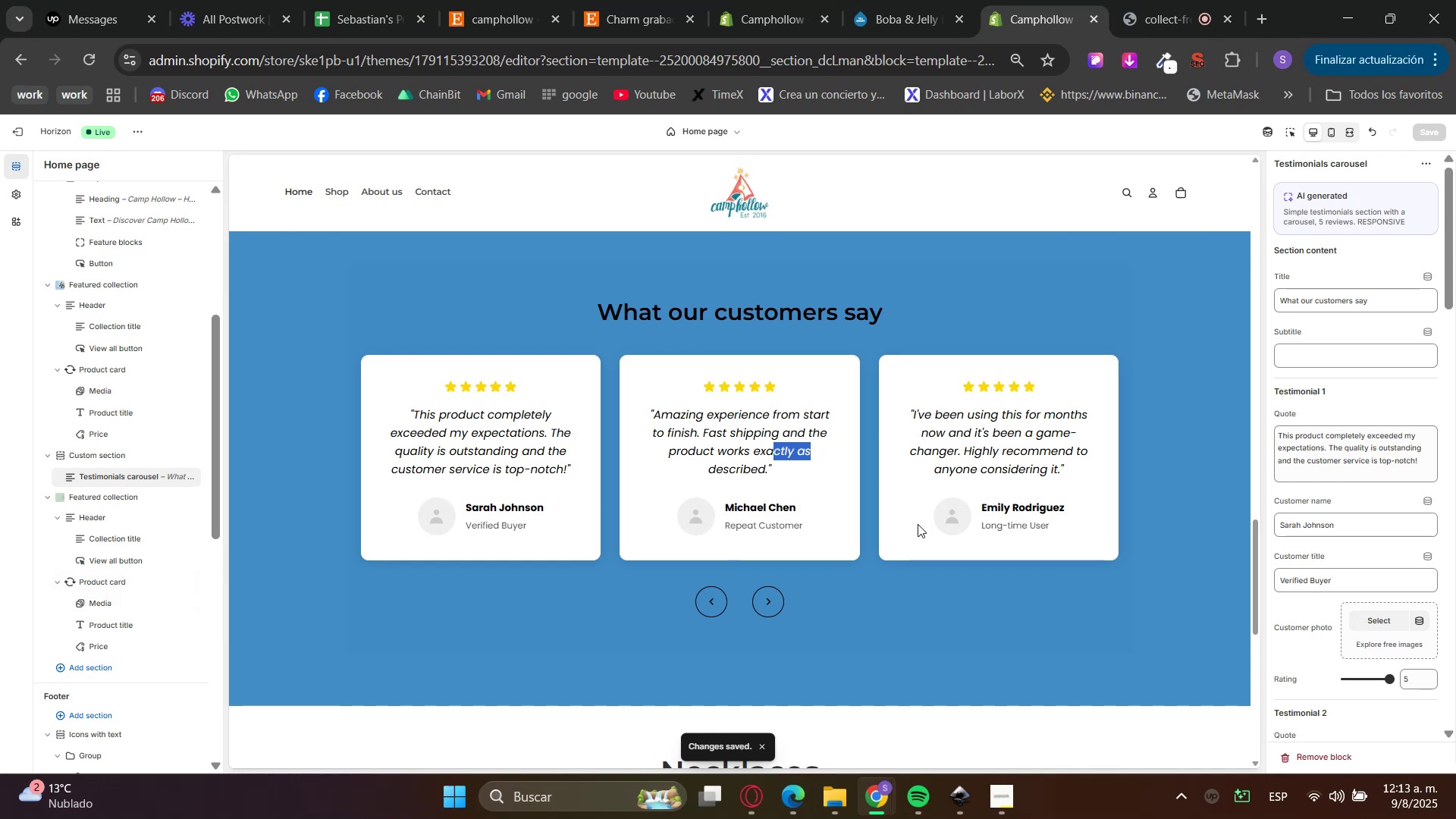 
mouse_move([332, 214])
 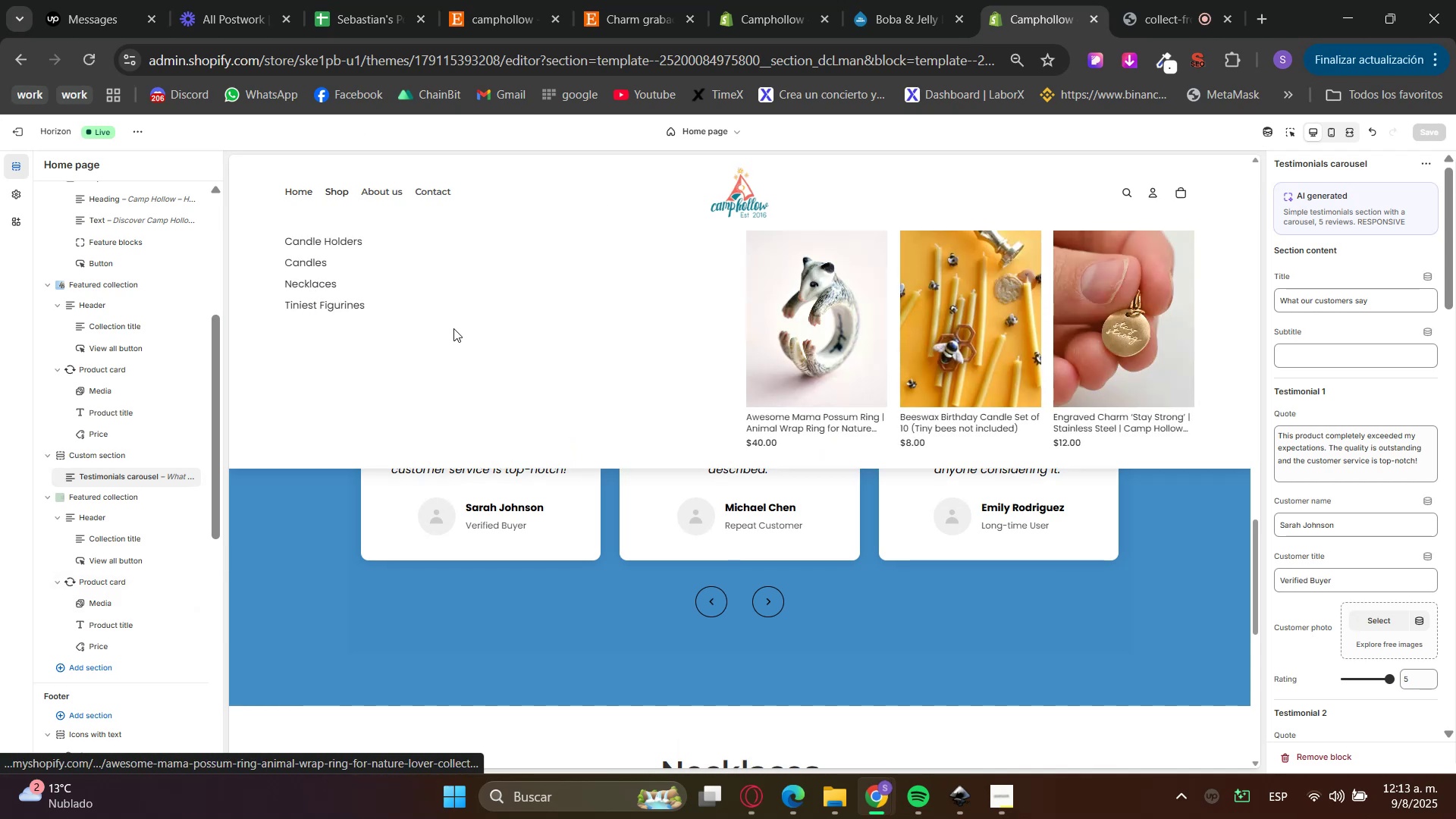 
left_click([307, 261])
 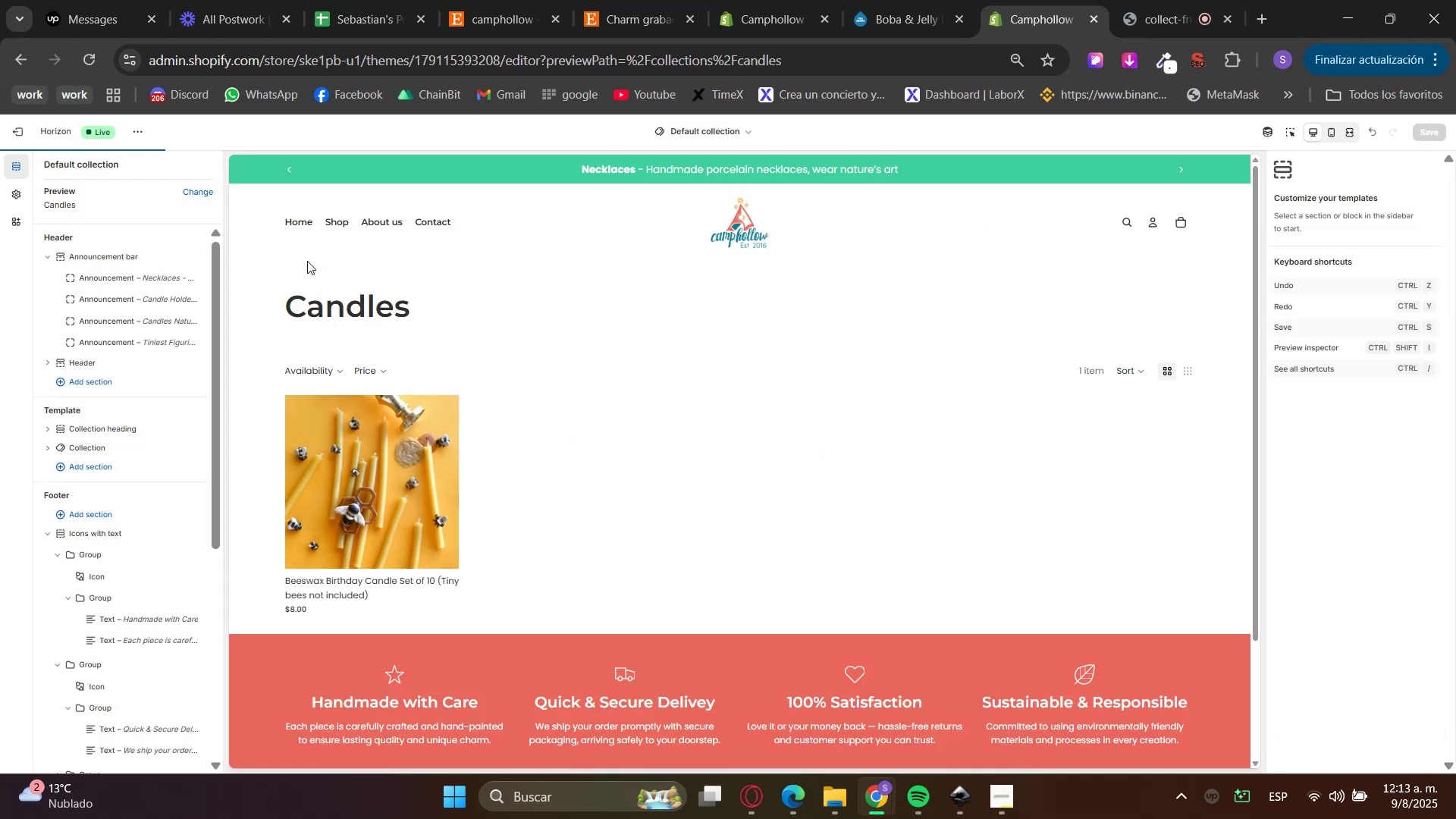 
scroll: coordinate [723, 457], scroll_direction: none, amount: 0.0
 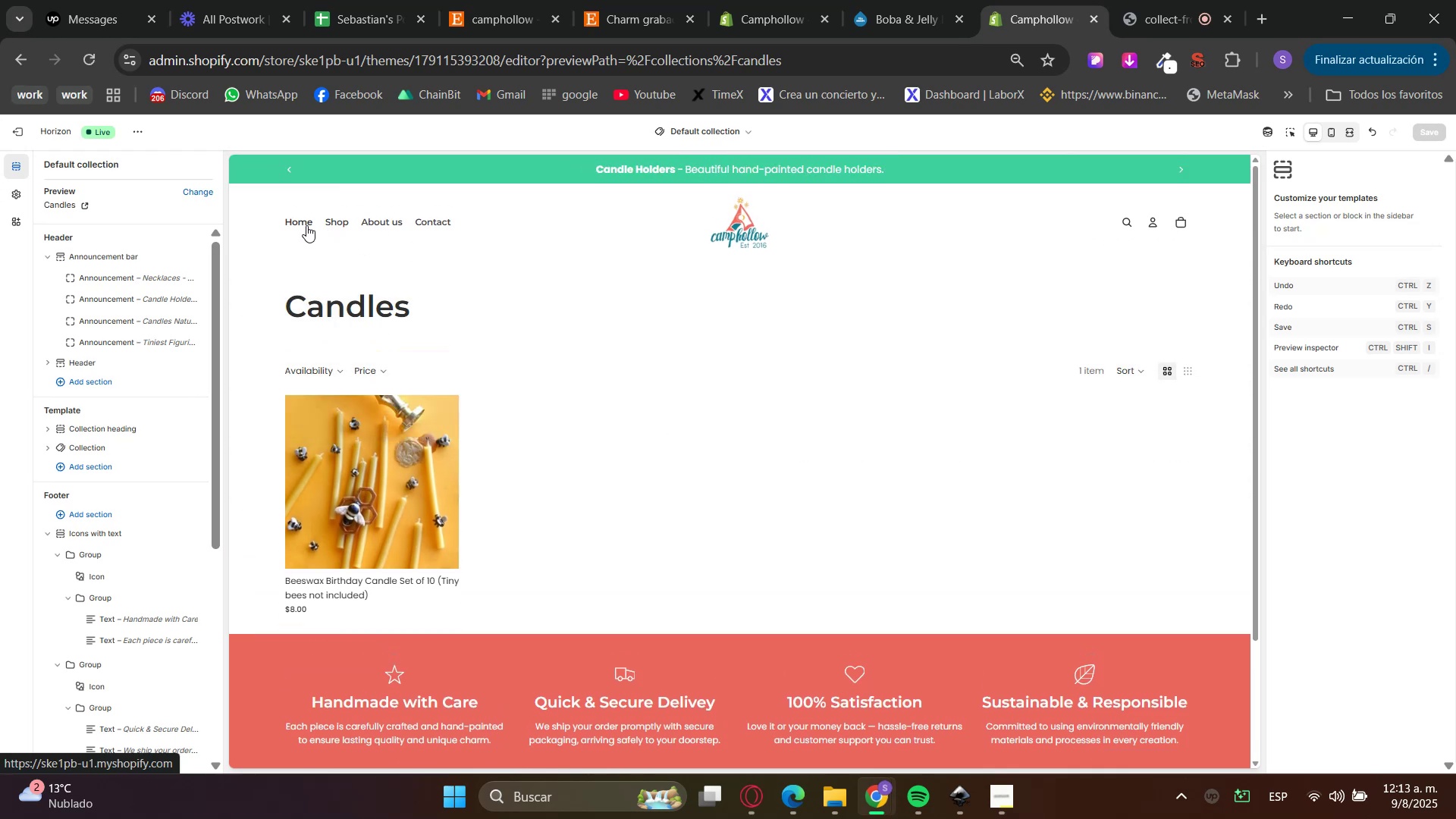 
left_click([372, 228])
 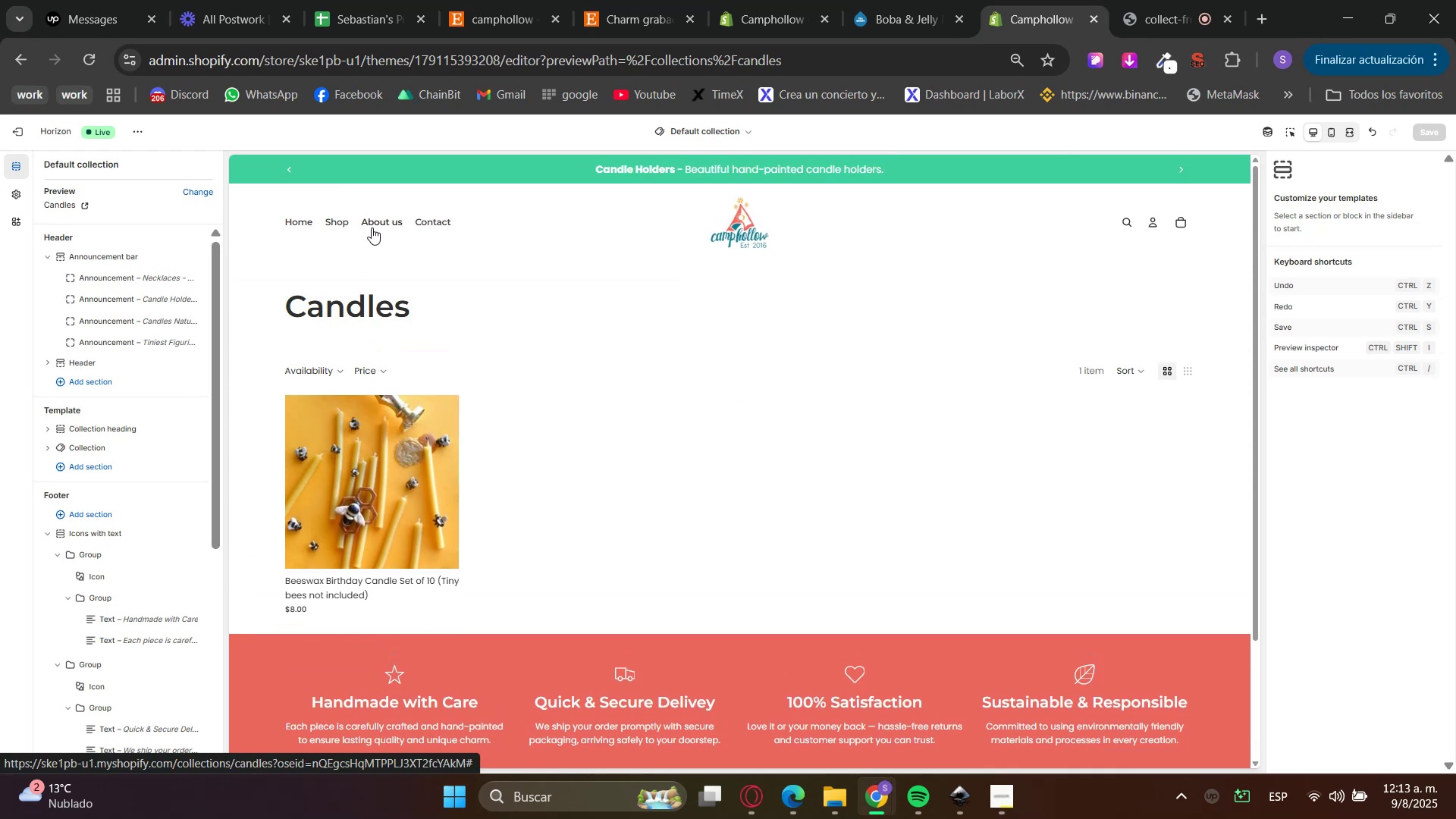 
left_click([435, 222])
 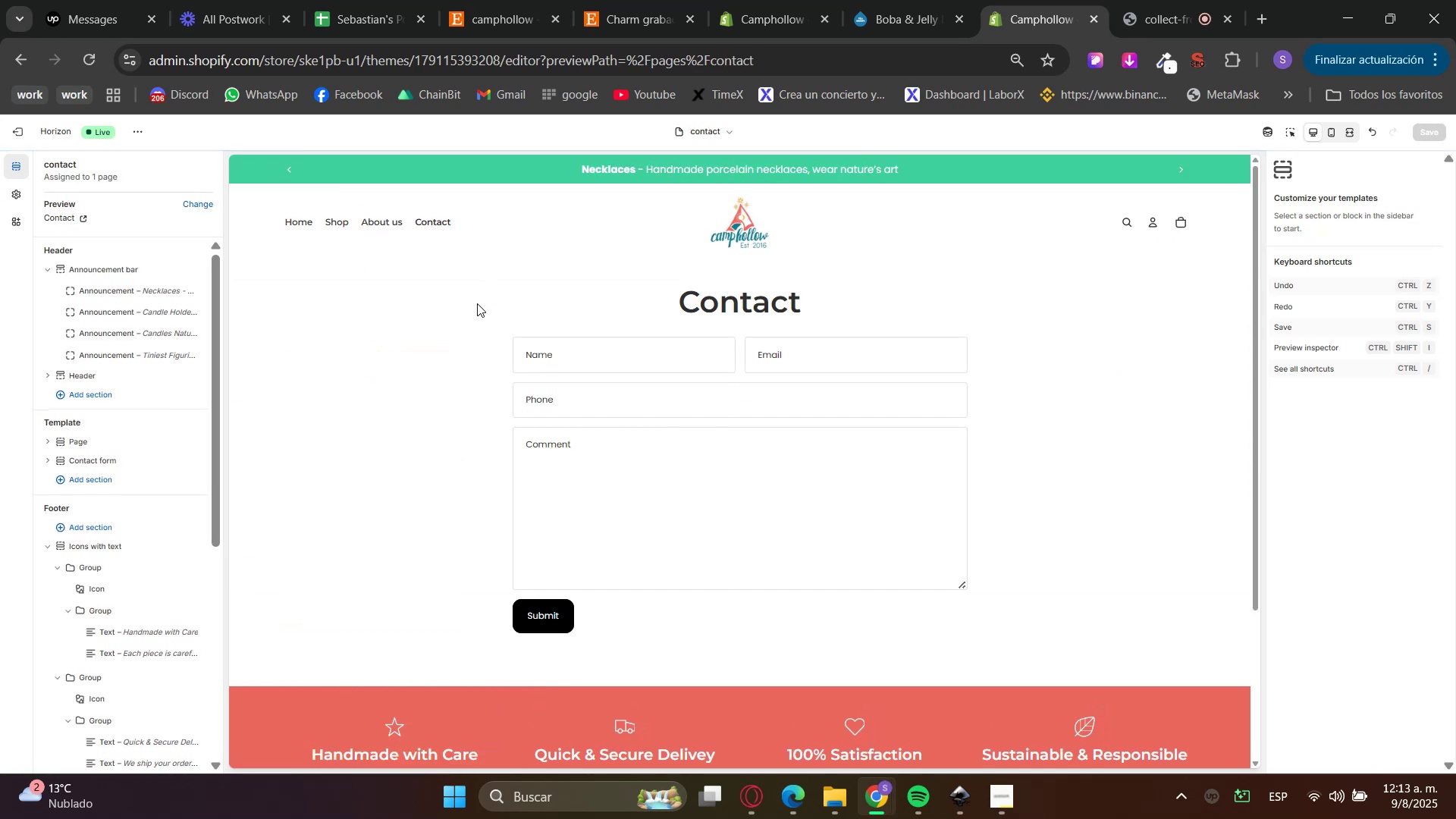 
left_click([288, 216])
 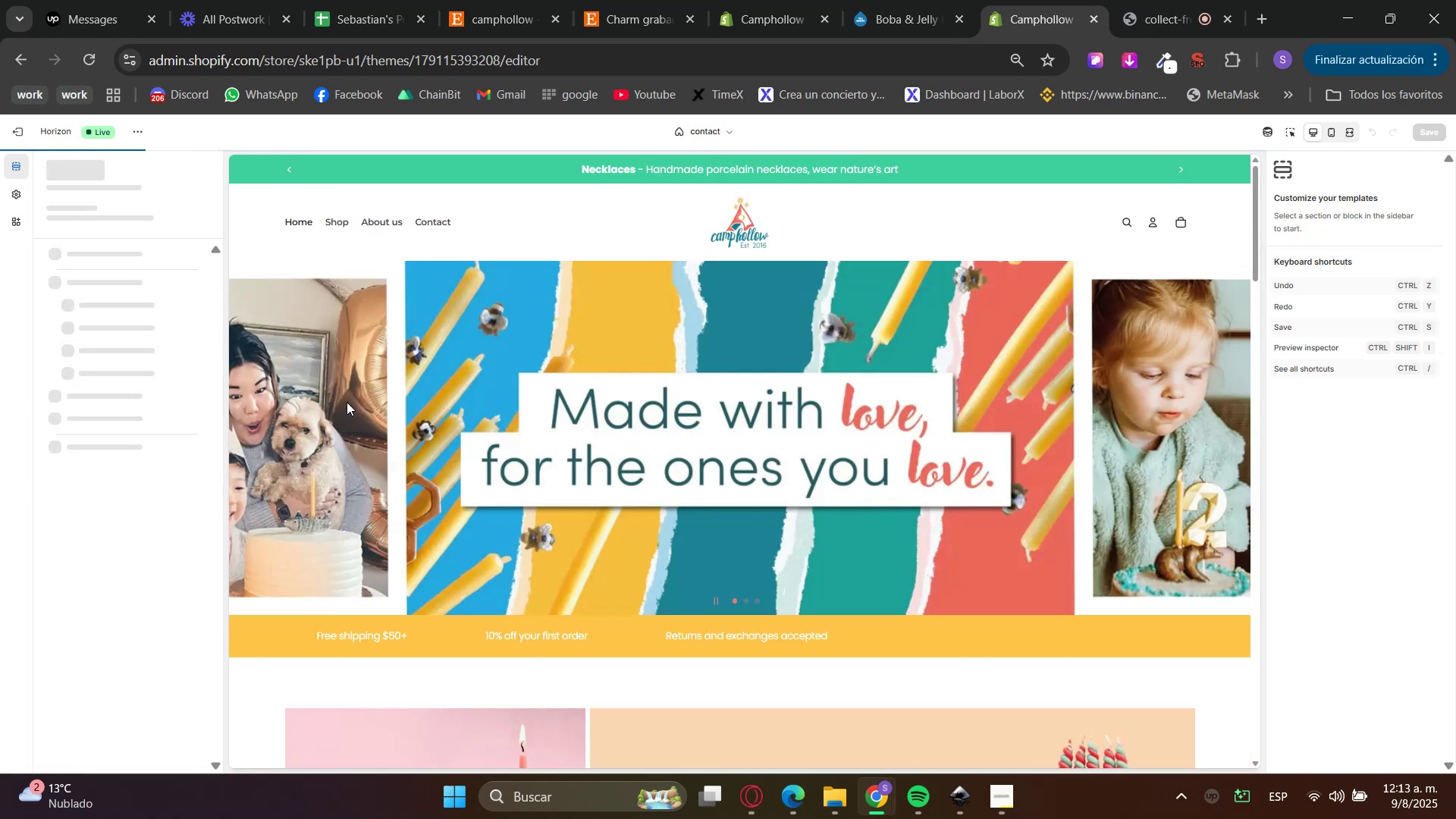 
scroll: coordinate [879, 509], scroll_direction: down, amount: 18.0
 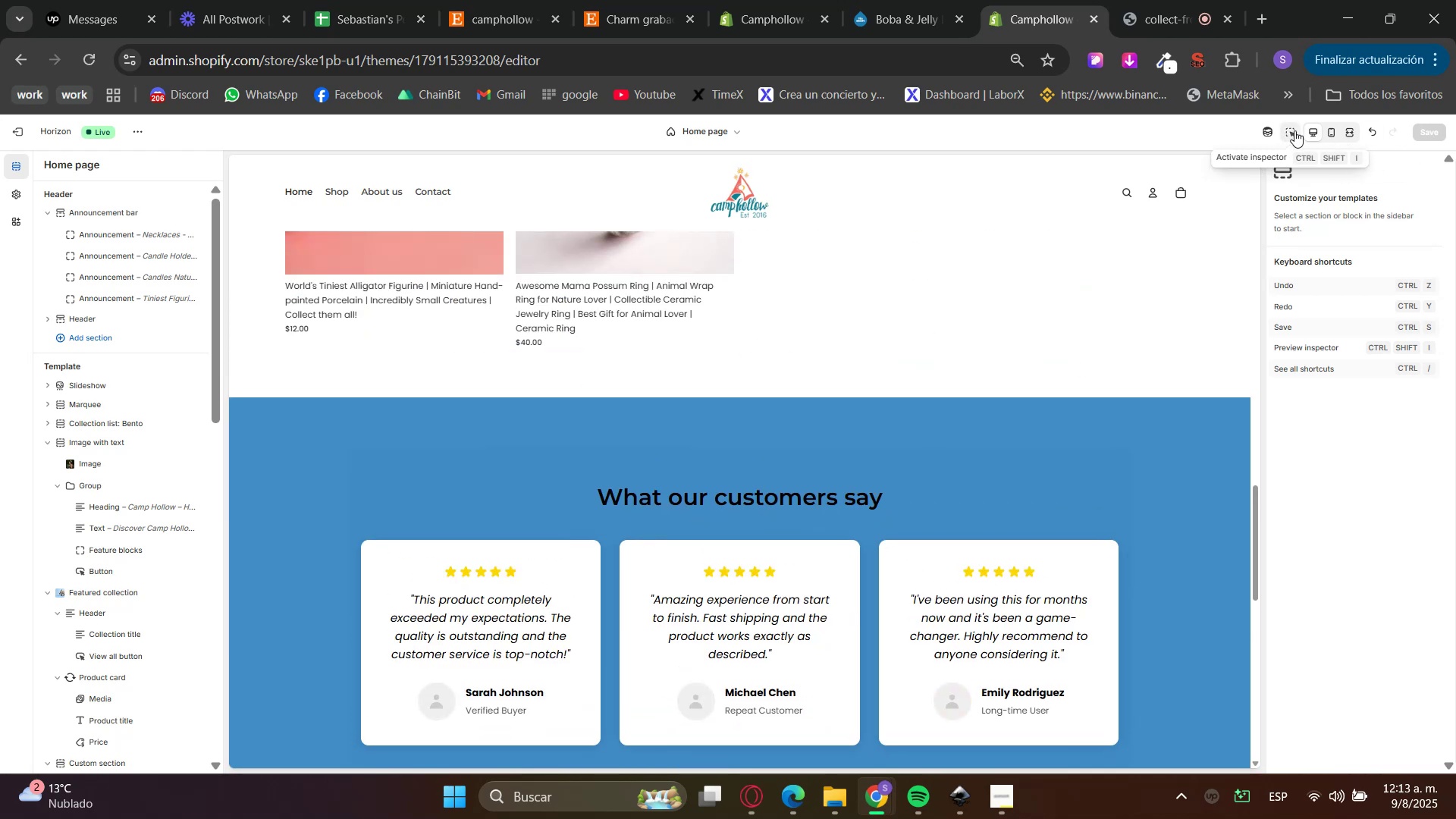 
left_click([1294, 140])
 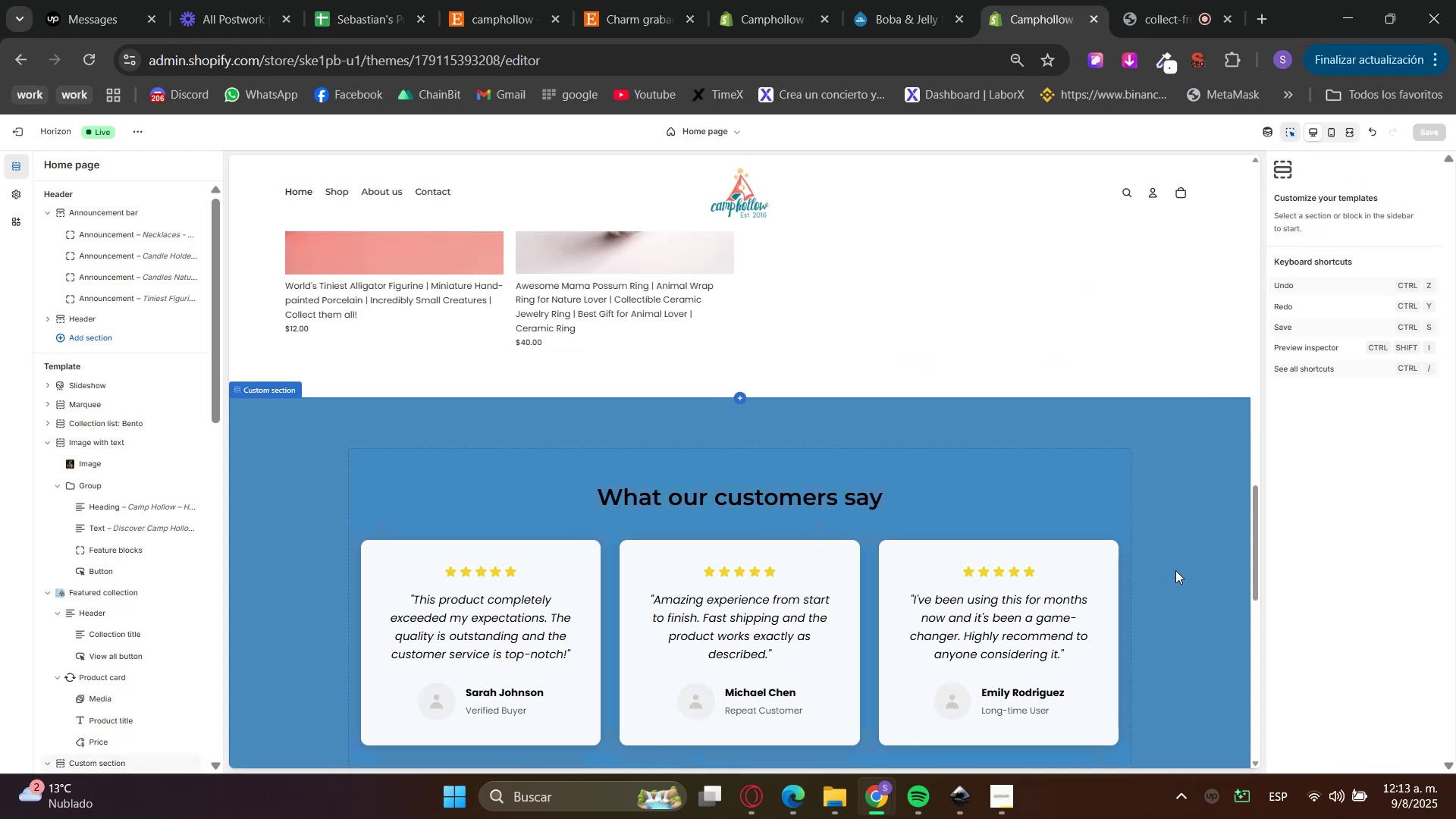 
left_click([1059, 485])
 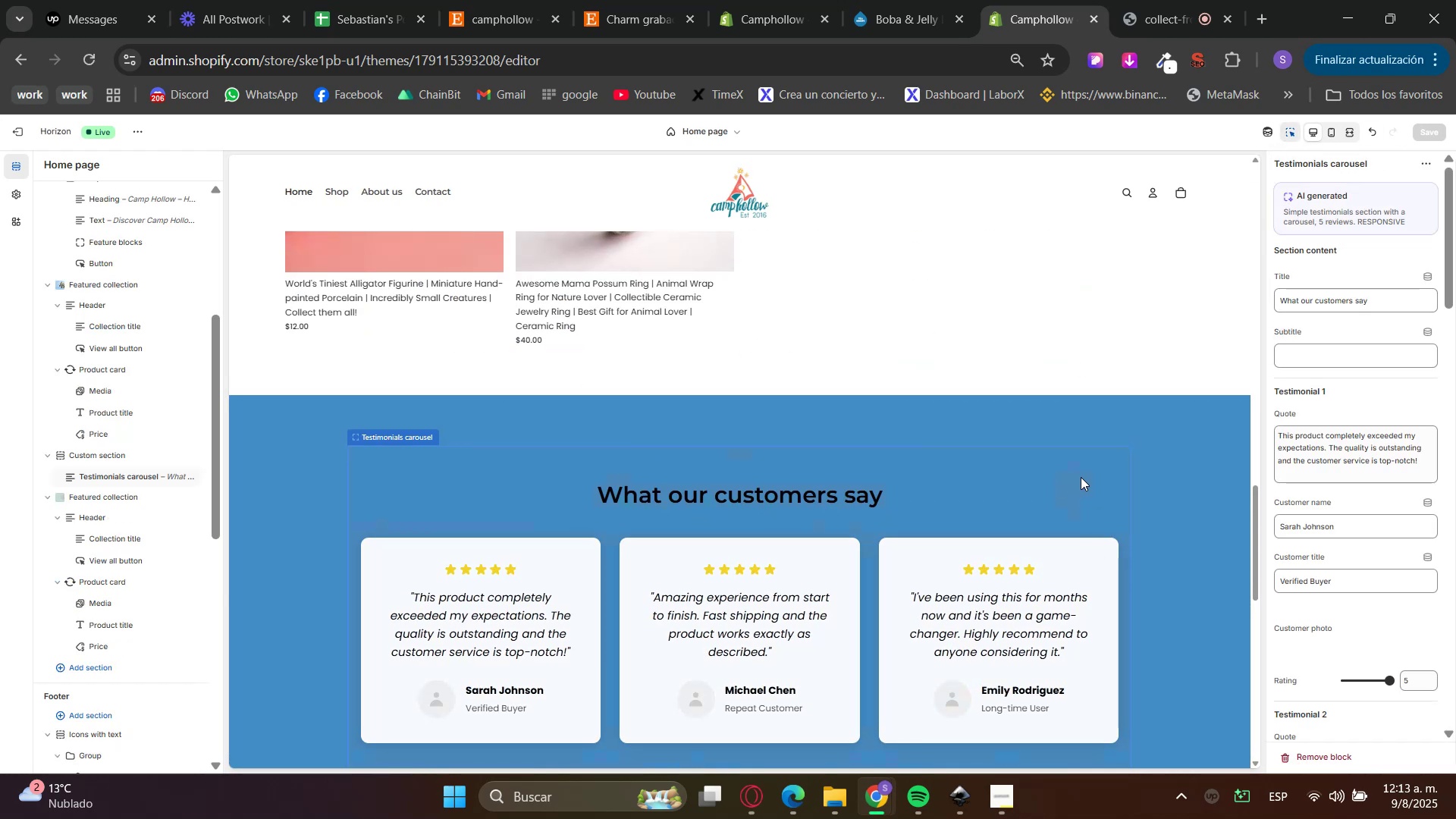 
right_click([1081, 475])
 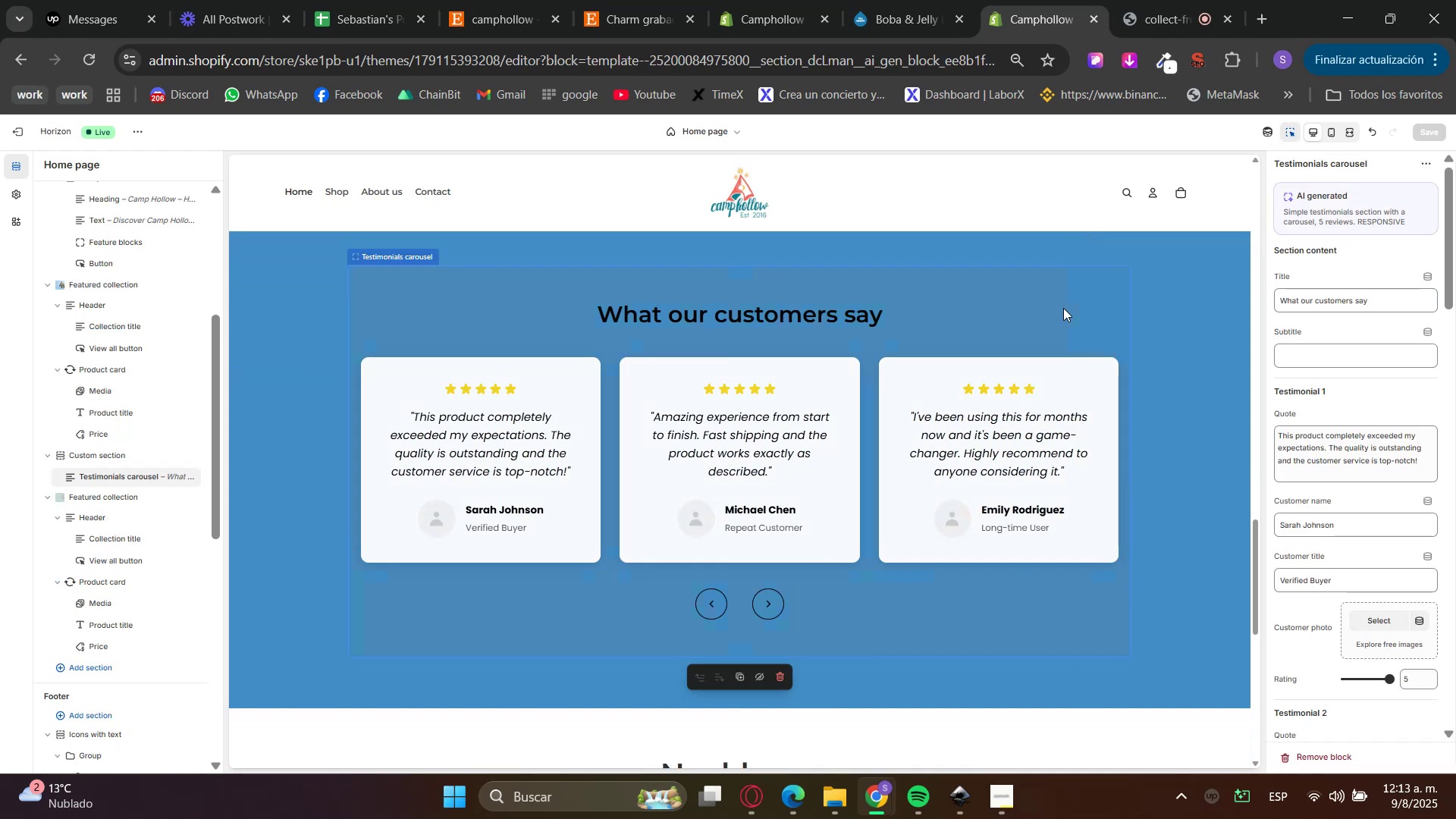 
right_click([1103, 278])
 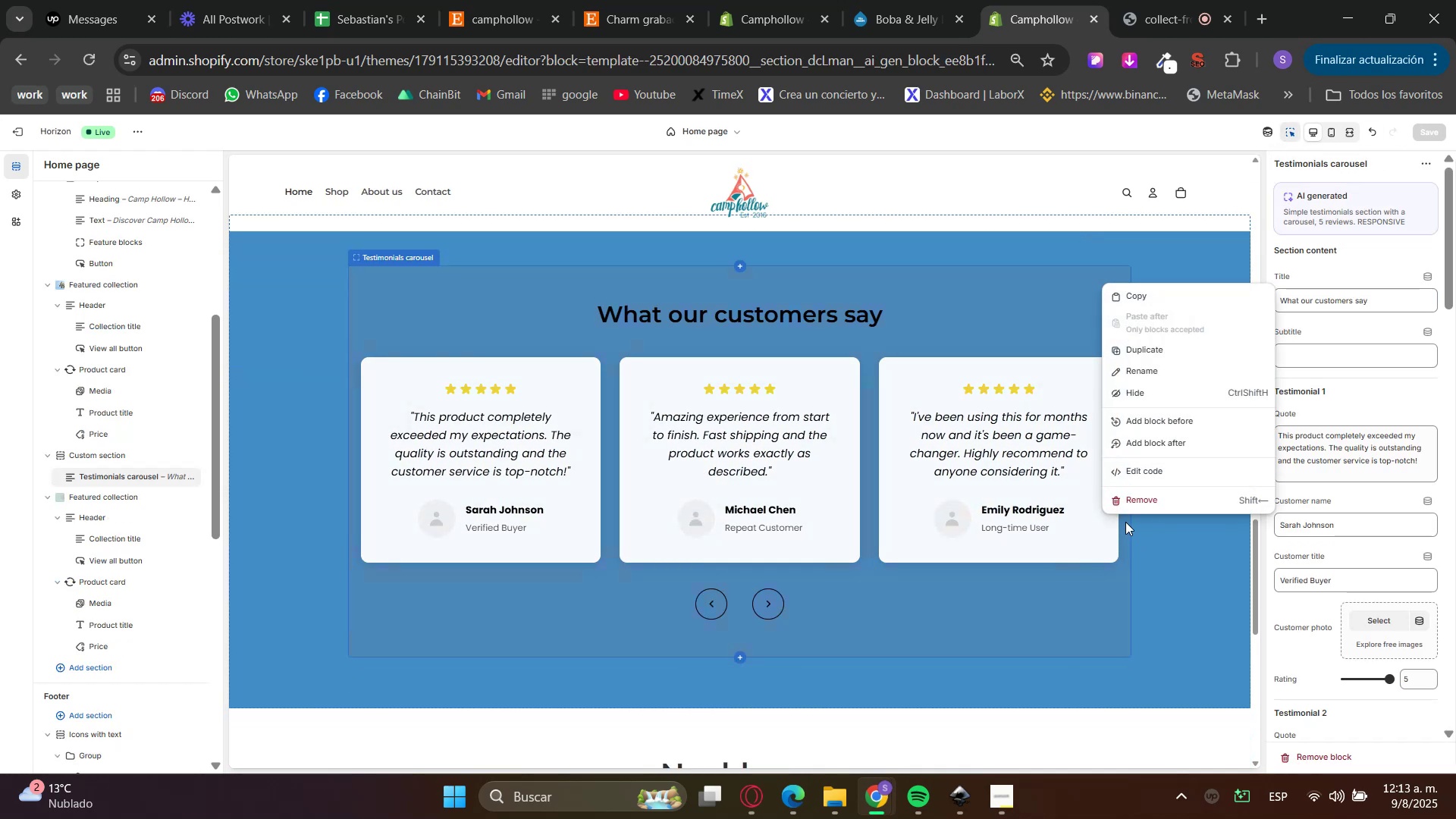 
left_click([1126, 506])
 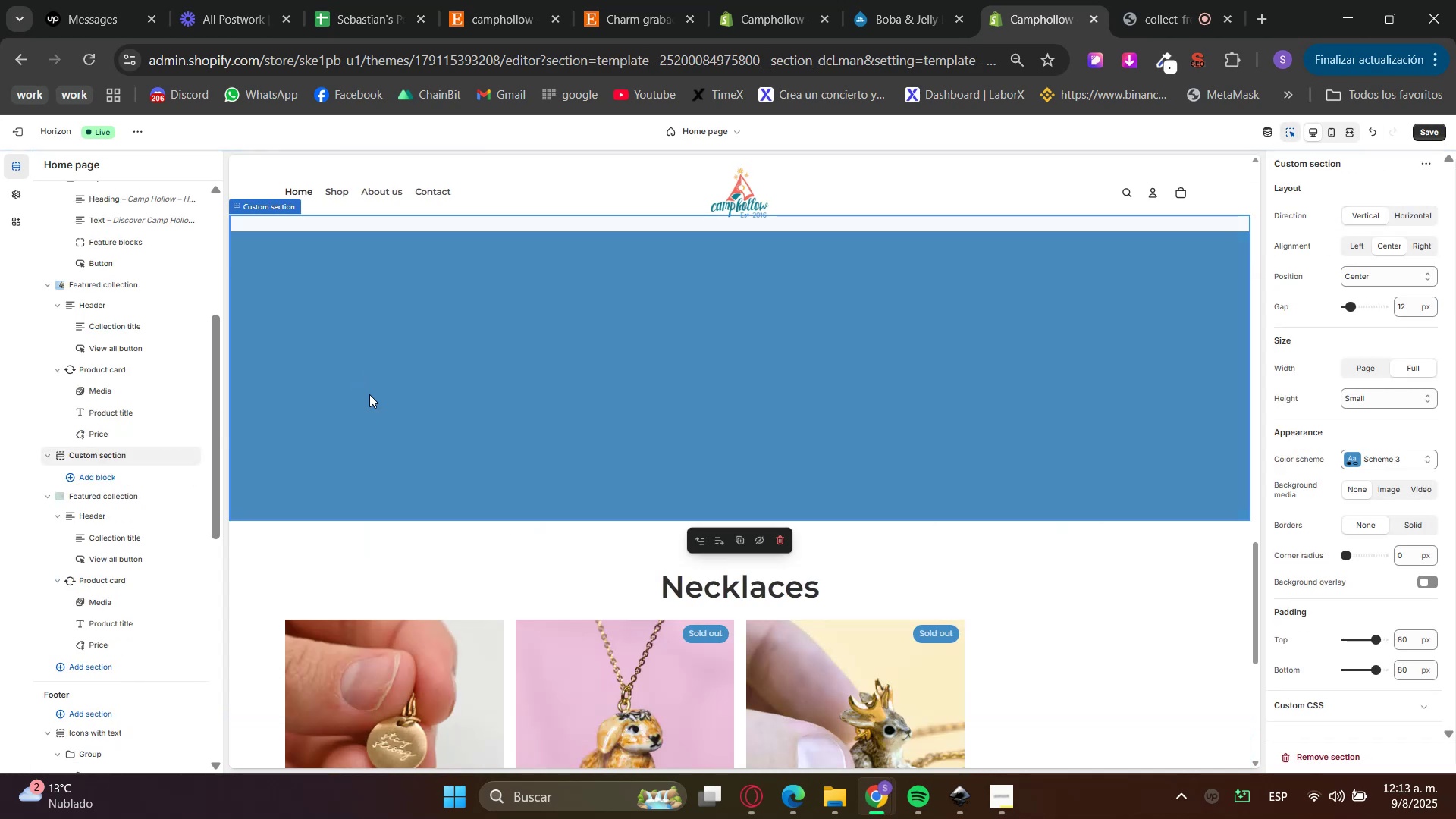 
left_click([1445, 145])
 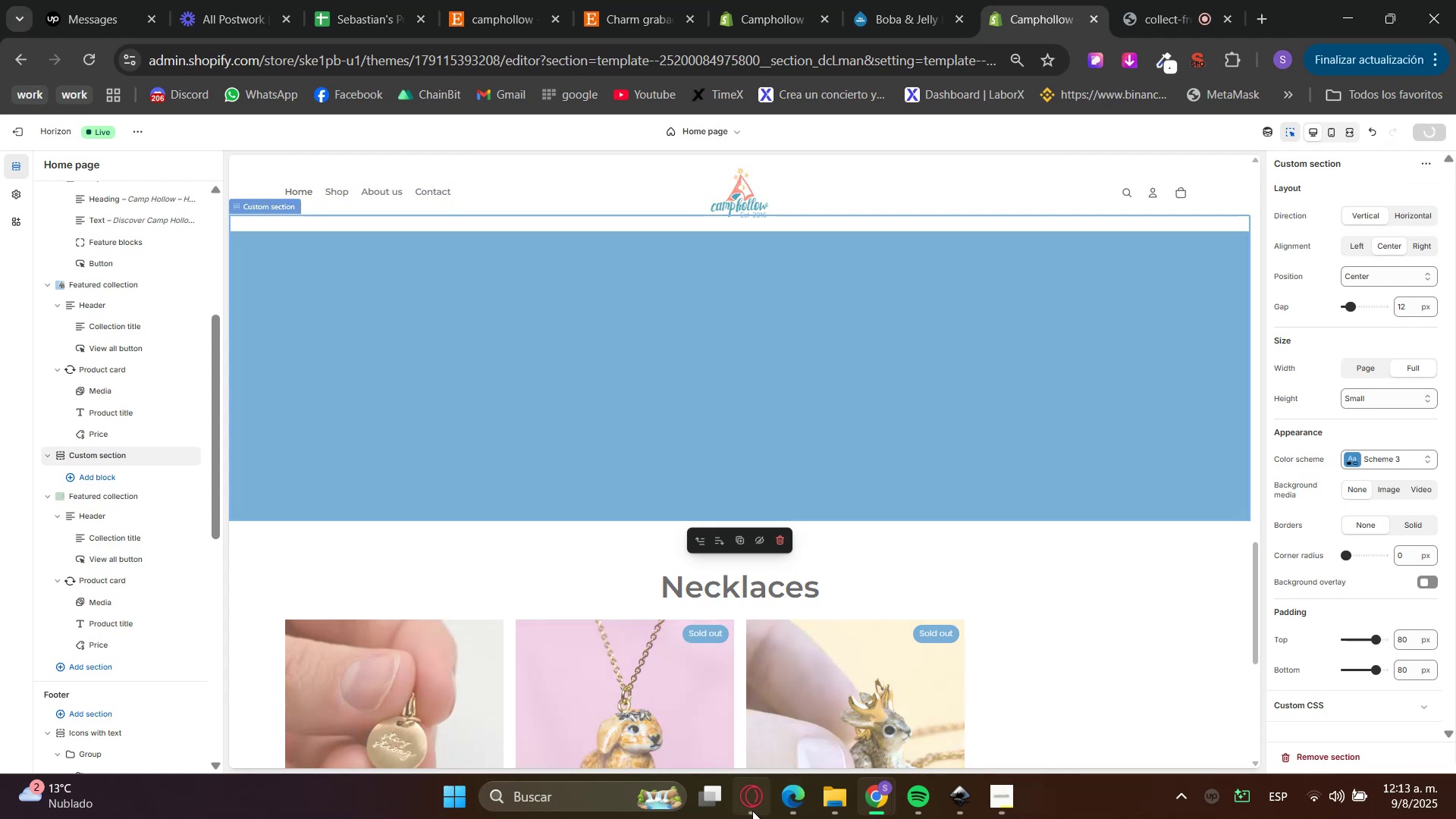 
double_click([782, 690])
 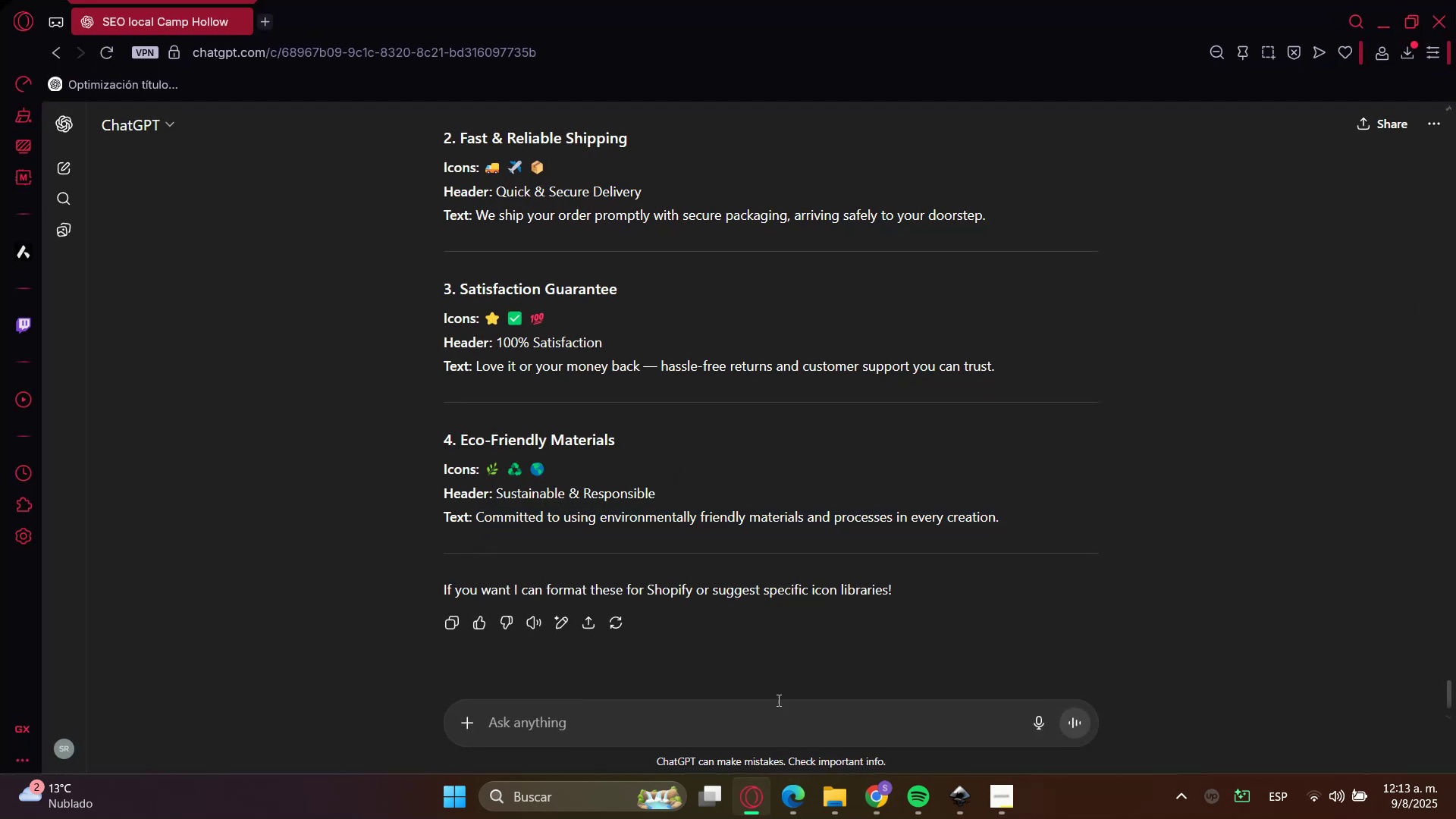 
triple_click([767, 715])
 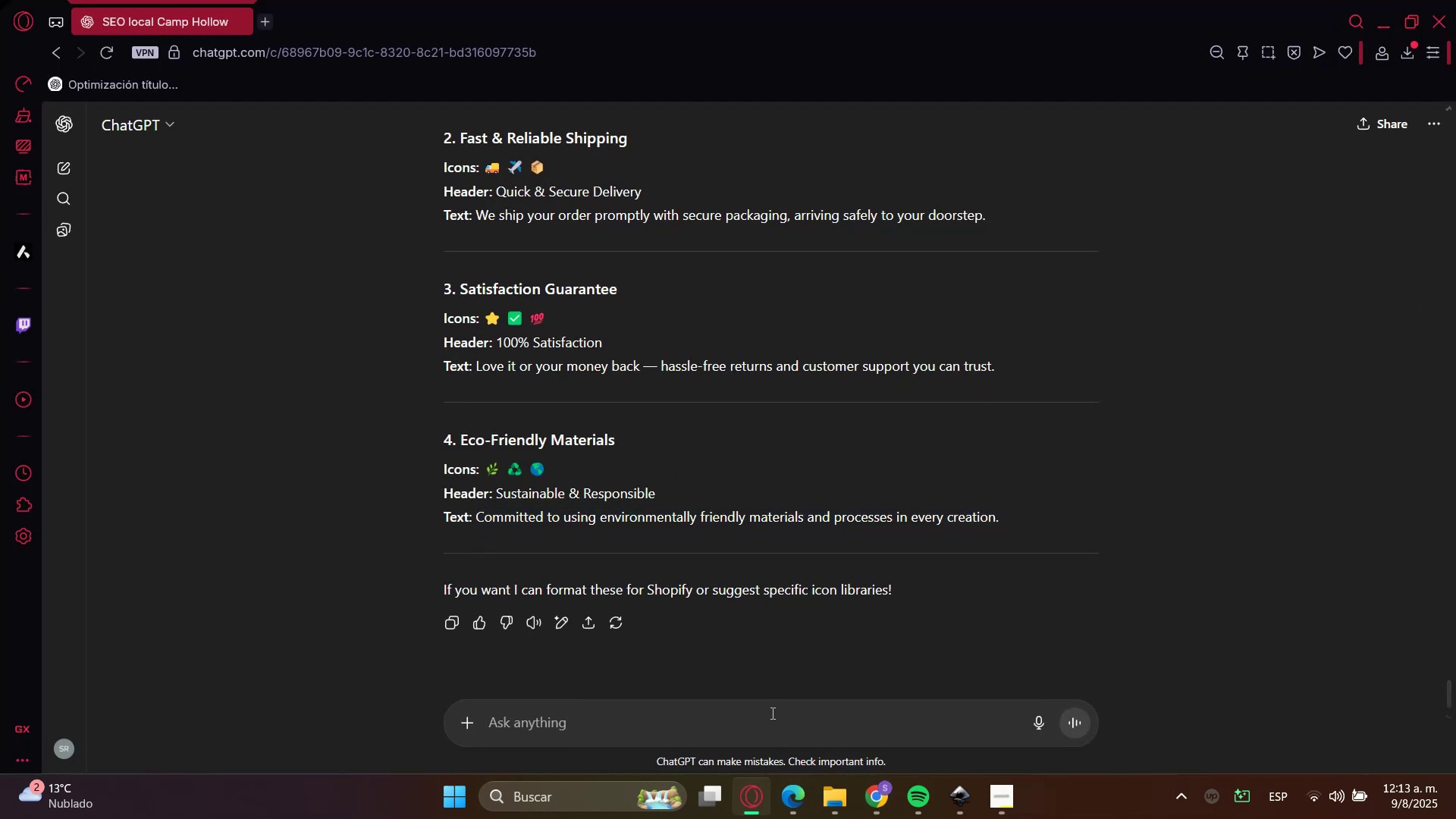 
type(Me gustar;ia otro prompt para la secci;on de es)
key(Backspace)
key(Backspace)
type(testimonios, debe ser una grid masont)
key(Backspace)
type(ry )
key(Backspace)
type(, quiero un total de 5 rese`as)
 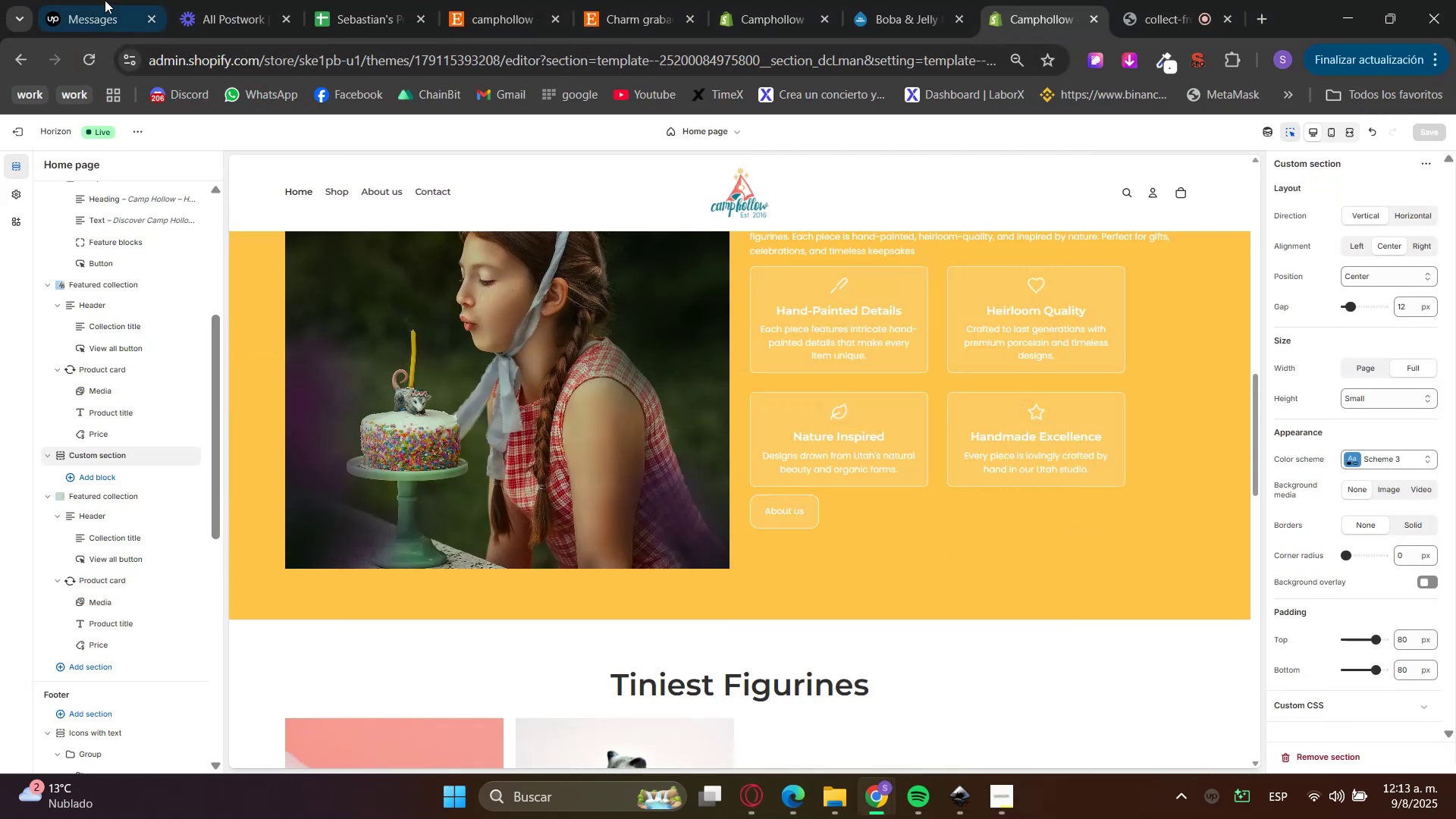 
left_click([598, 0])
 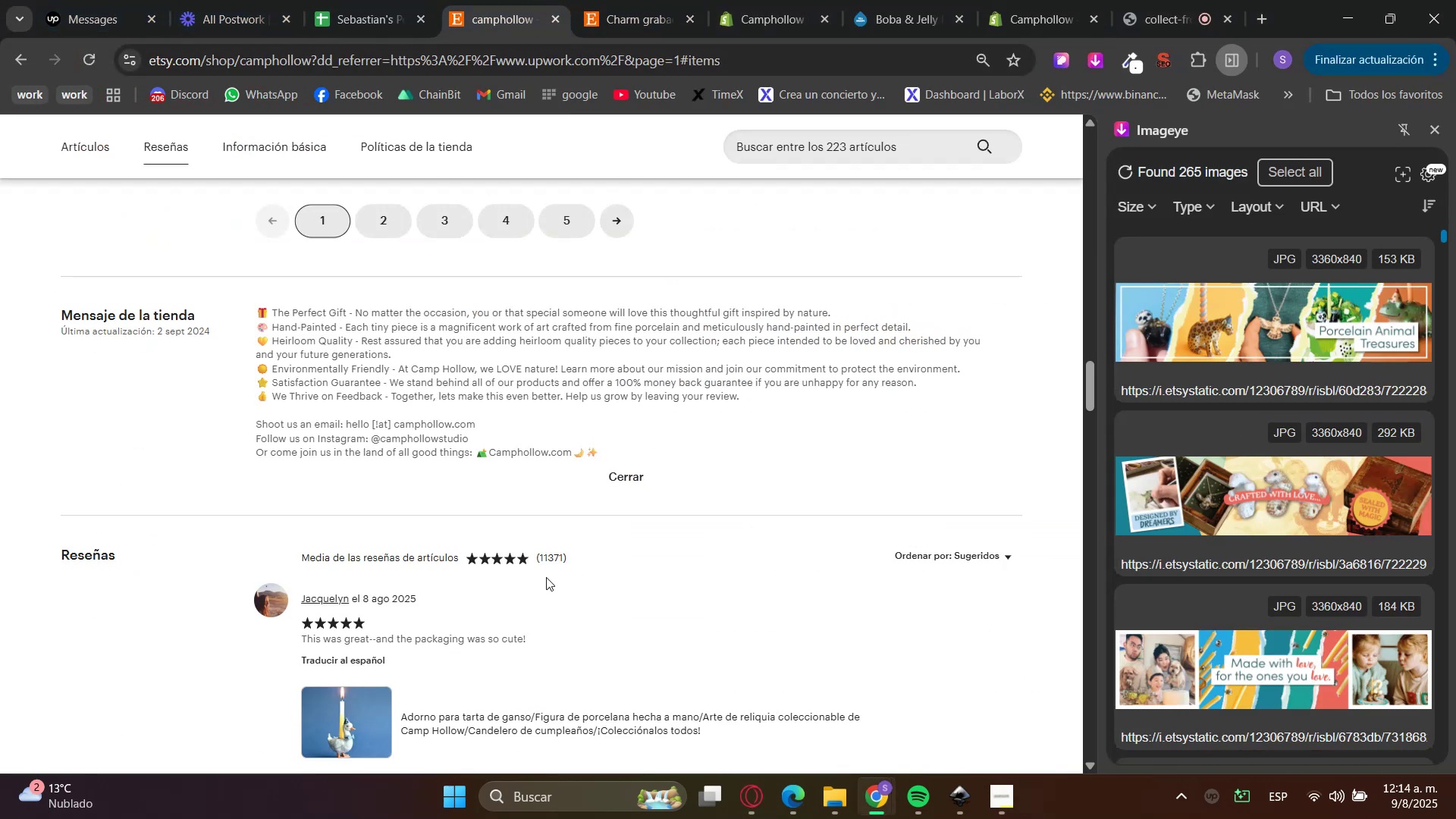 
scroll: coordinate [435, 534], scroll_direction: down, amount: 3.0
 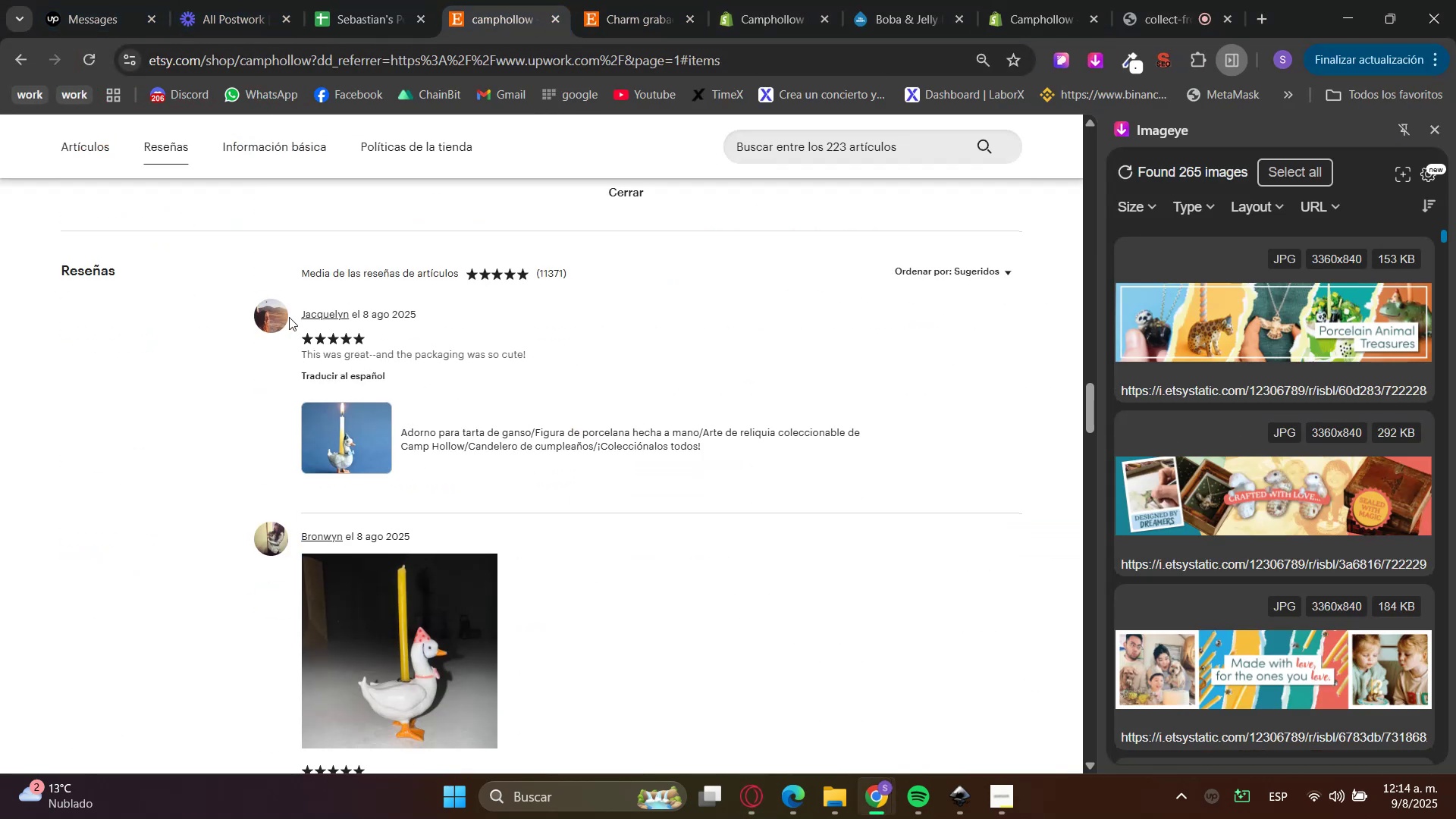 
left_click_drag(start_coordinate=[199, 287], to_coordinate=[806, 611])
 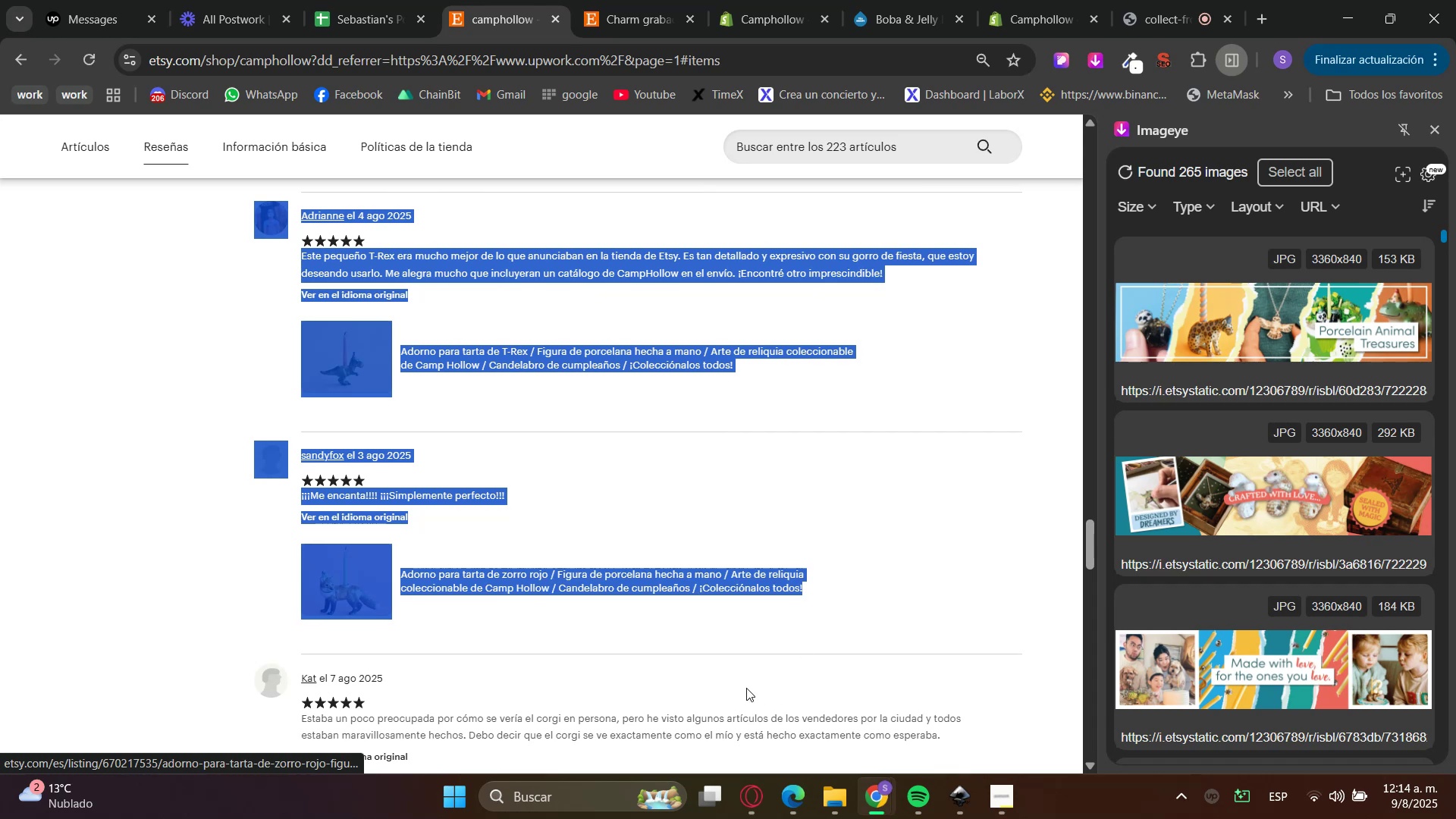 
scroll: coordinate [532, 570], scroll_direction: down, amount: 19.0
 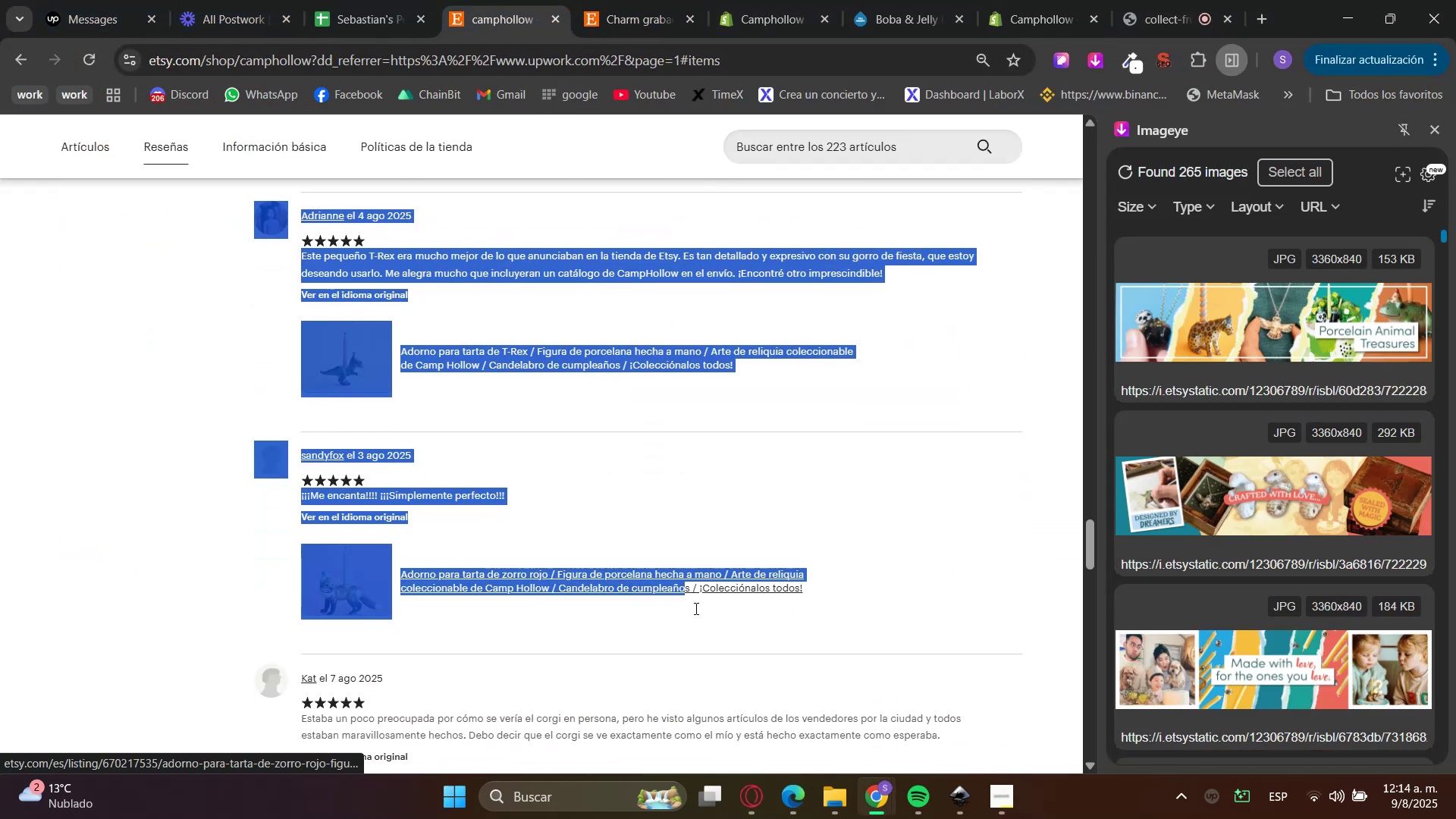 
key(Control+C)
 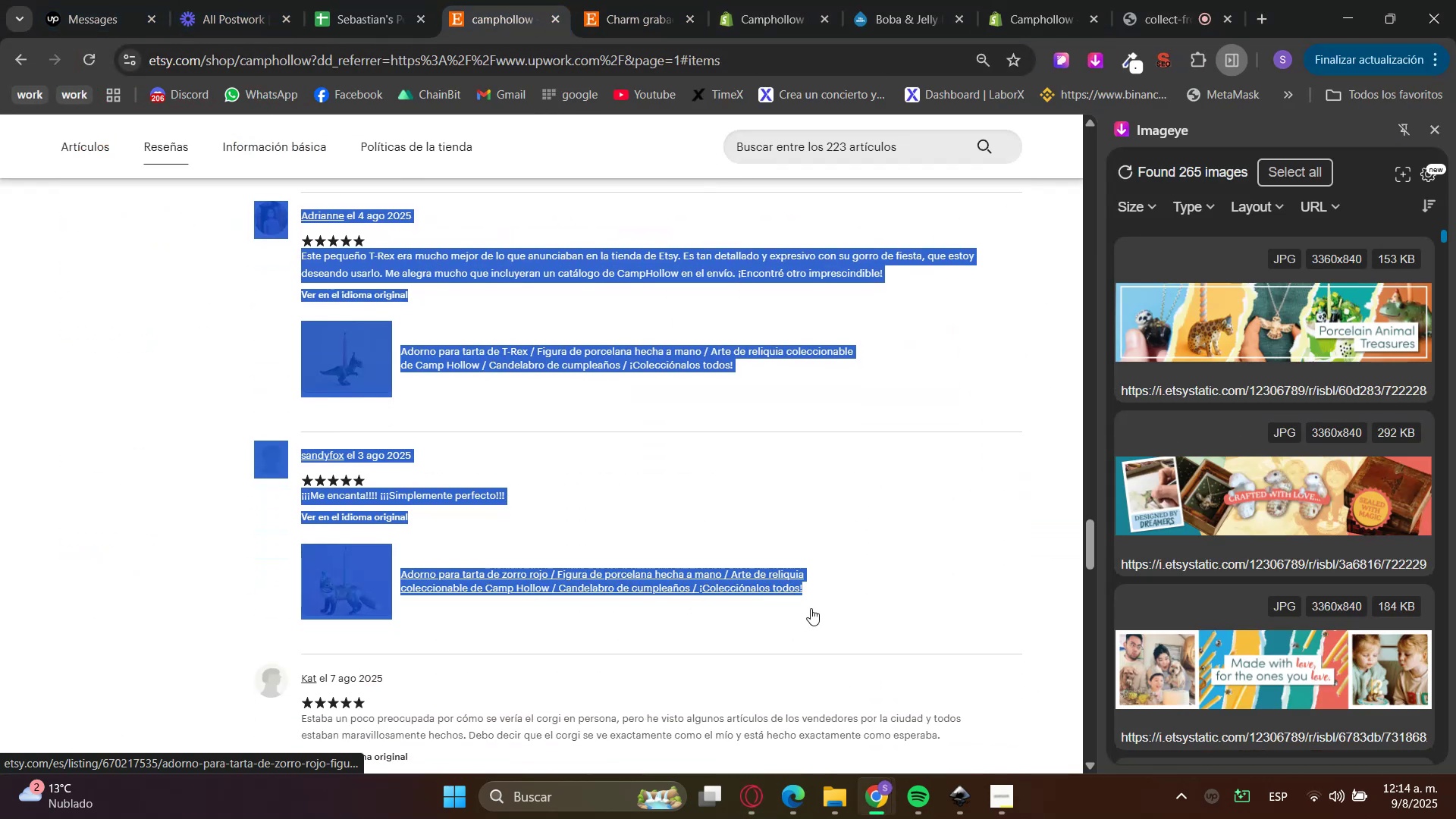 
key(Control+C)
 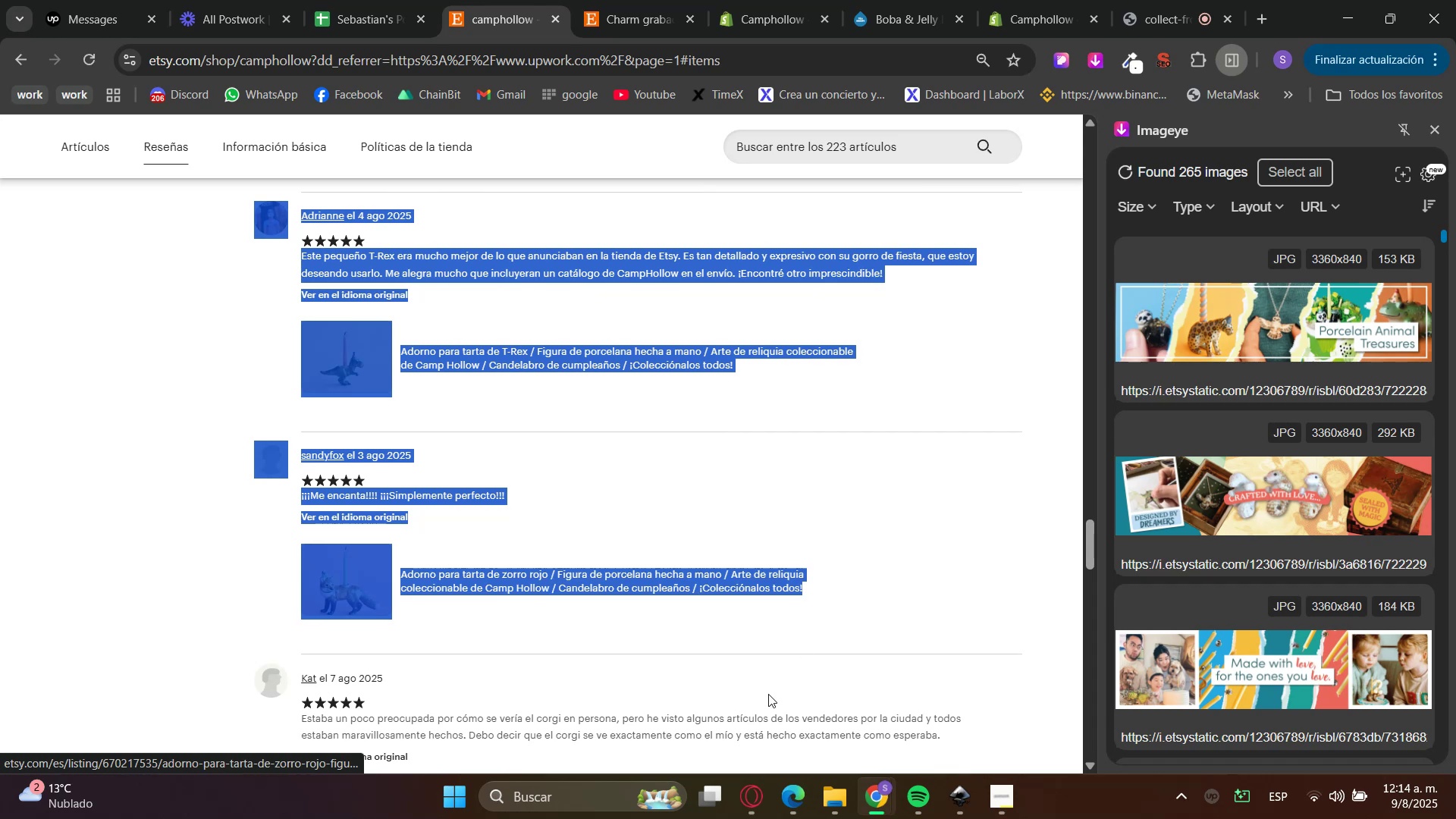 
key(Control+C)
 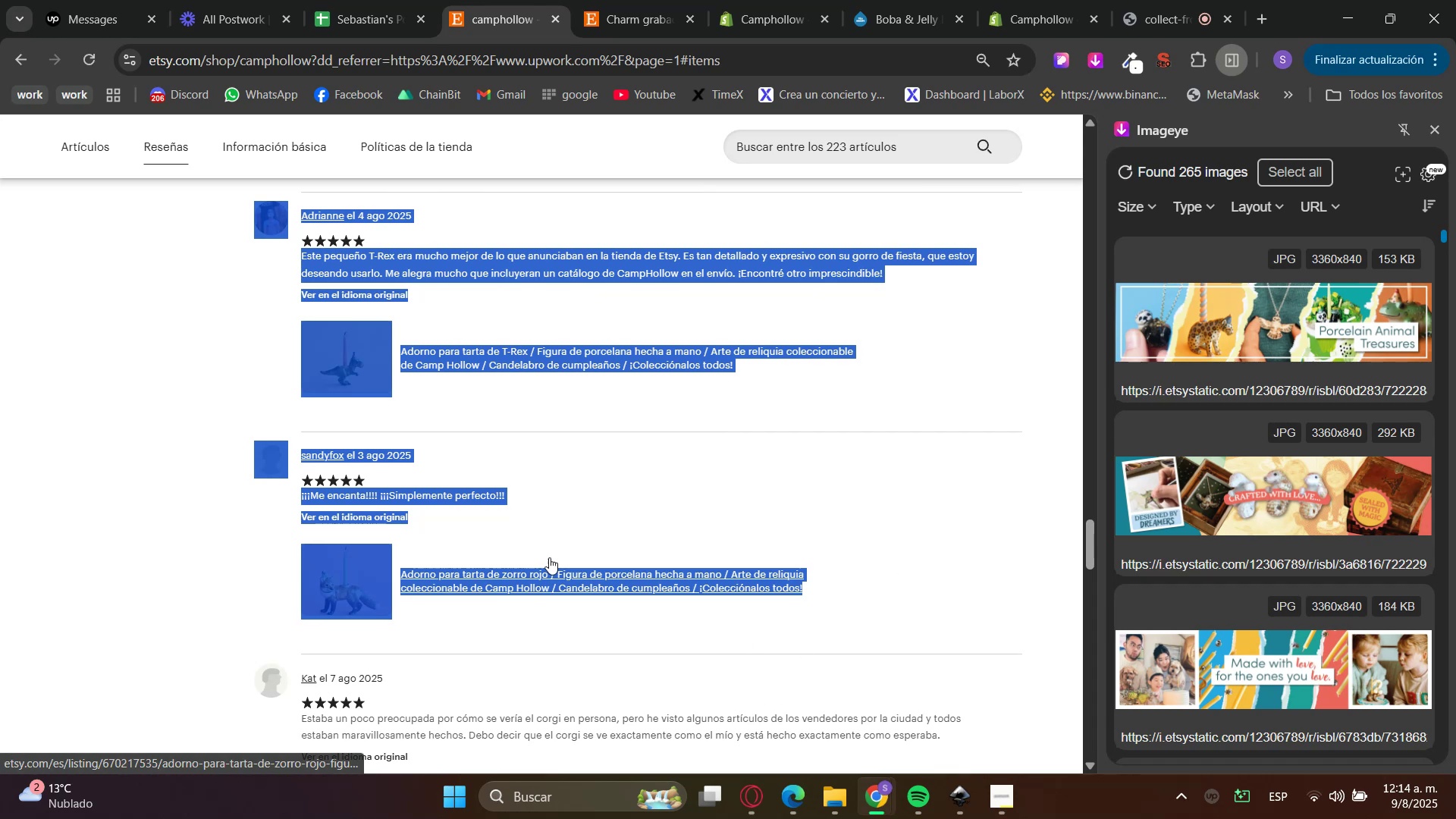 
left_click([169, 575])
 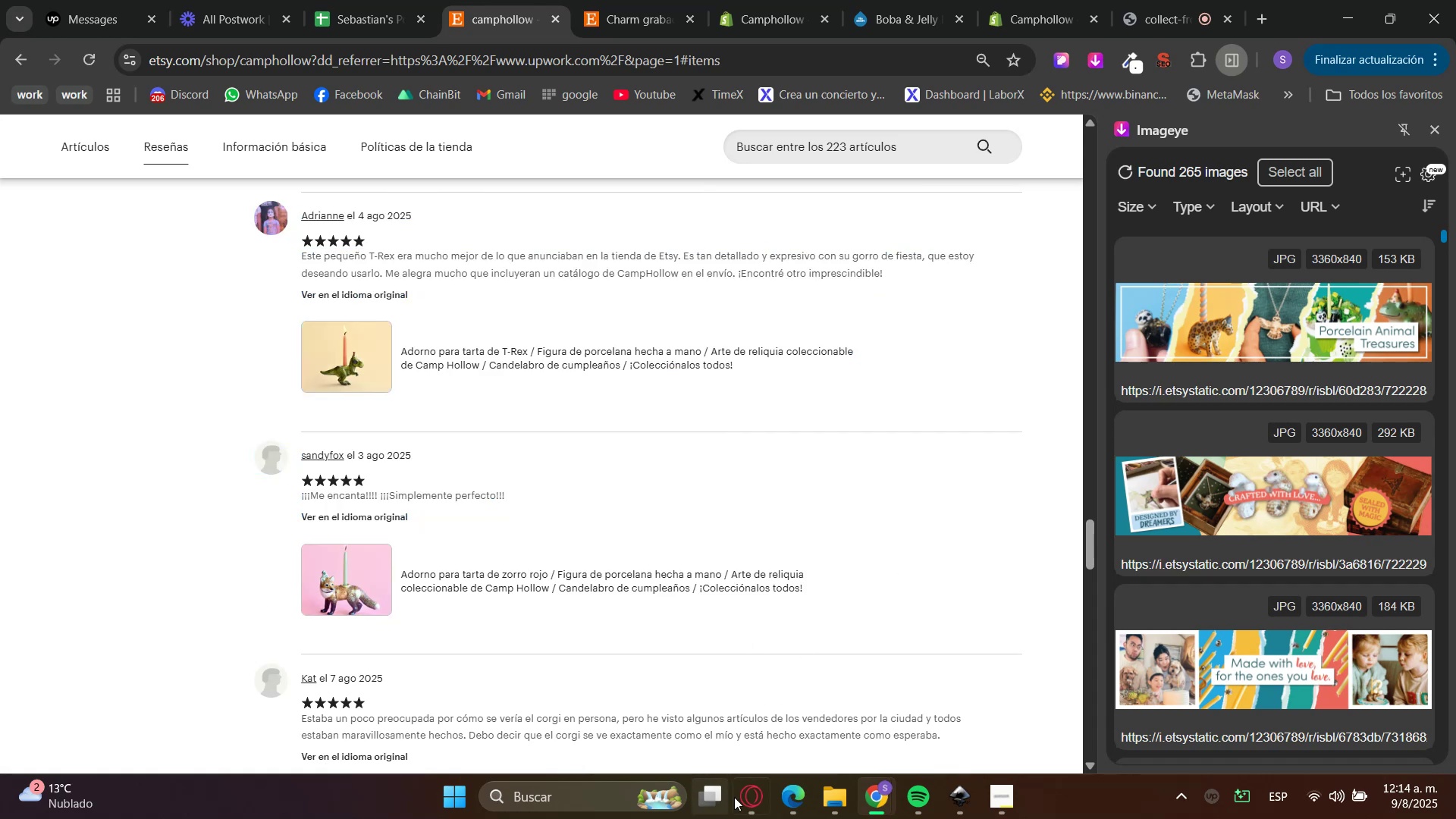 
left_click([750, 805])
 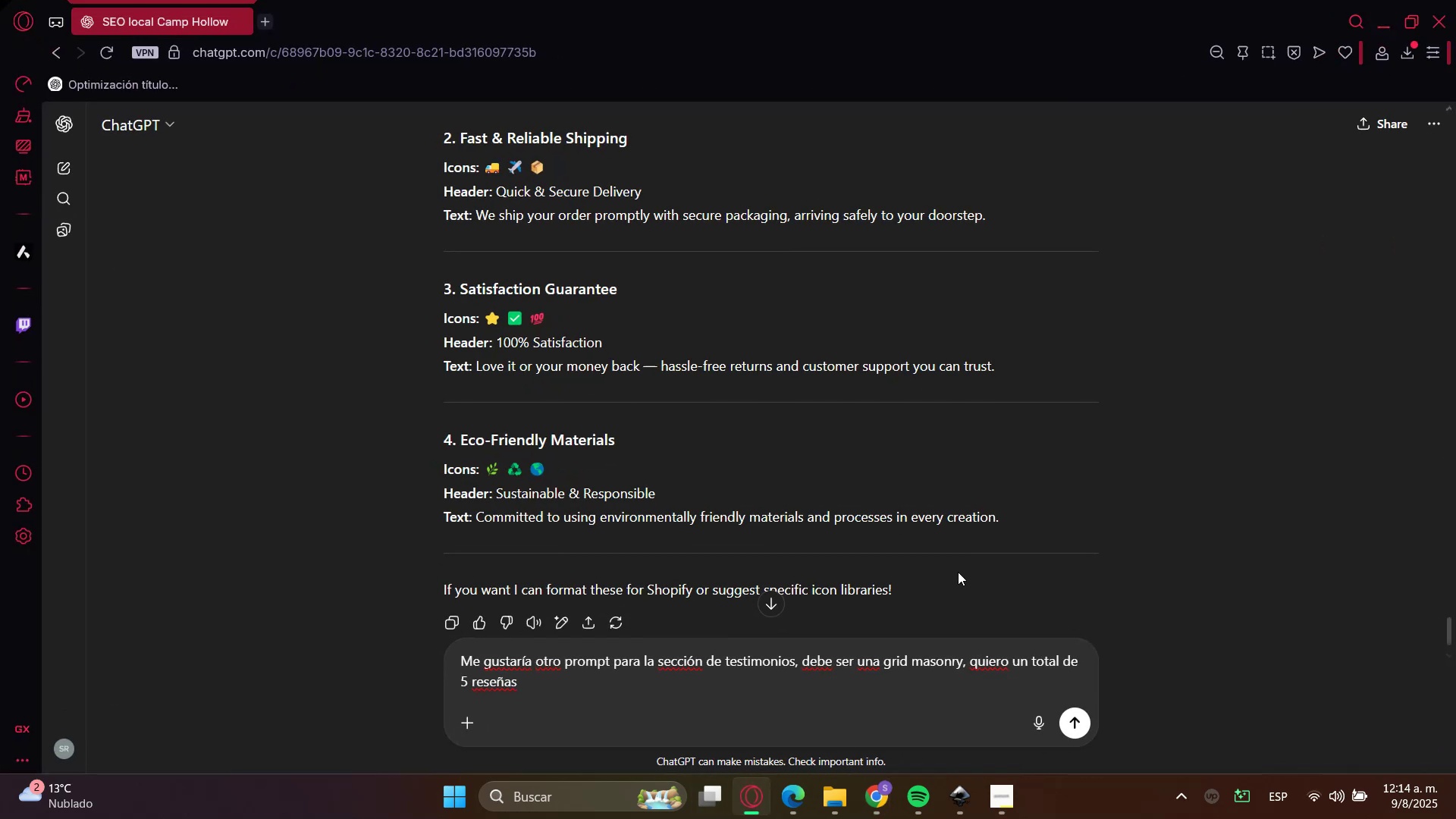 
type(, las puedes tomar;)
key(Backspace)
type(r de ac;a)
 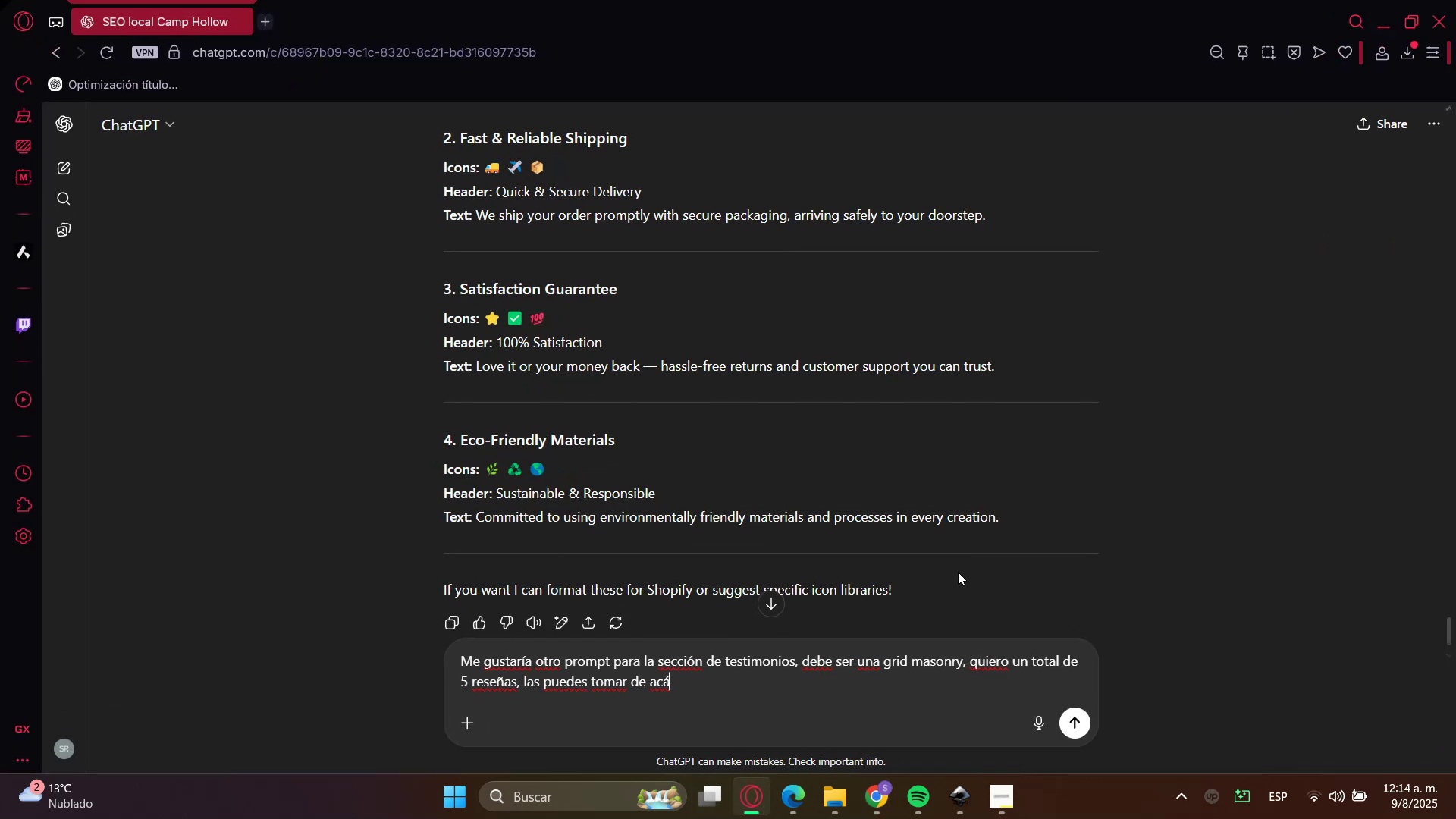 
wait(8.67)
 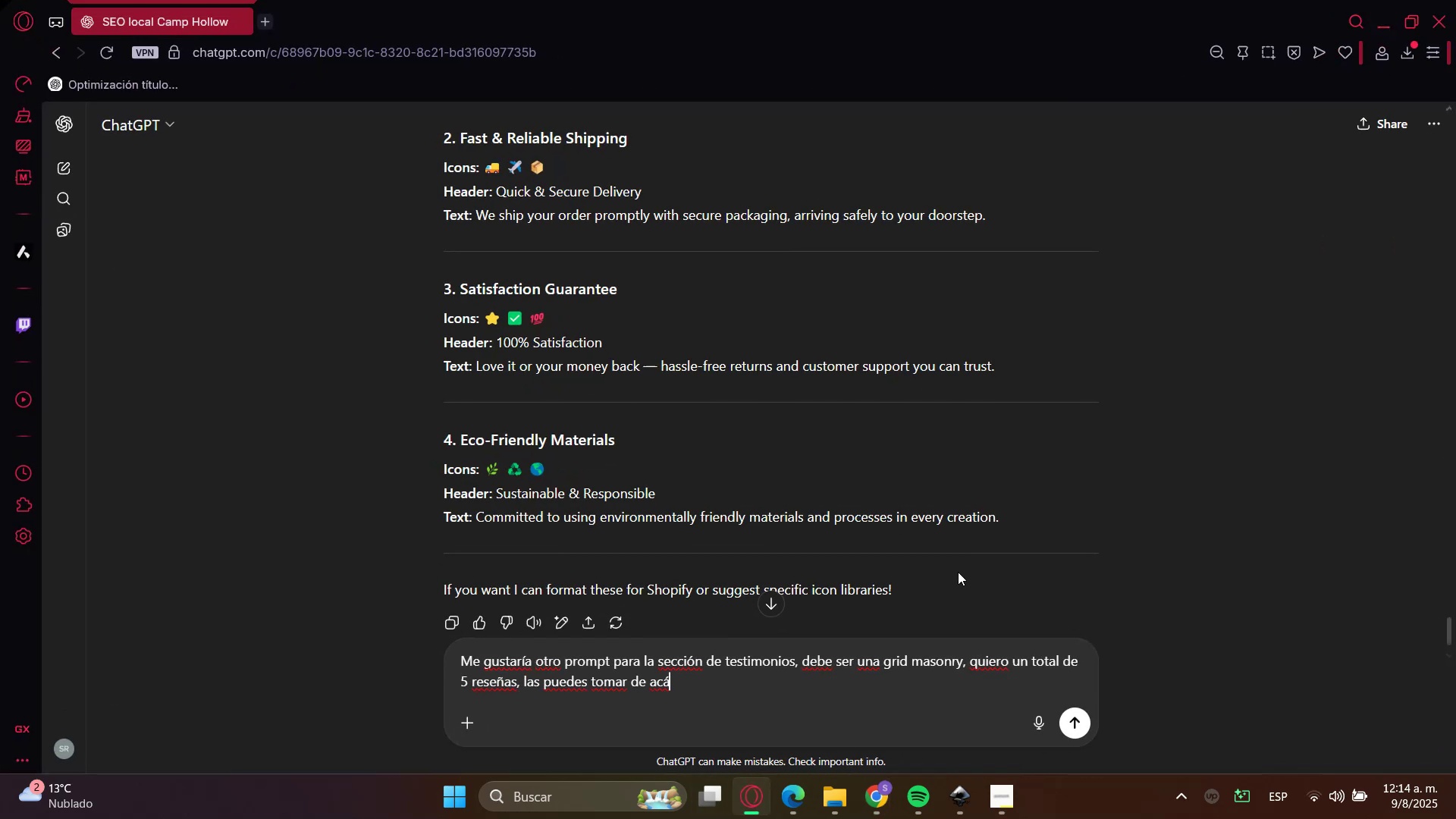 
key(Comma)
 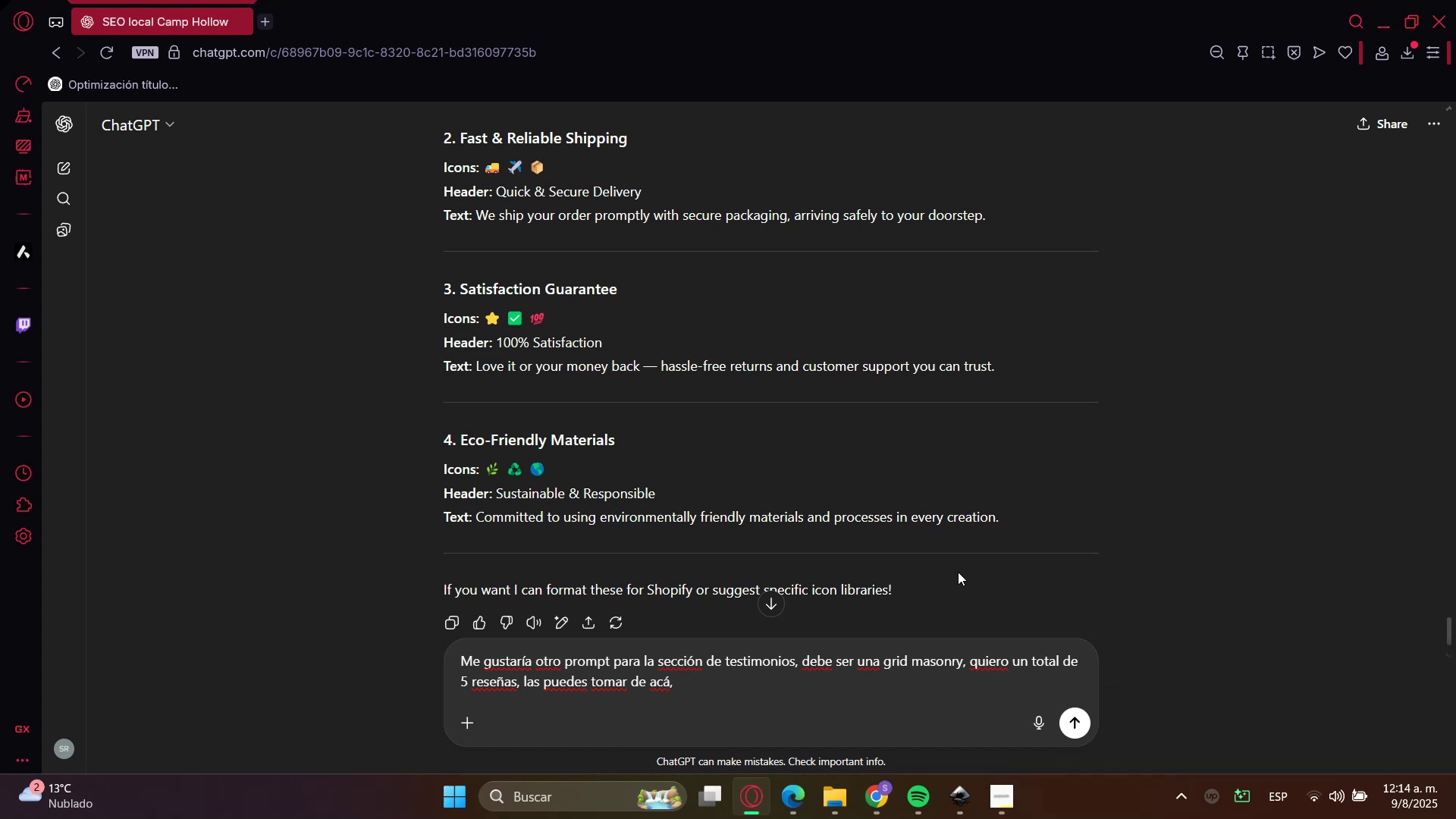 
key(Backspace)
 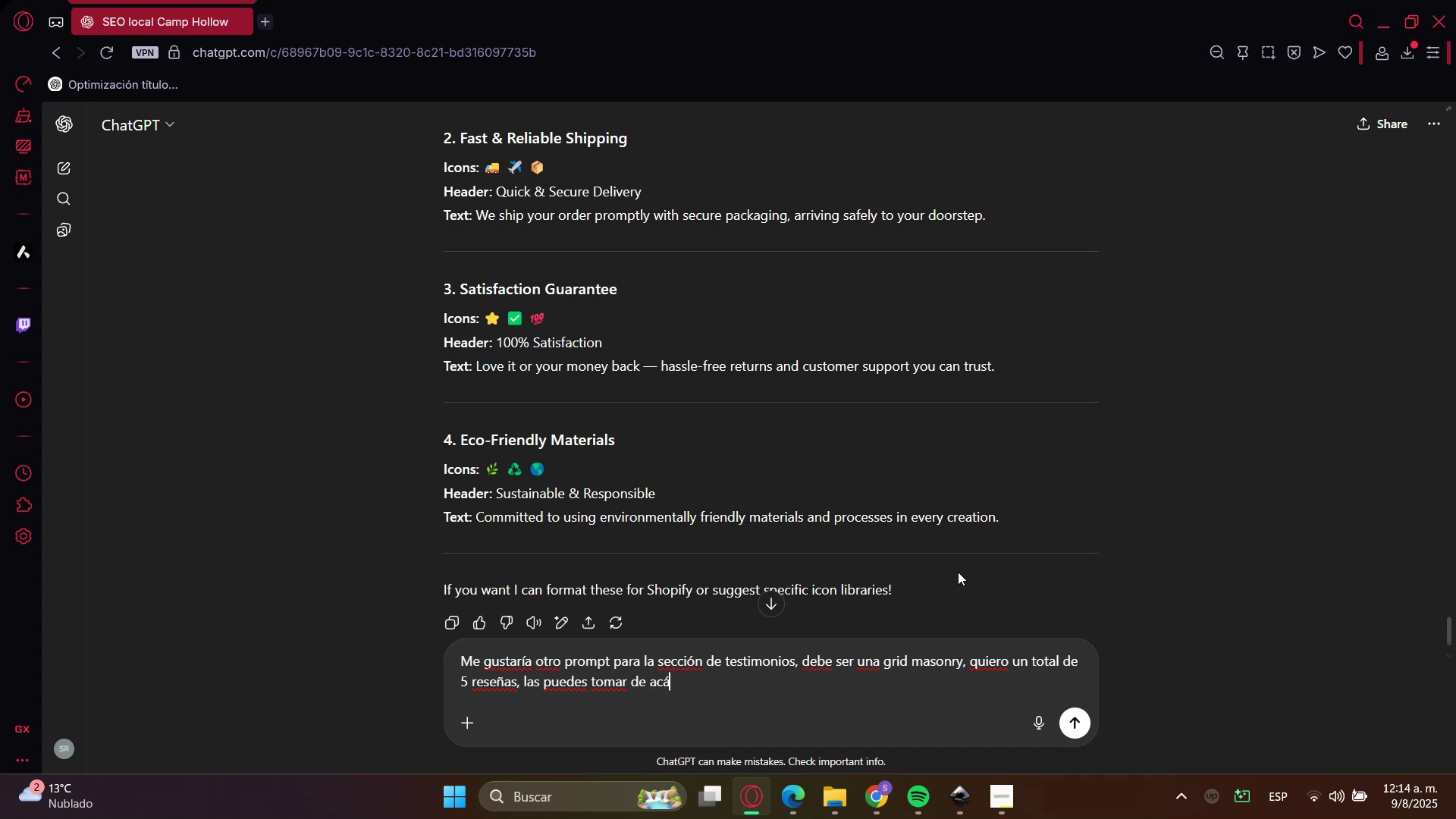 
key(Shift+Period)
 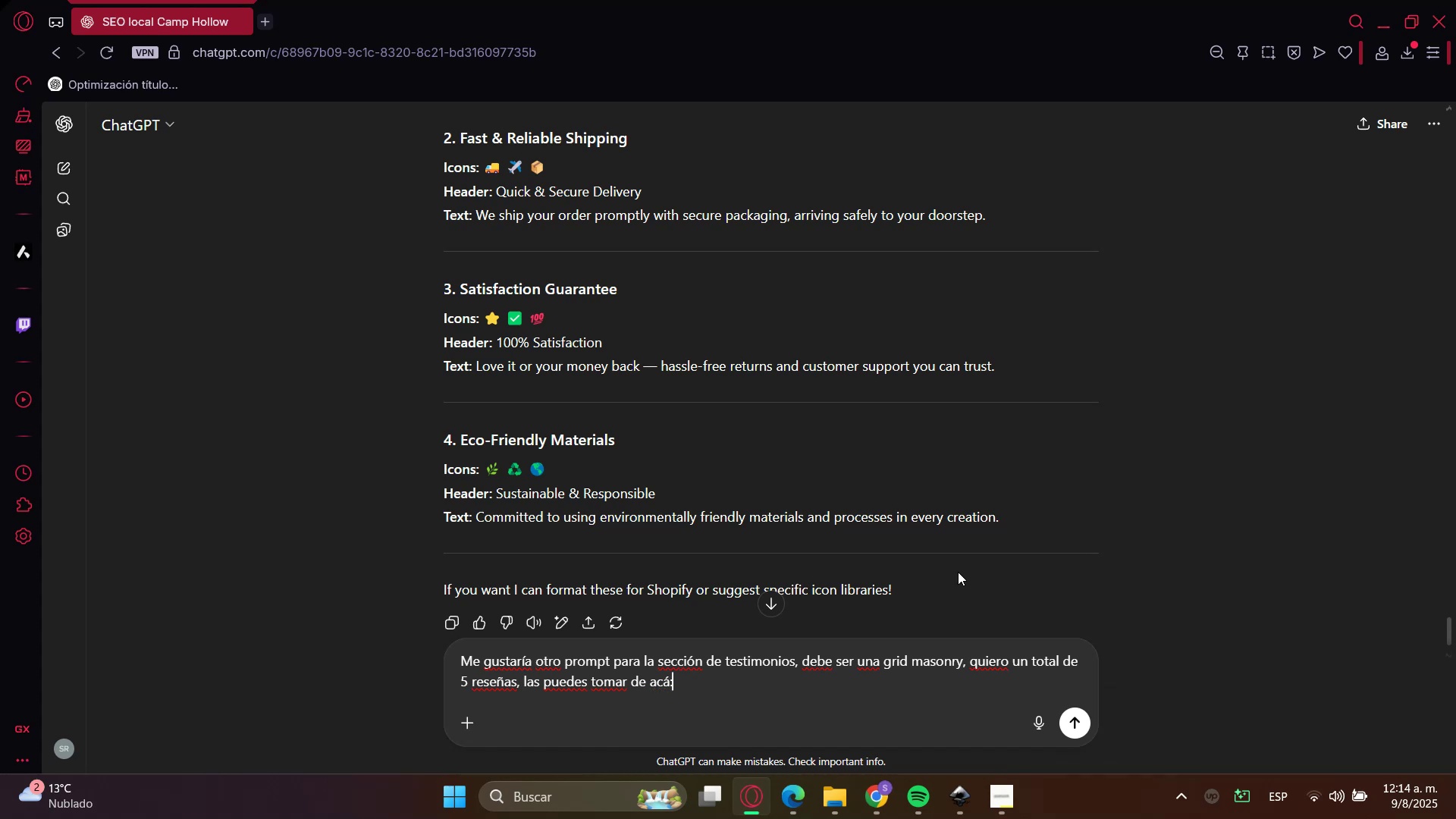 
key(Shift+Enter)
 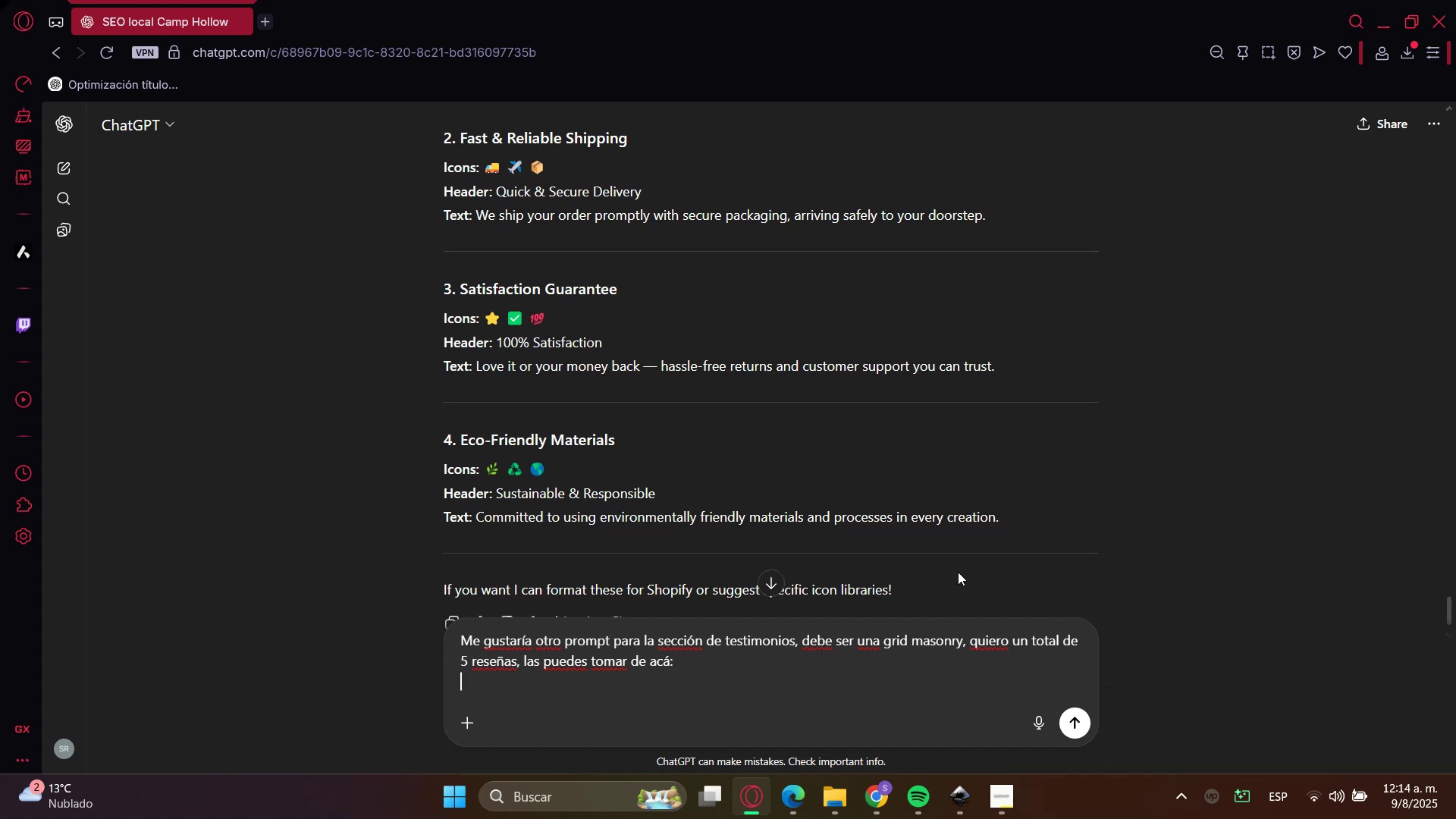 
key(Shift+Enter)
 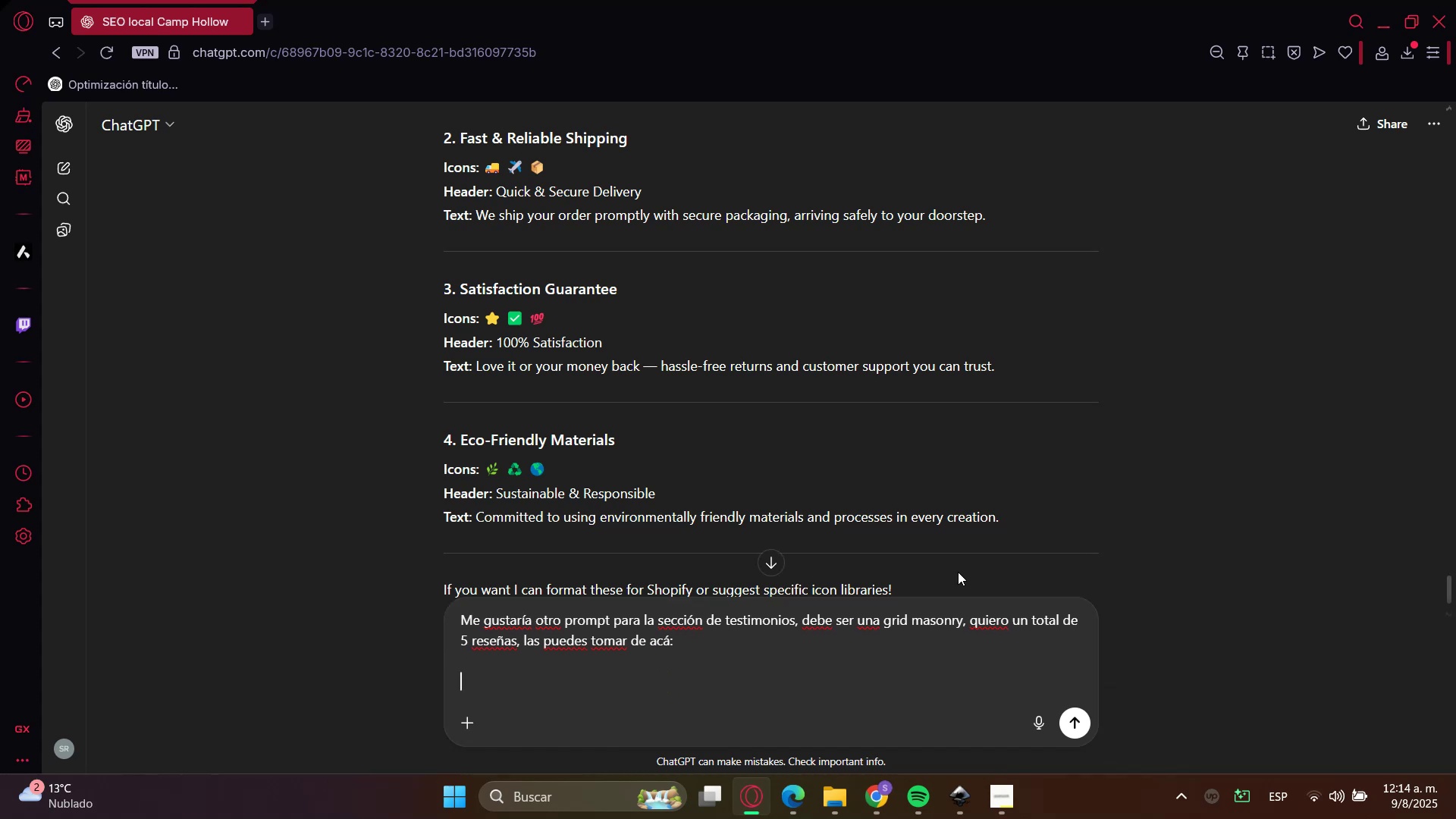 
key(Control+Shift+V)
 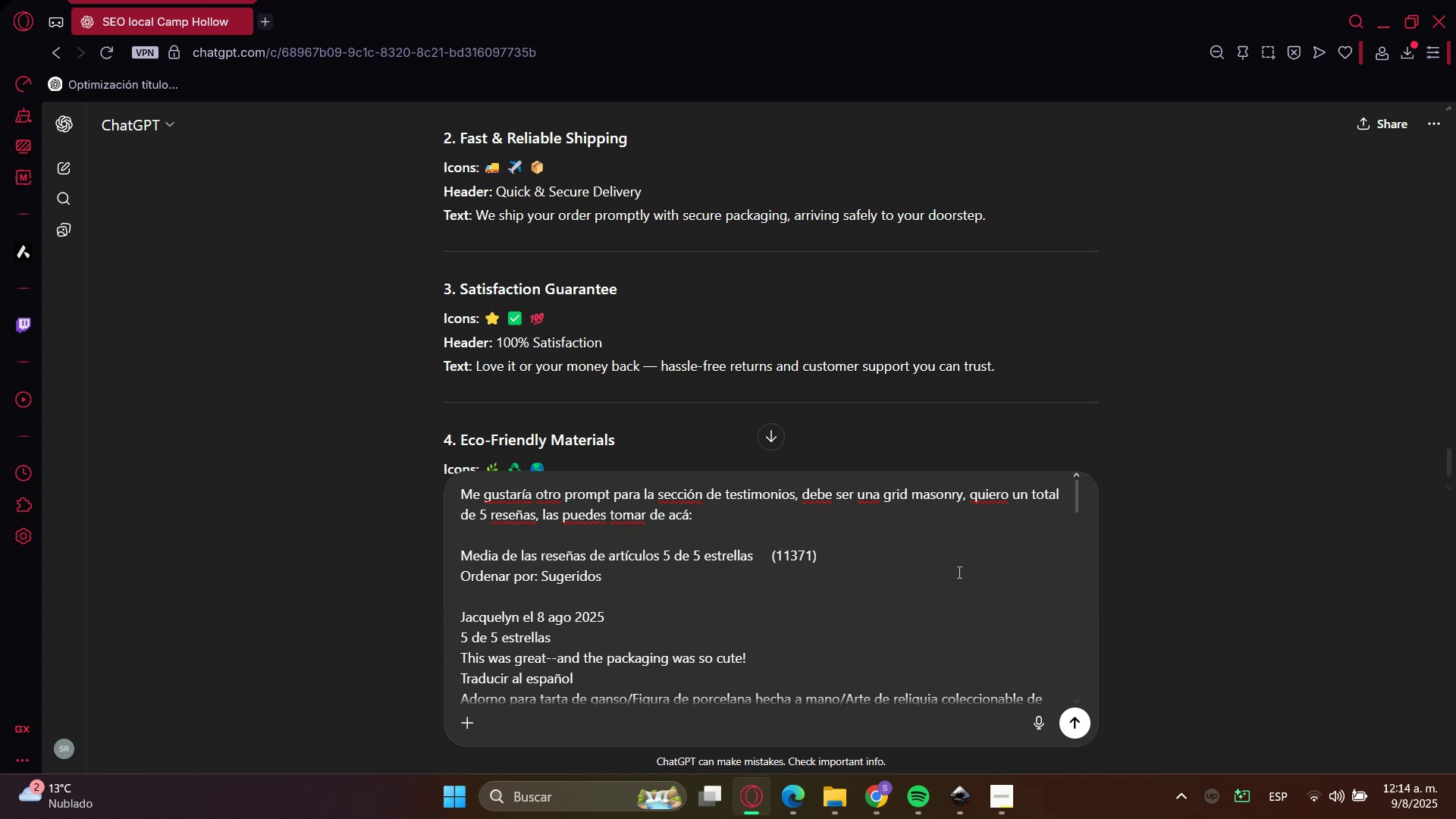 
key(Shift+Enter)
 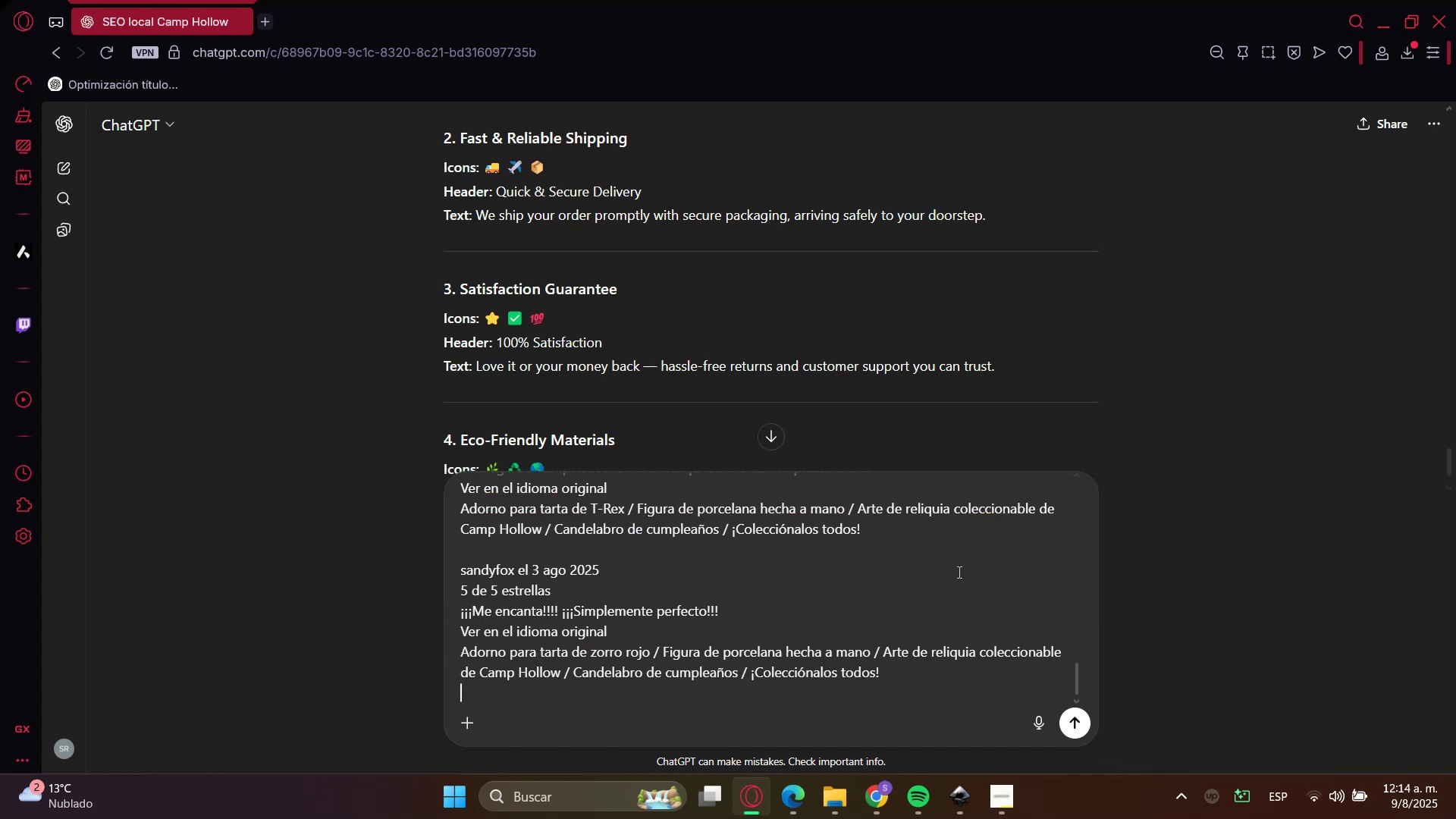 
key(Shift+Enter)
 